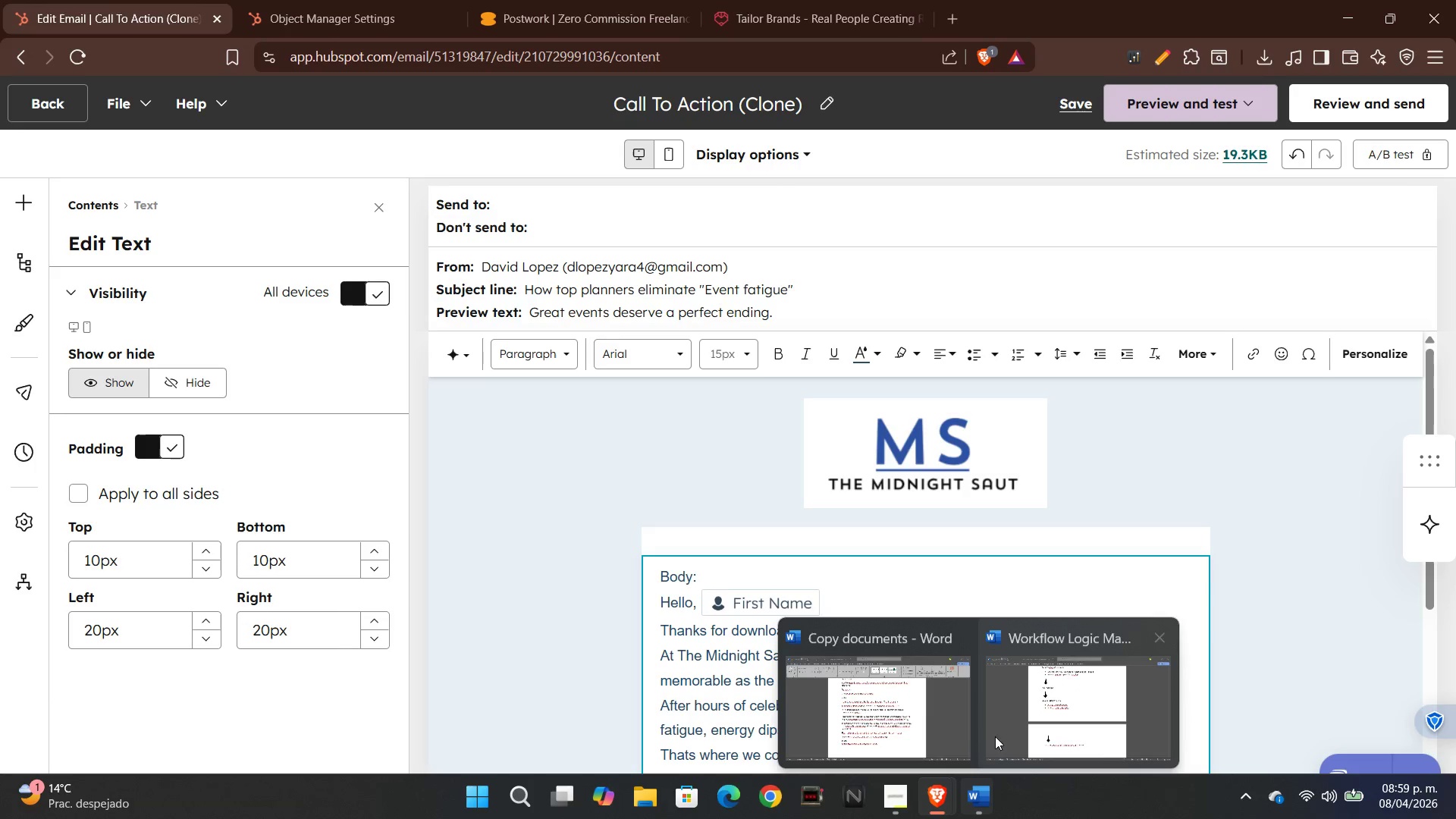 
left_click([912, 686])
 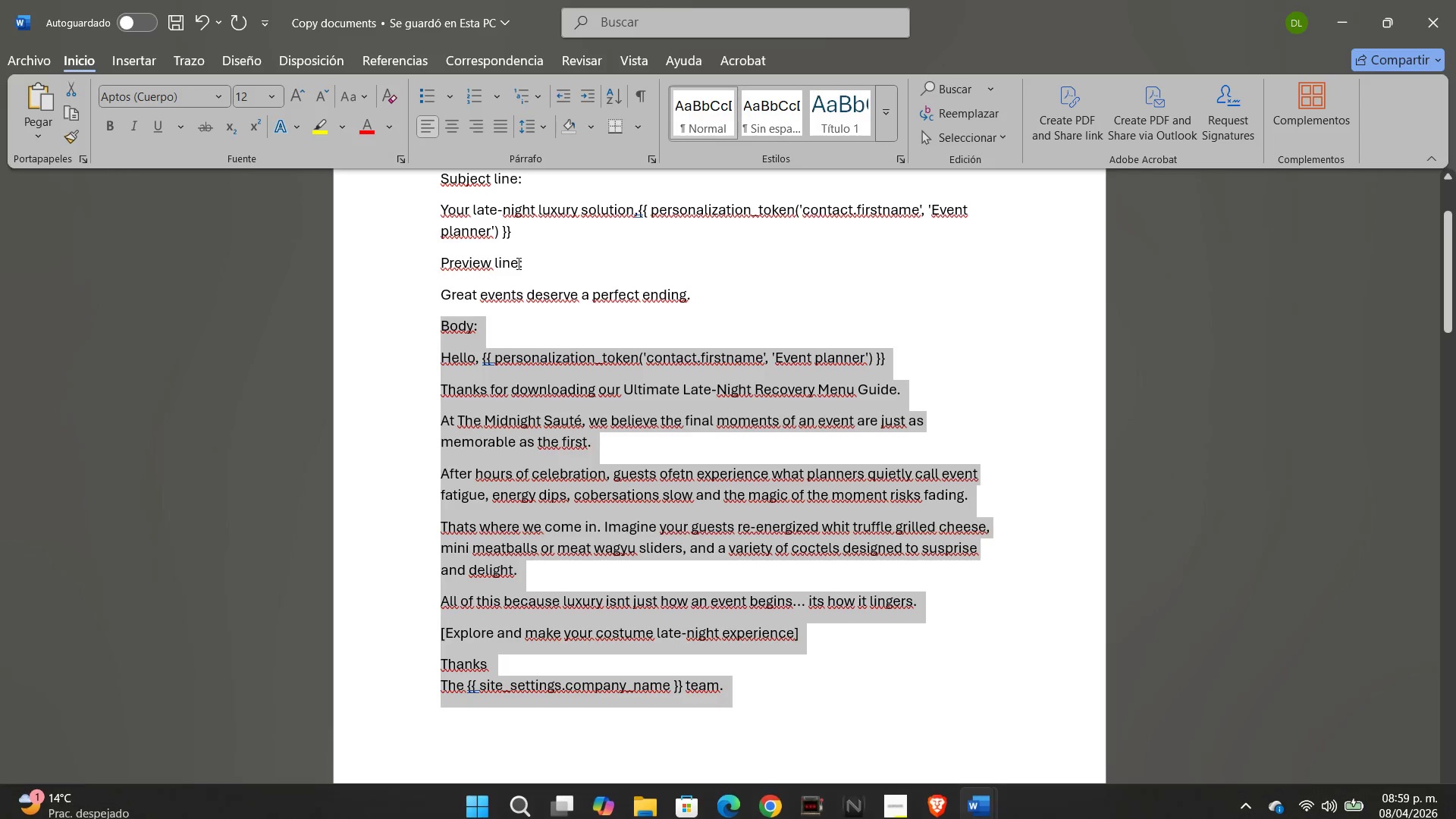 
scroll: coordinate [515, 256], scroll_direction: none, amount: 0.0
 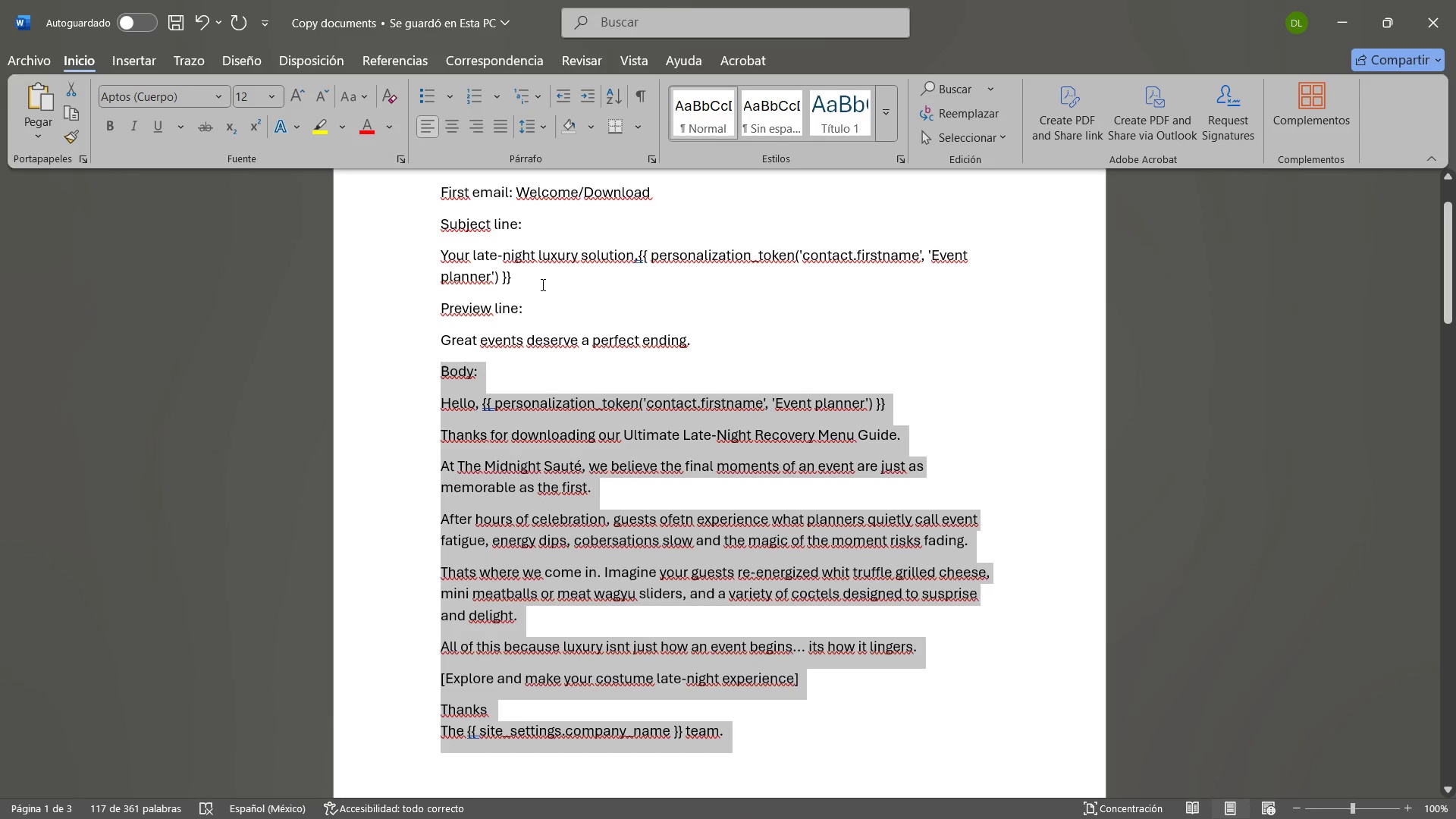 
left_click_drag(start_coordinate=[538, 275], to_coordinate=[439, 259])
 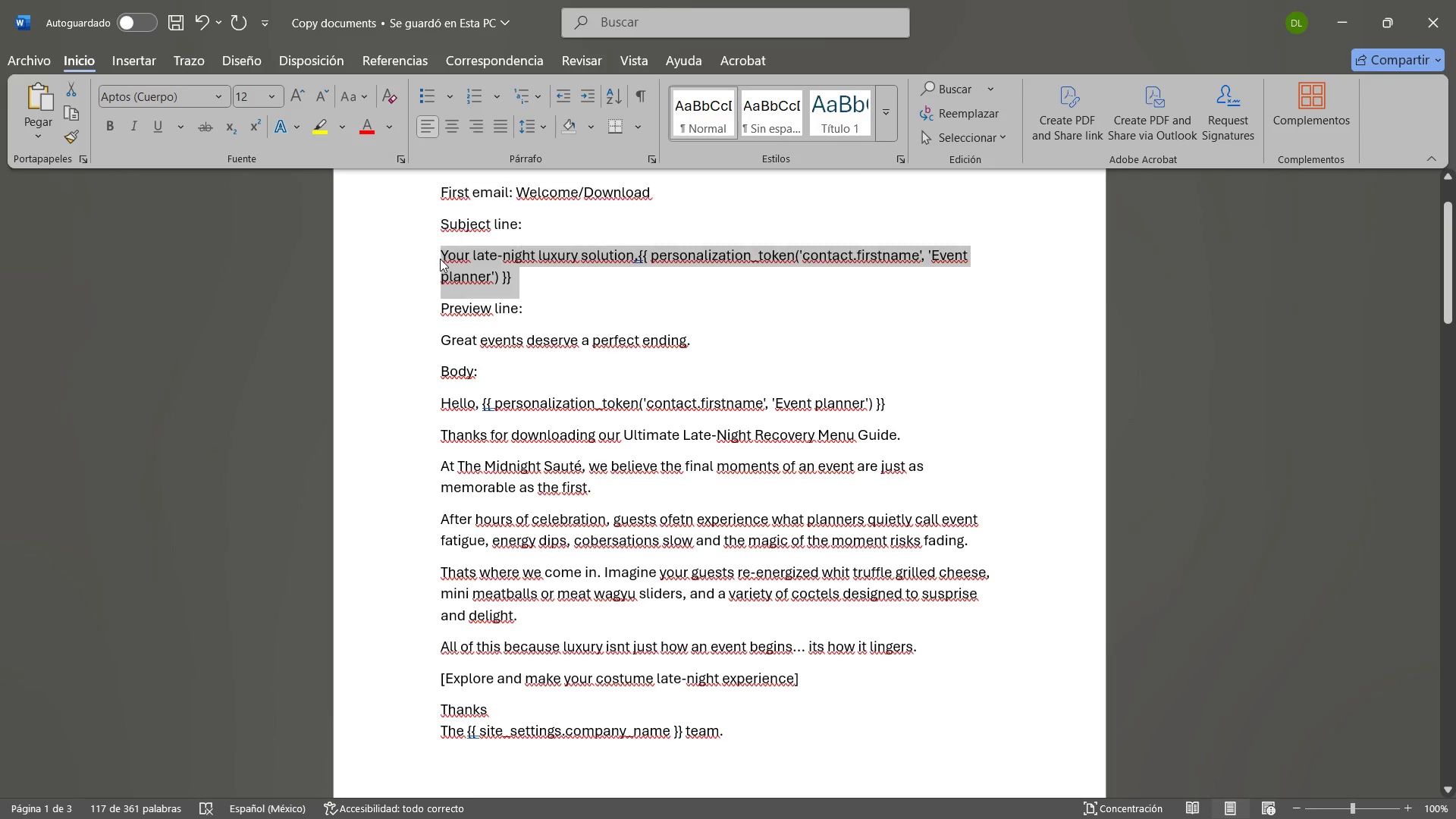 
key(Control+C)
 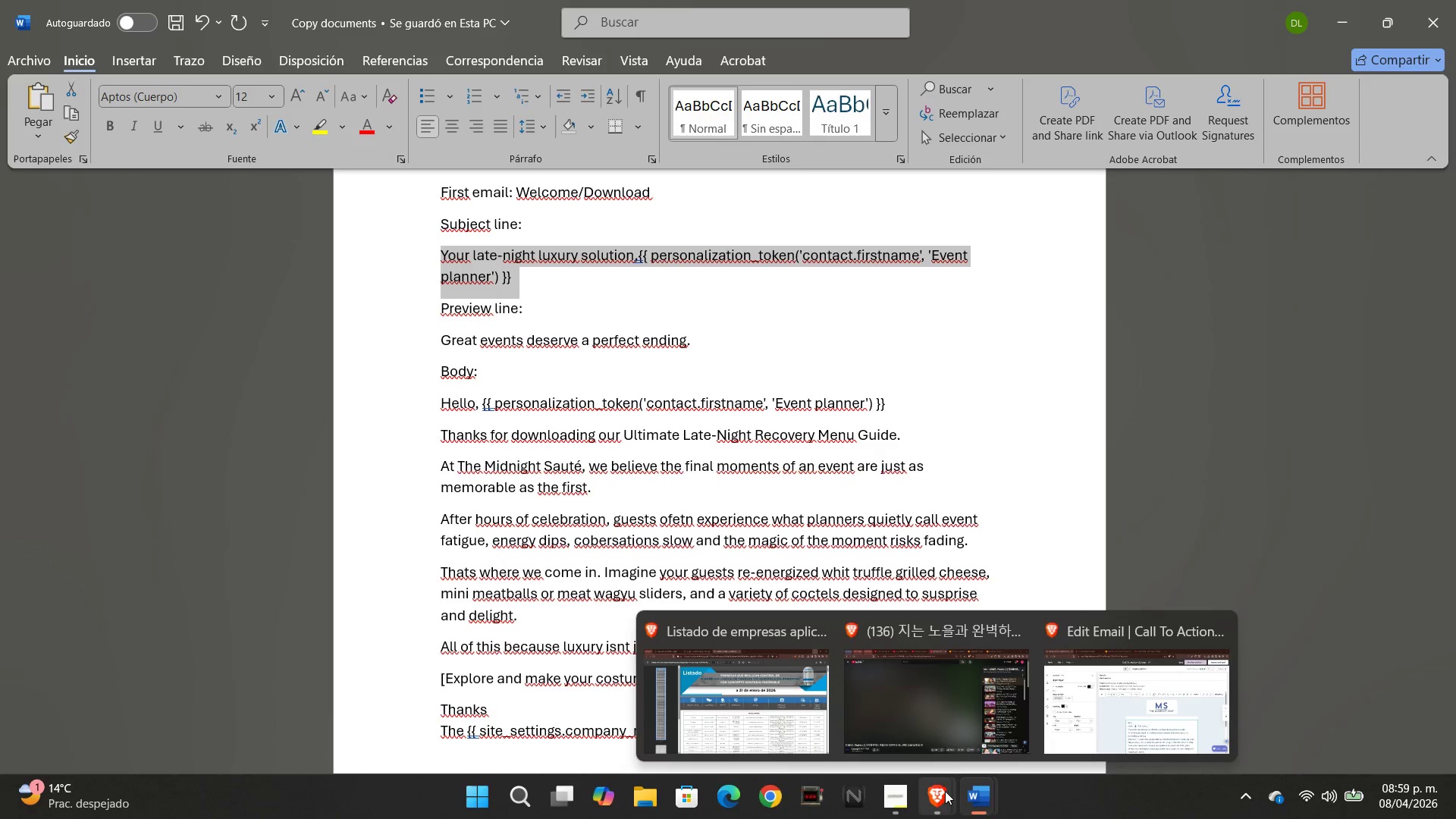 
left_click([1083, 707])
 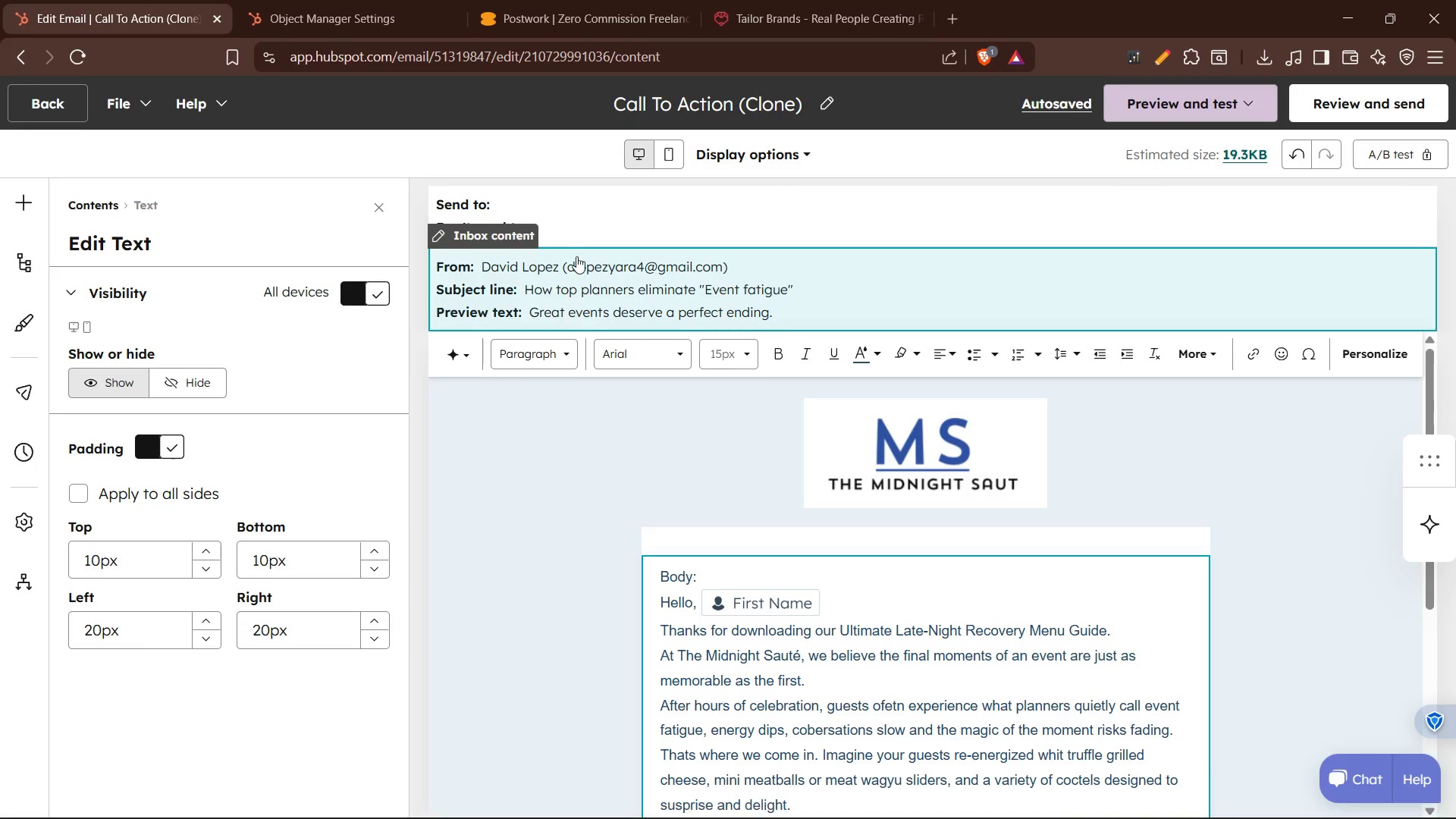 
left_click([576, 275])
 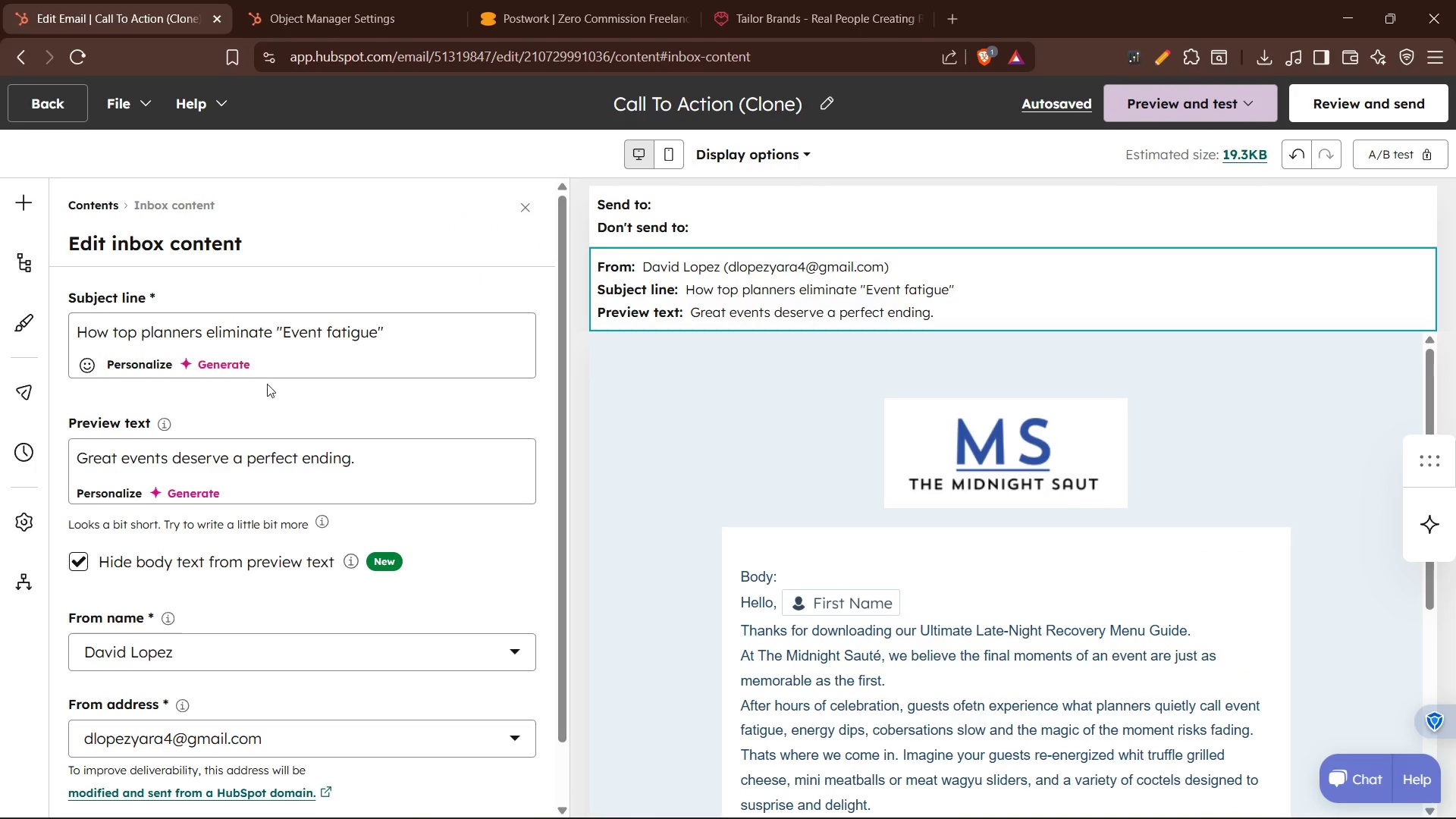 
left_click_drag(start_coordinate=[400, 333], to_coordinate=[28, 330])
 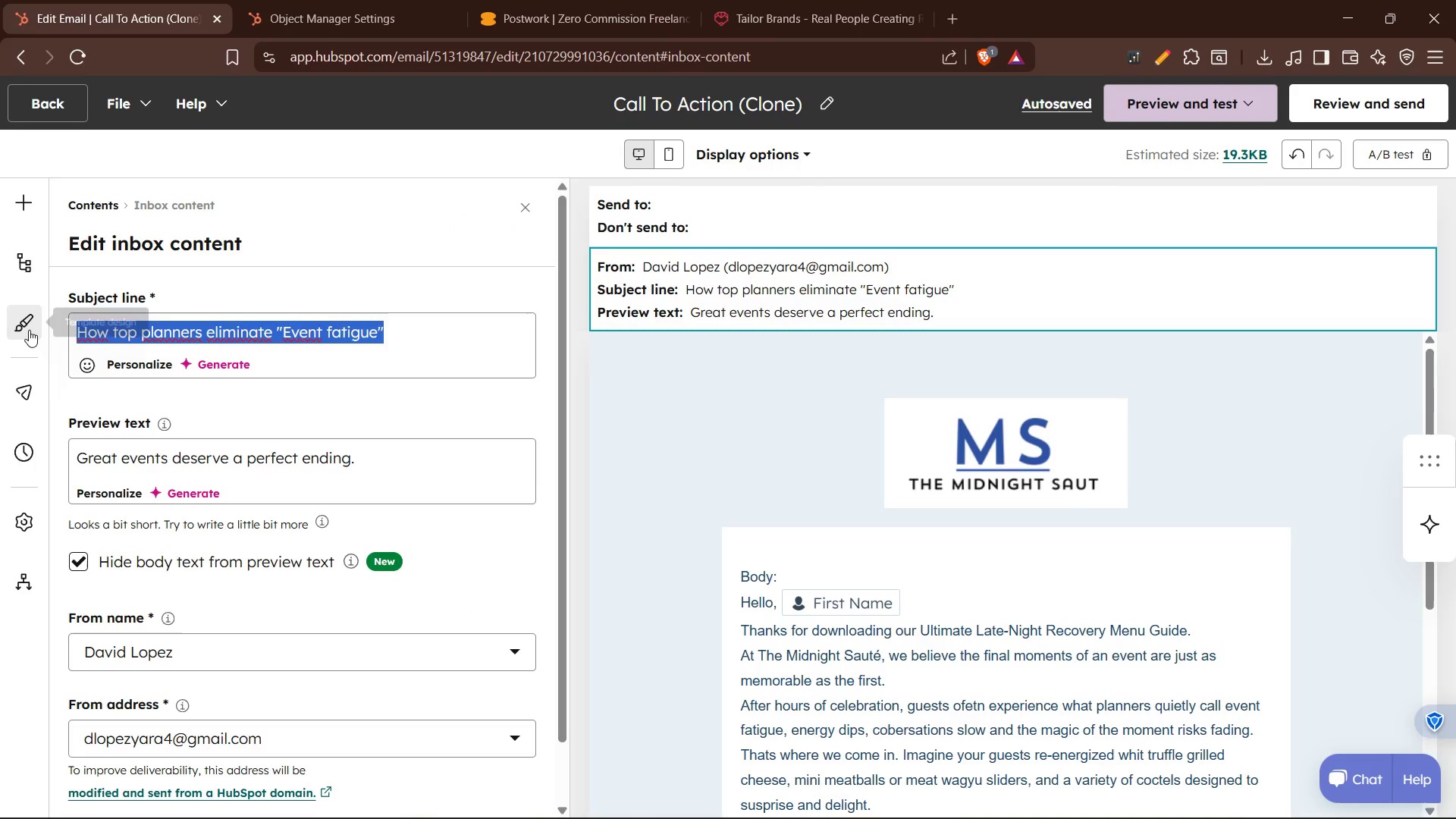 
key(Control+V)
 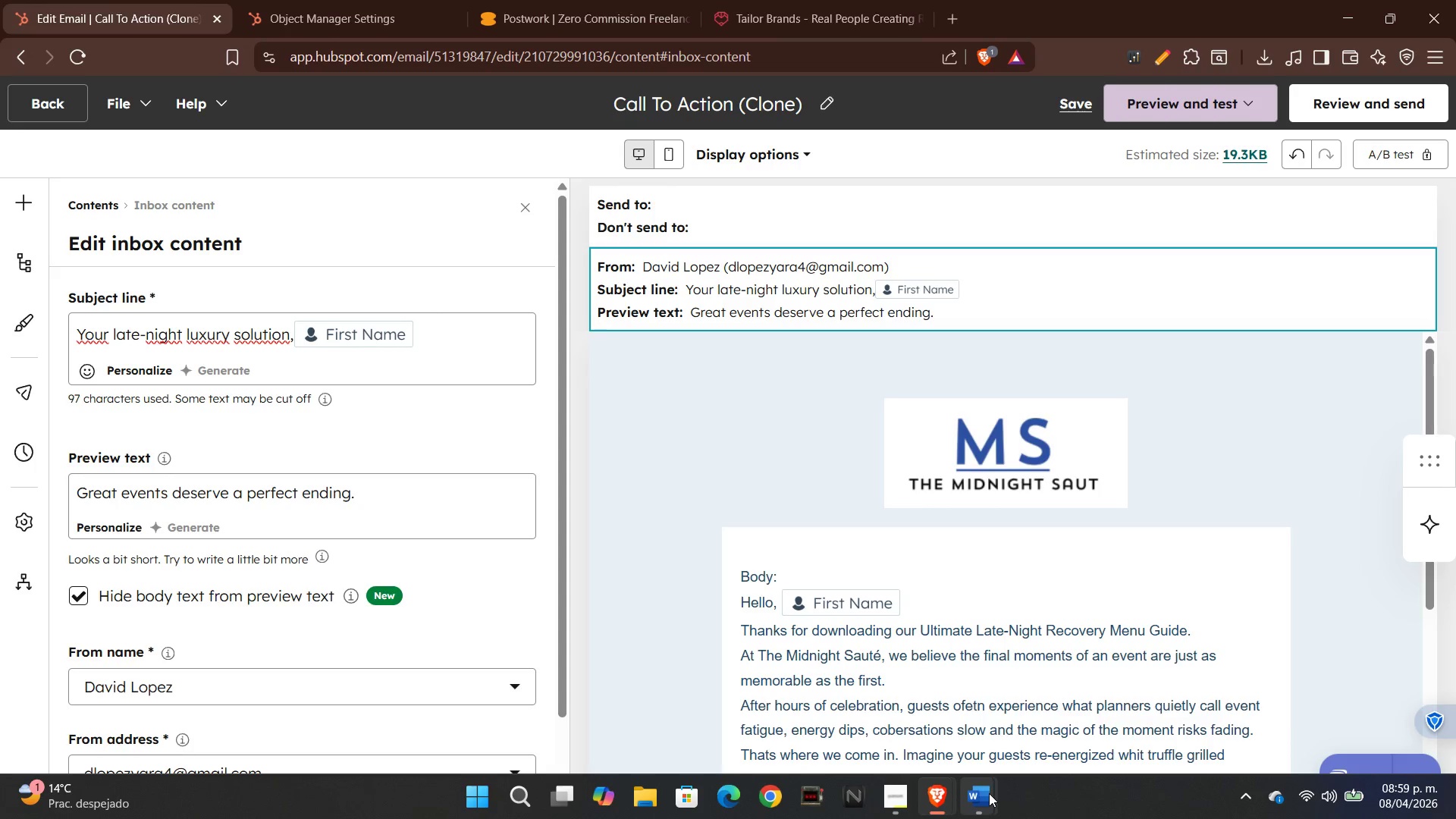 
left_click([946, 701])
 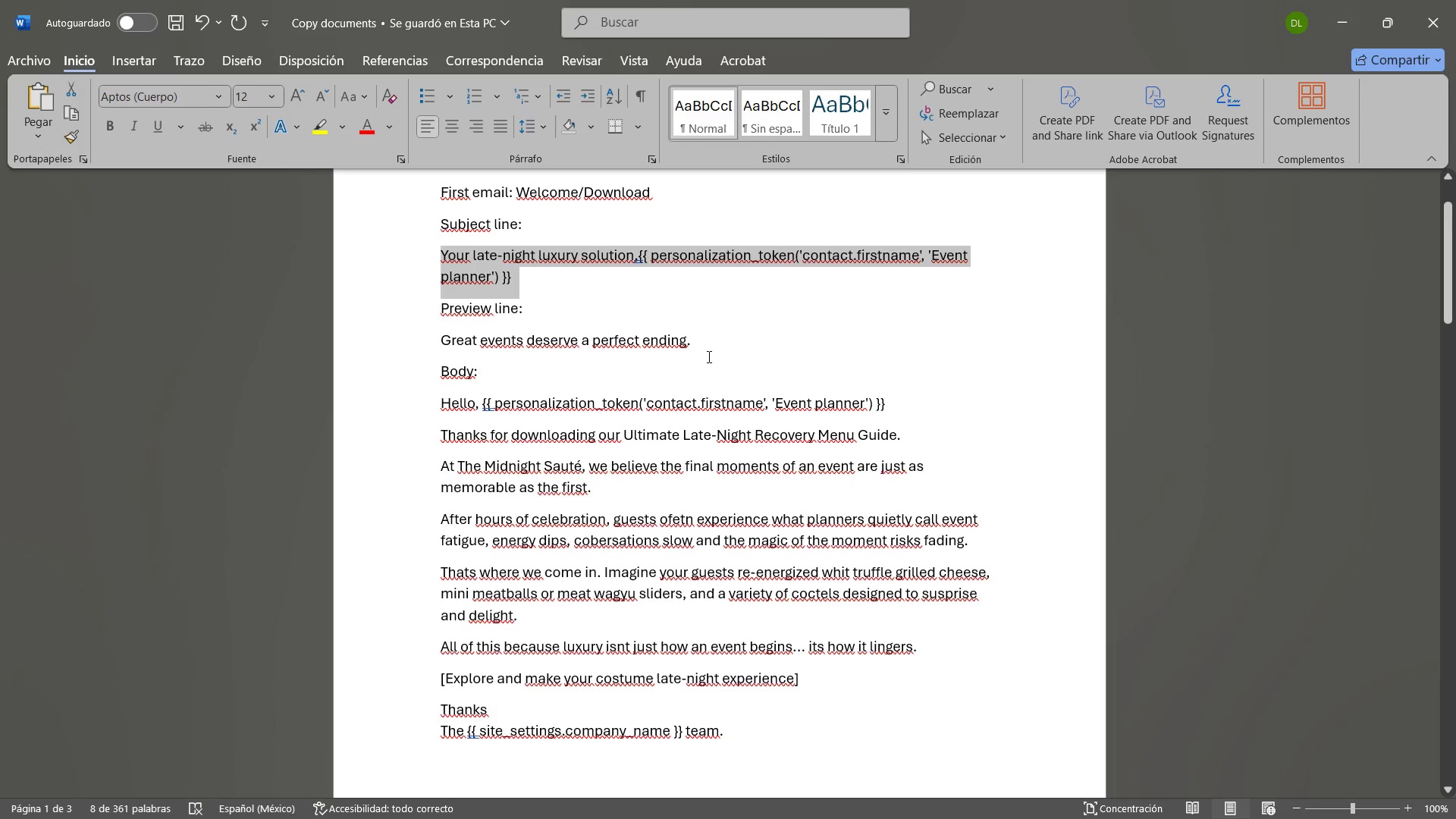 
left_click_drag(start_coordinate=[713, 350], to_coordinate=[411, 346])
 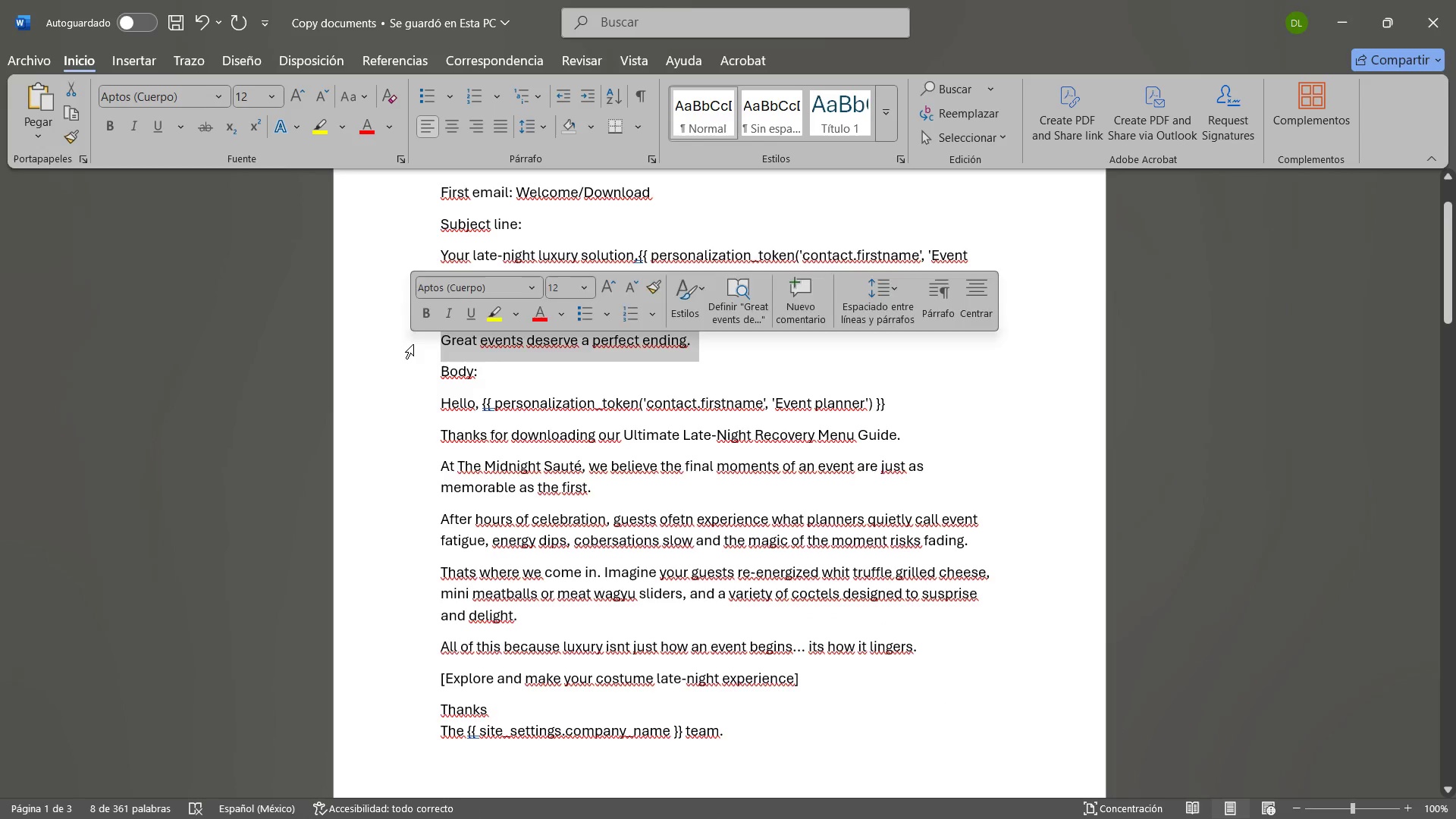 
key(Control+C)
 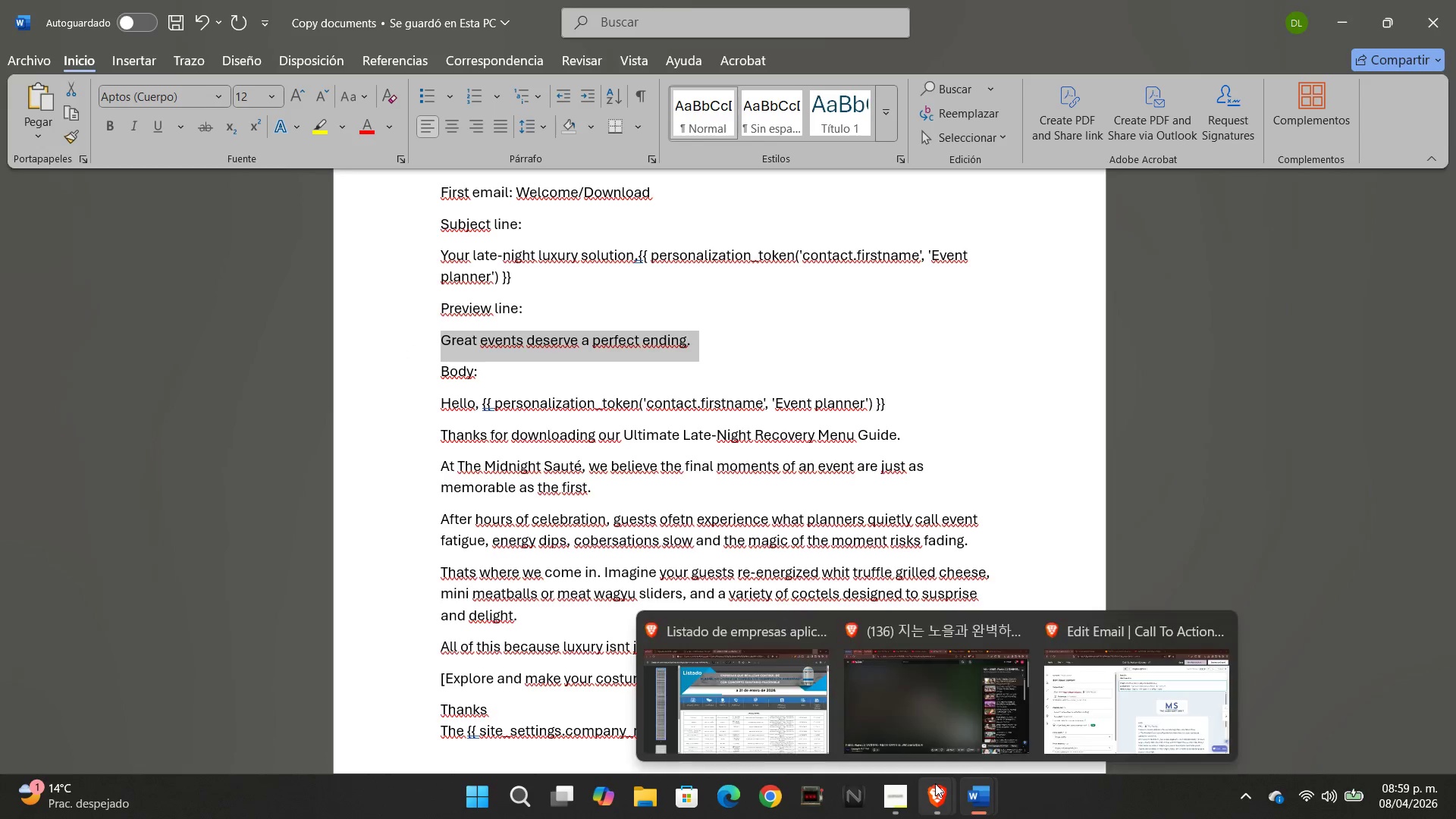 
left_click([1084, 722])
 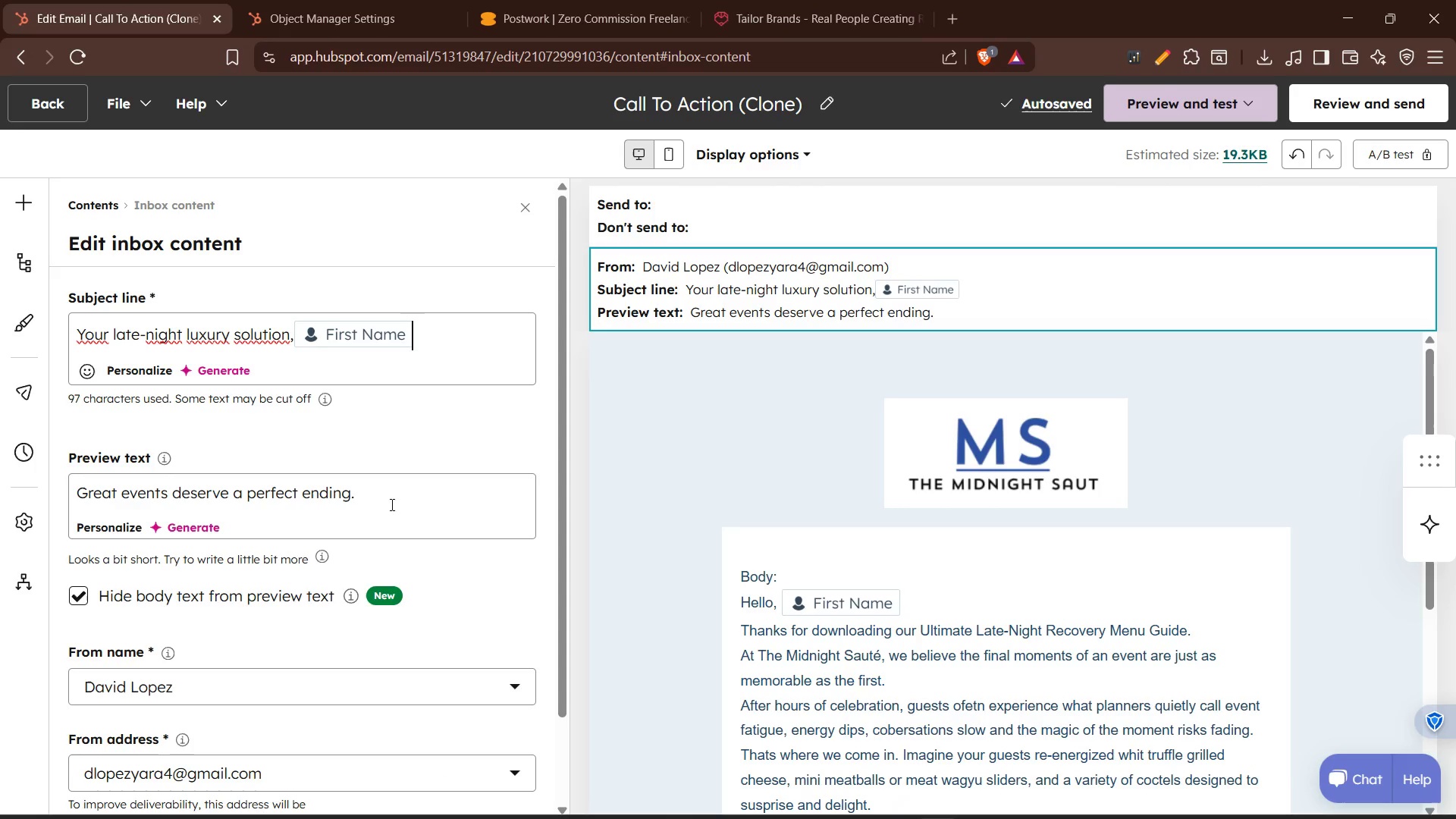 
left_click_drag(start_coordinate=[399, 504], to_coordinate=[0, 472])
 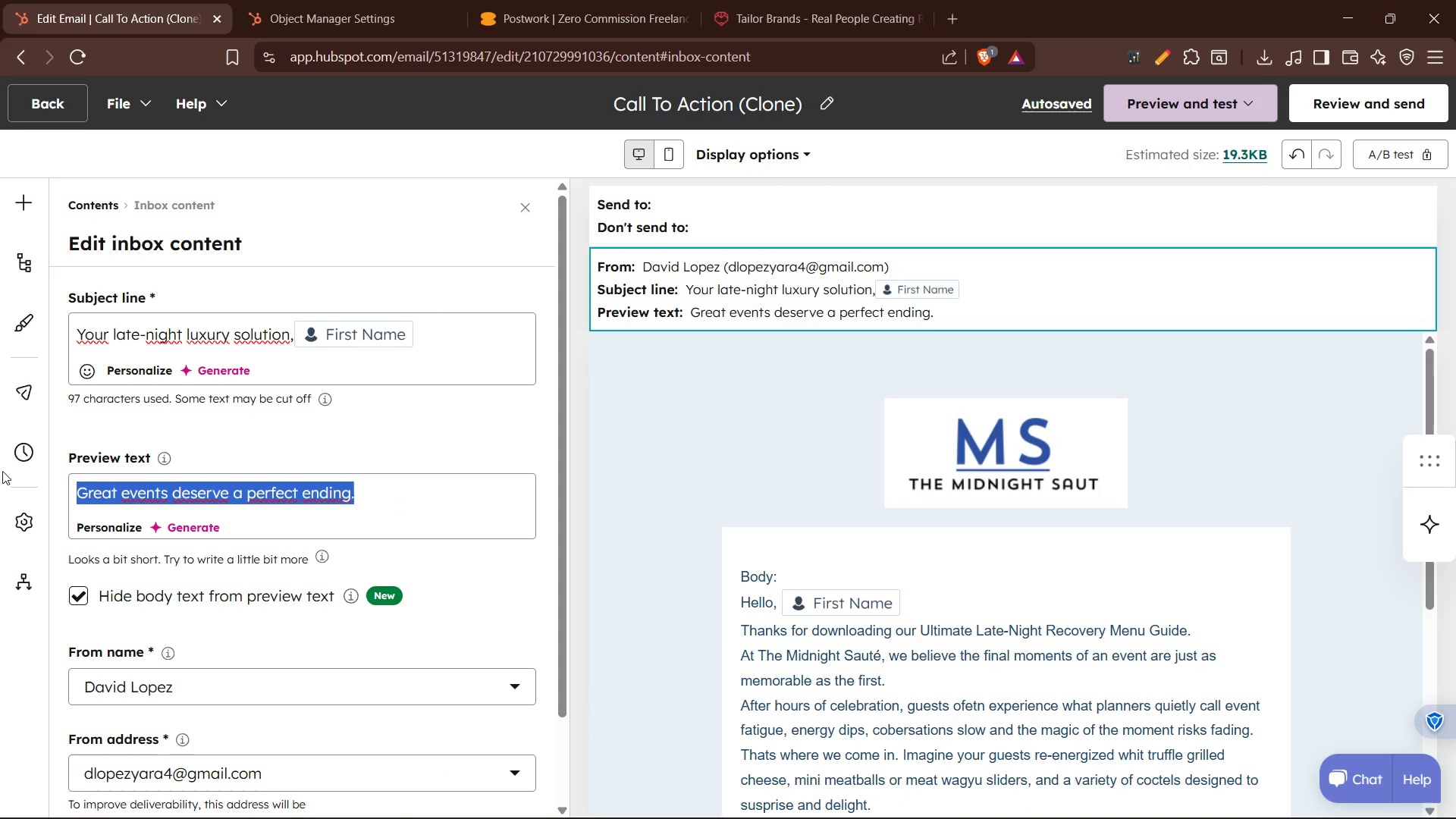 
key(Control+V)
 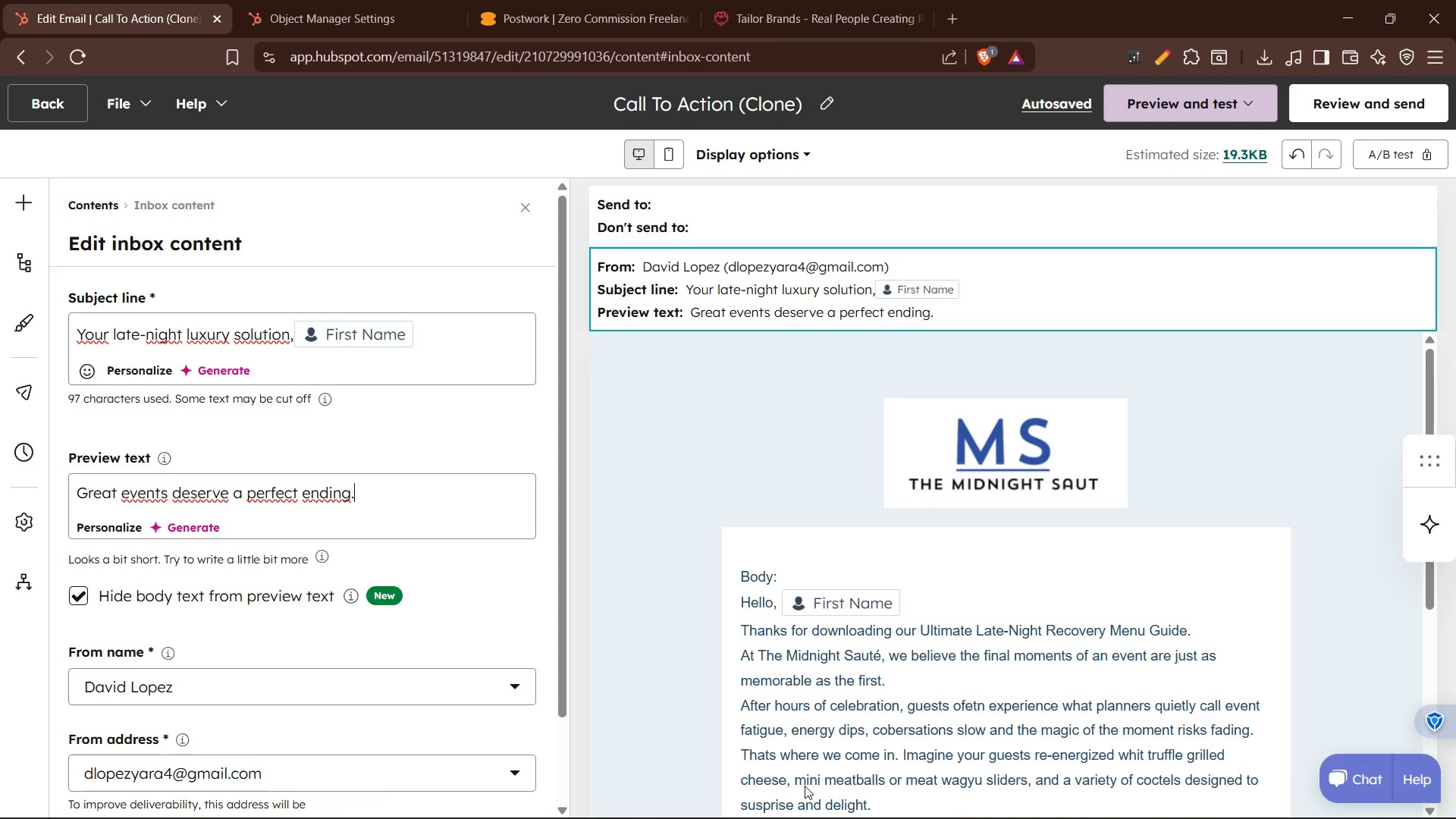 
wait(7.3)
 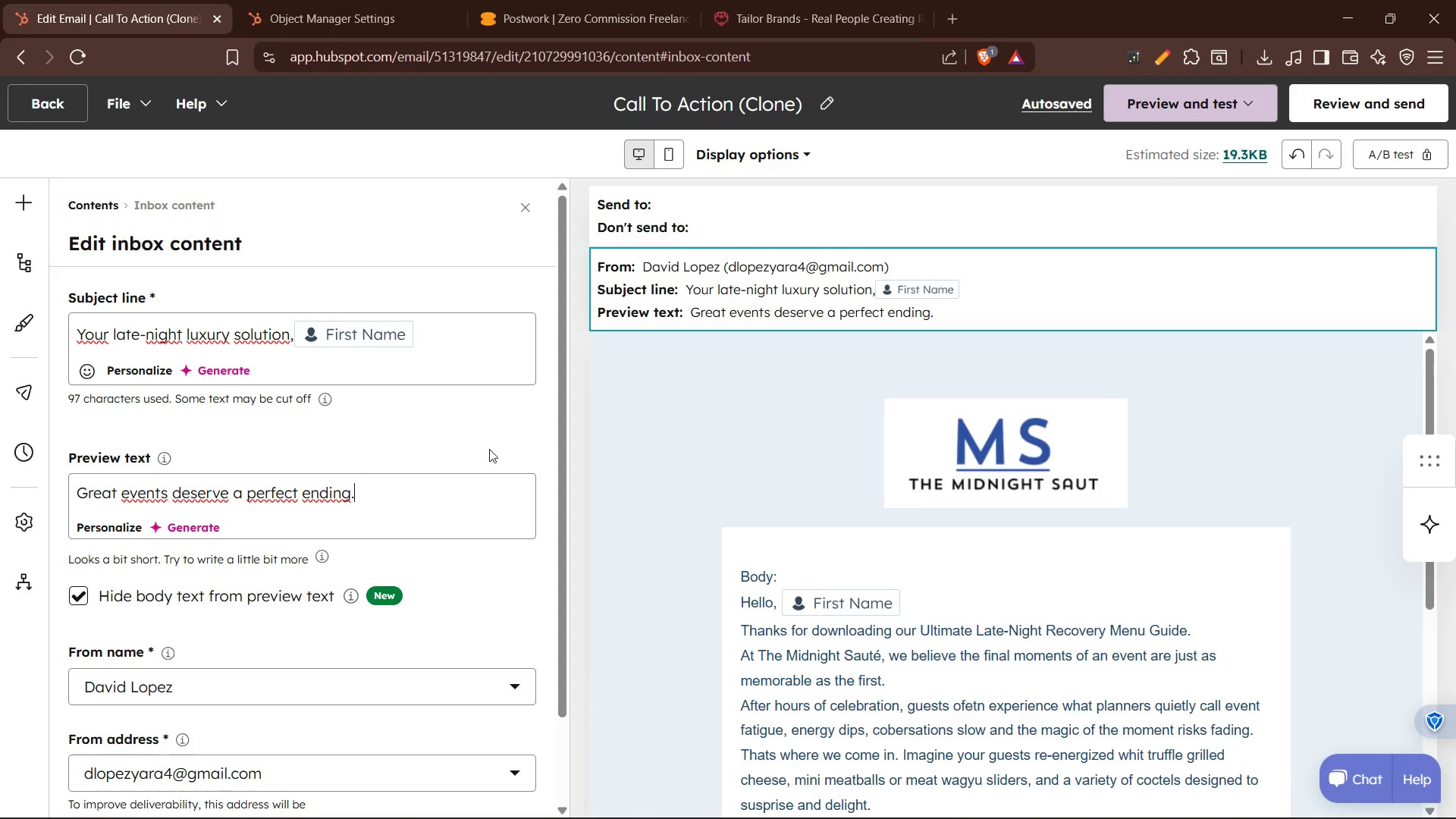 
left_click([805, 102])
 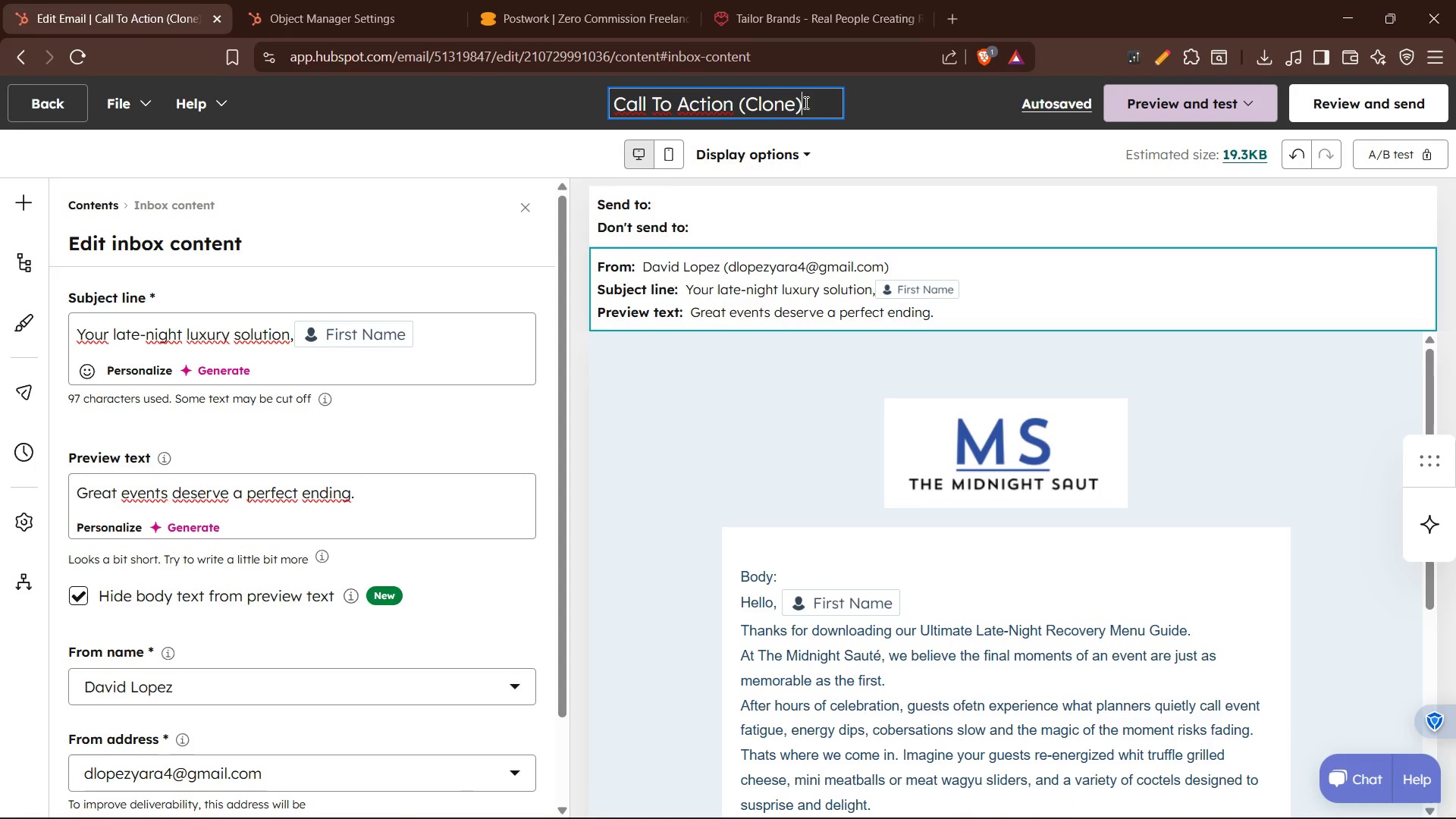 
left_click_drag(start_coordinate=[805, 102], to_coordinate=[528, 105])
 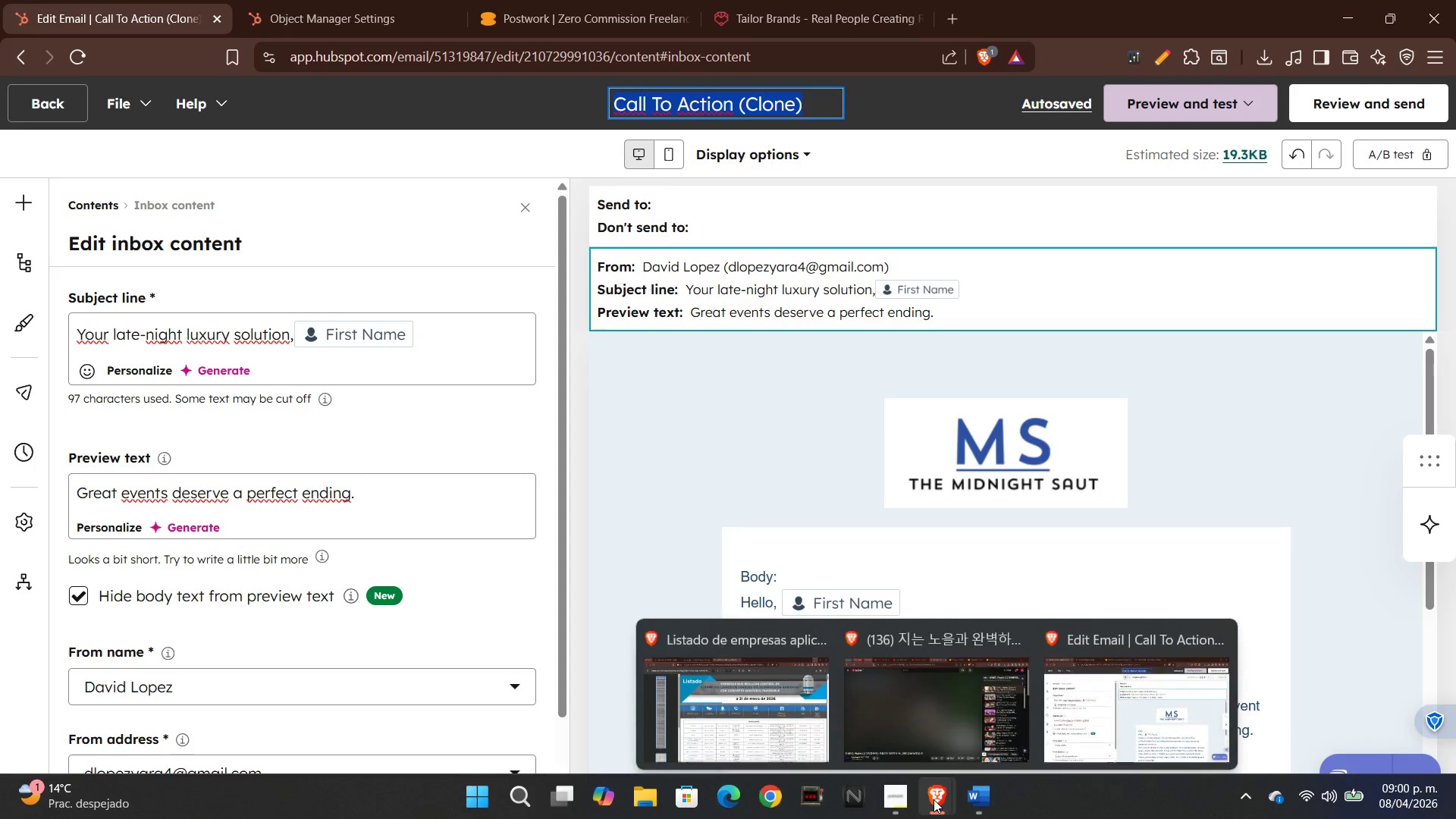 
type(Welcome)
 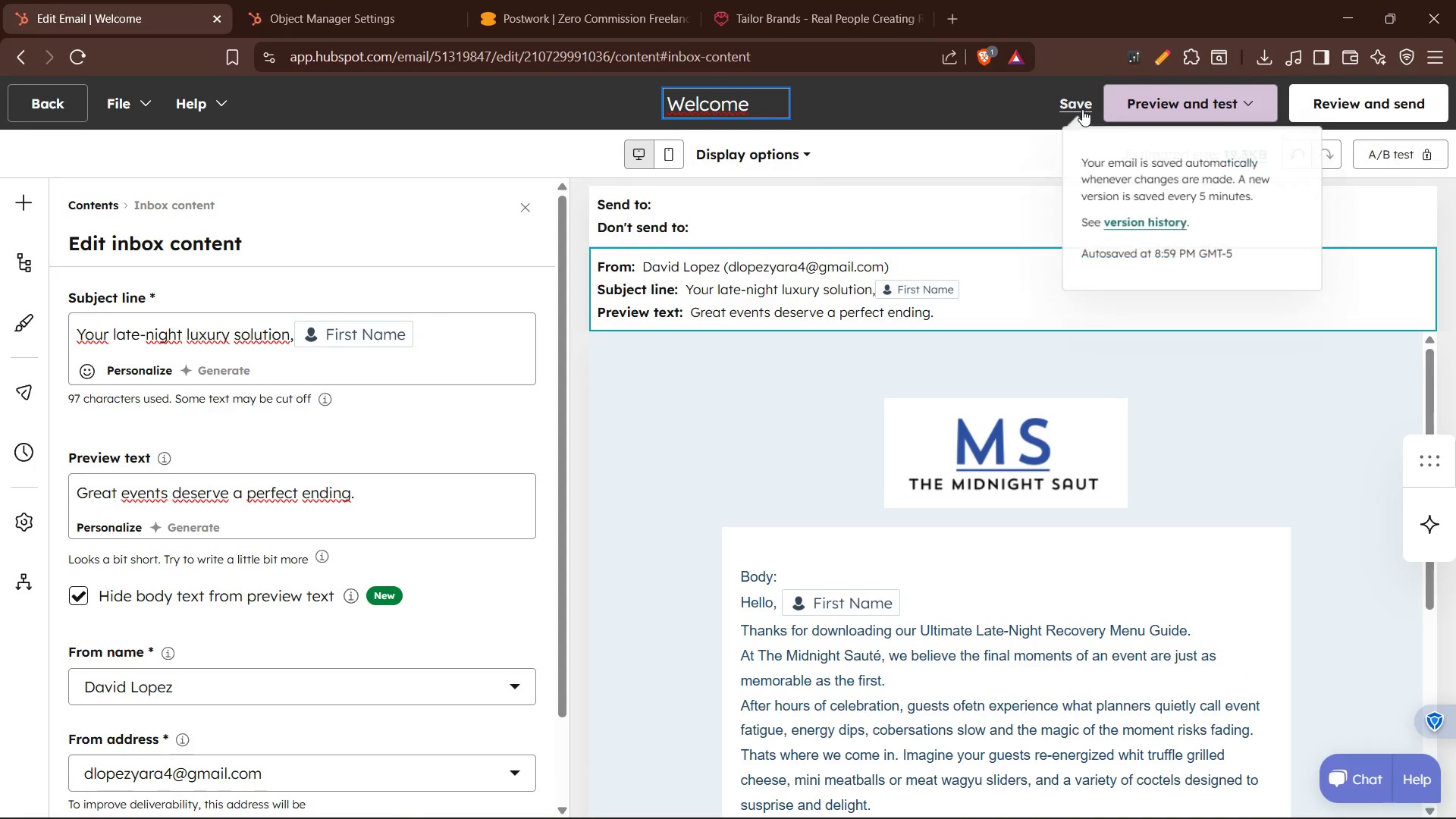 
scroll: coordinate [977, 595], scroll_direction: down, amount: 2.0
 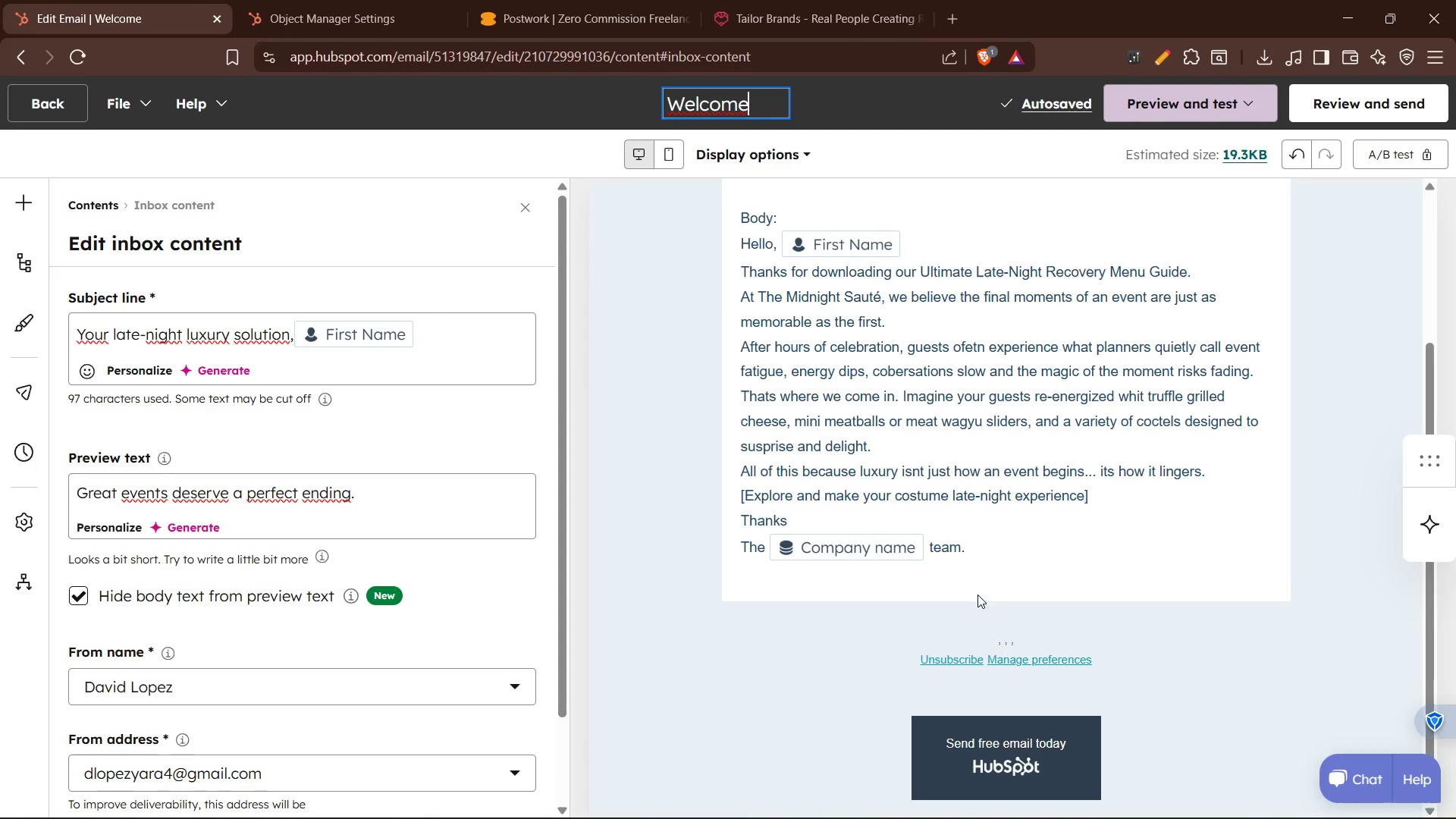 
scroll: coordinate [977, 595], scroll_direction: up, amount: 2.0
 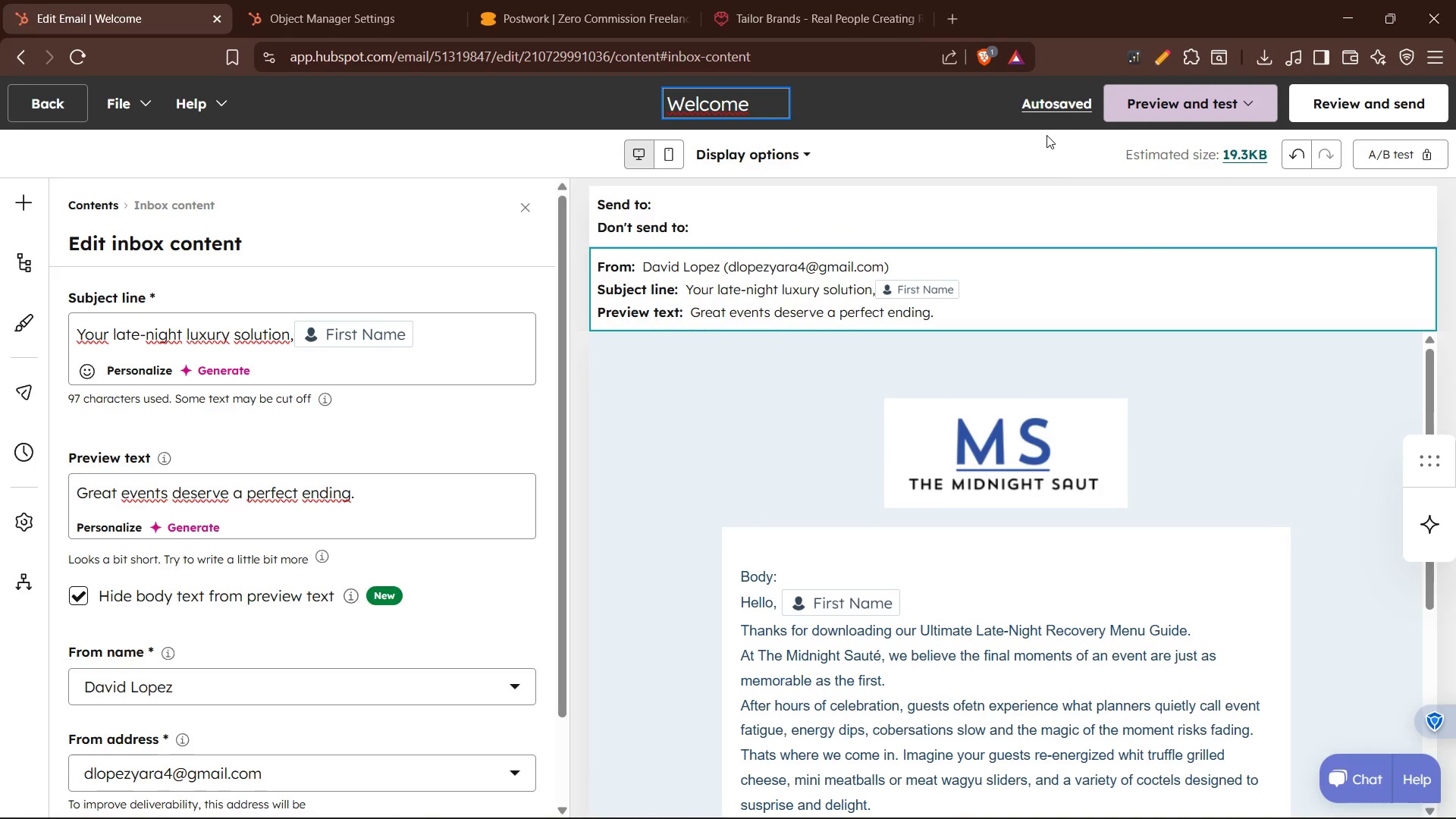 
wait(5.33)
 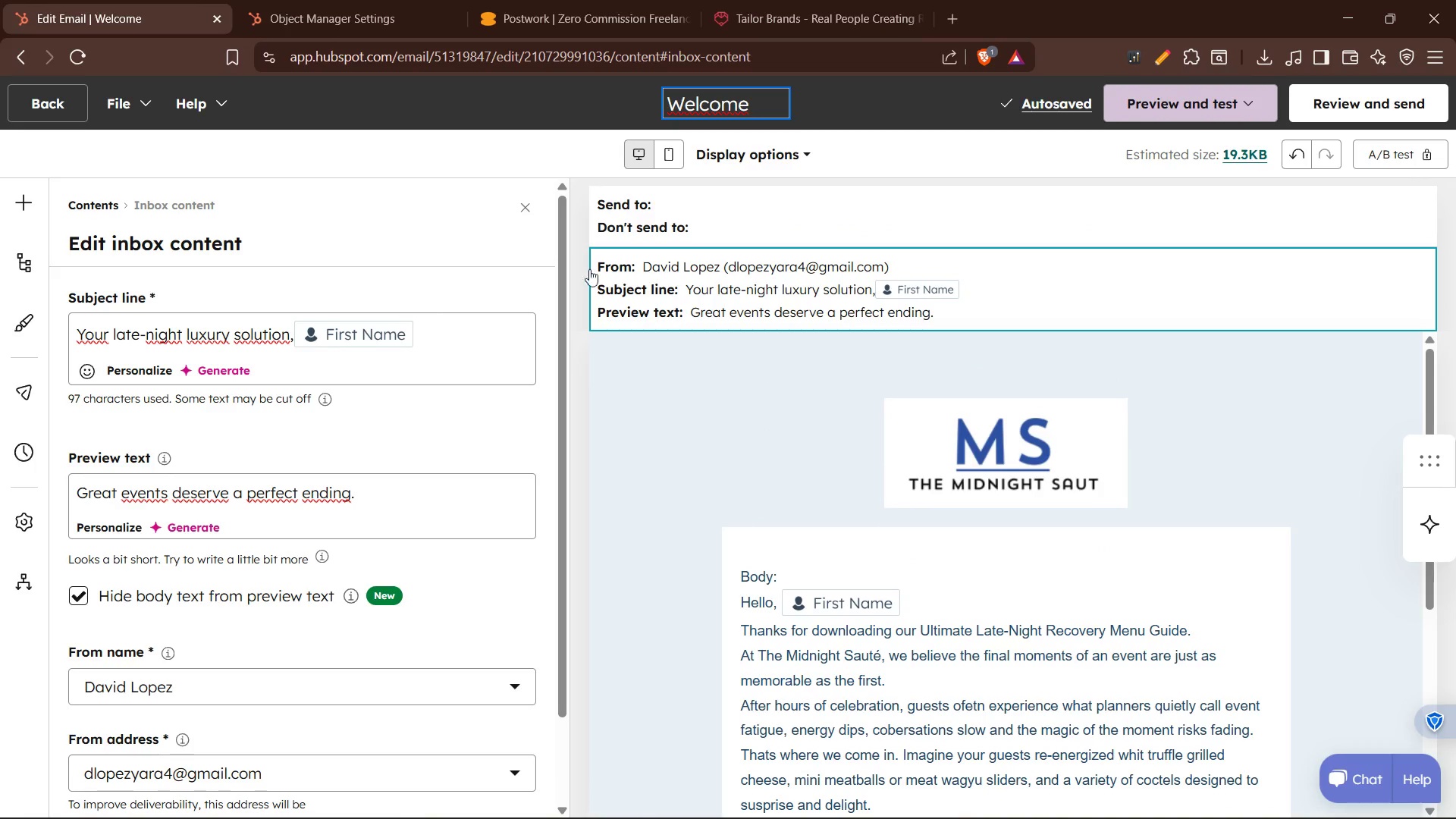 
left_click([1059, 108])
 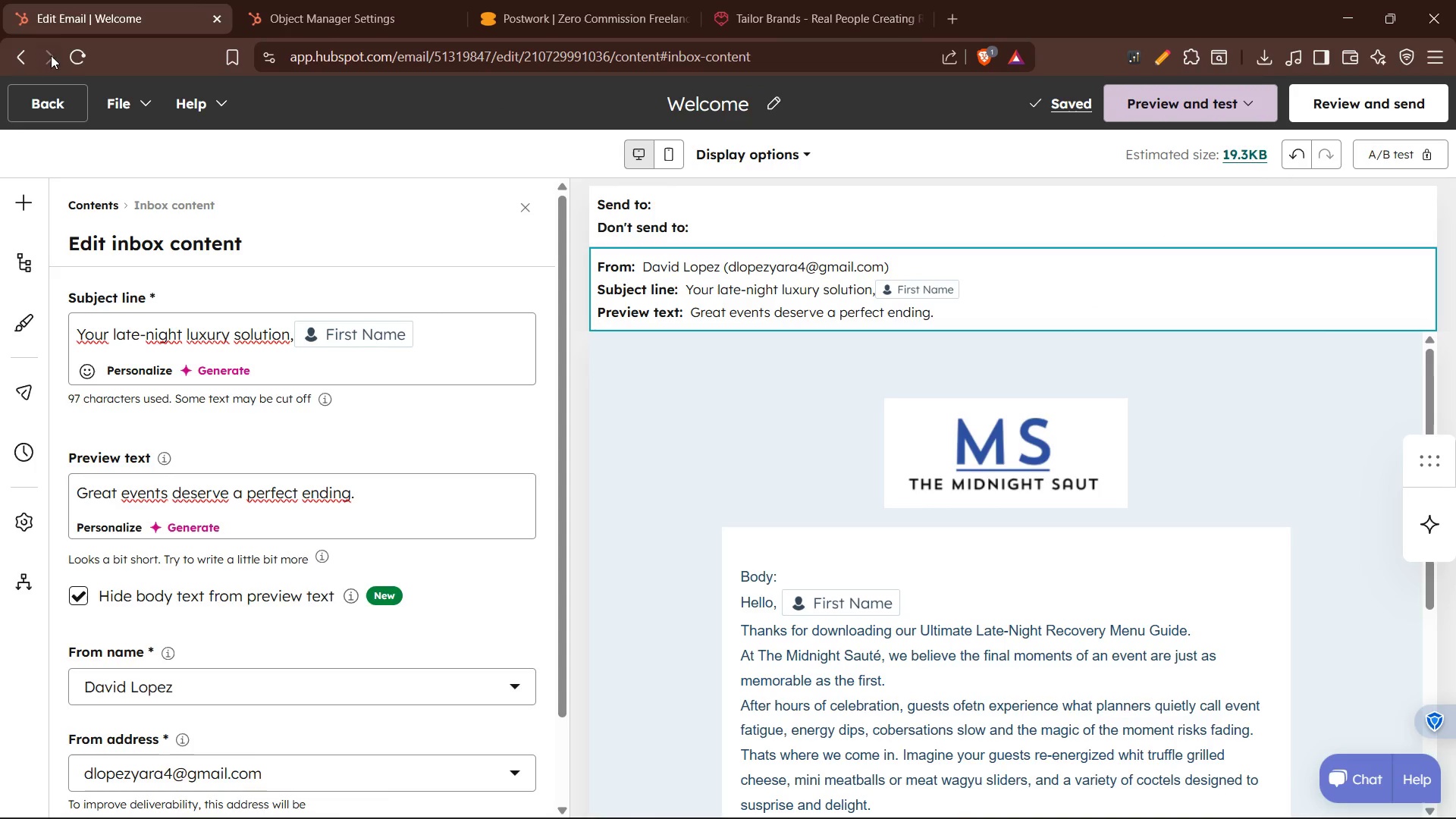 
left_click([24, 58])
 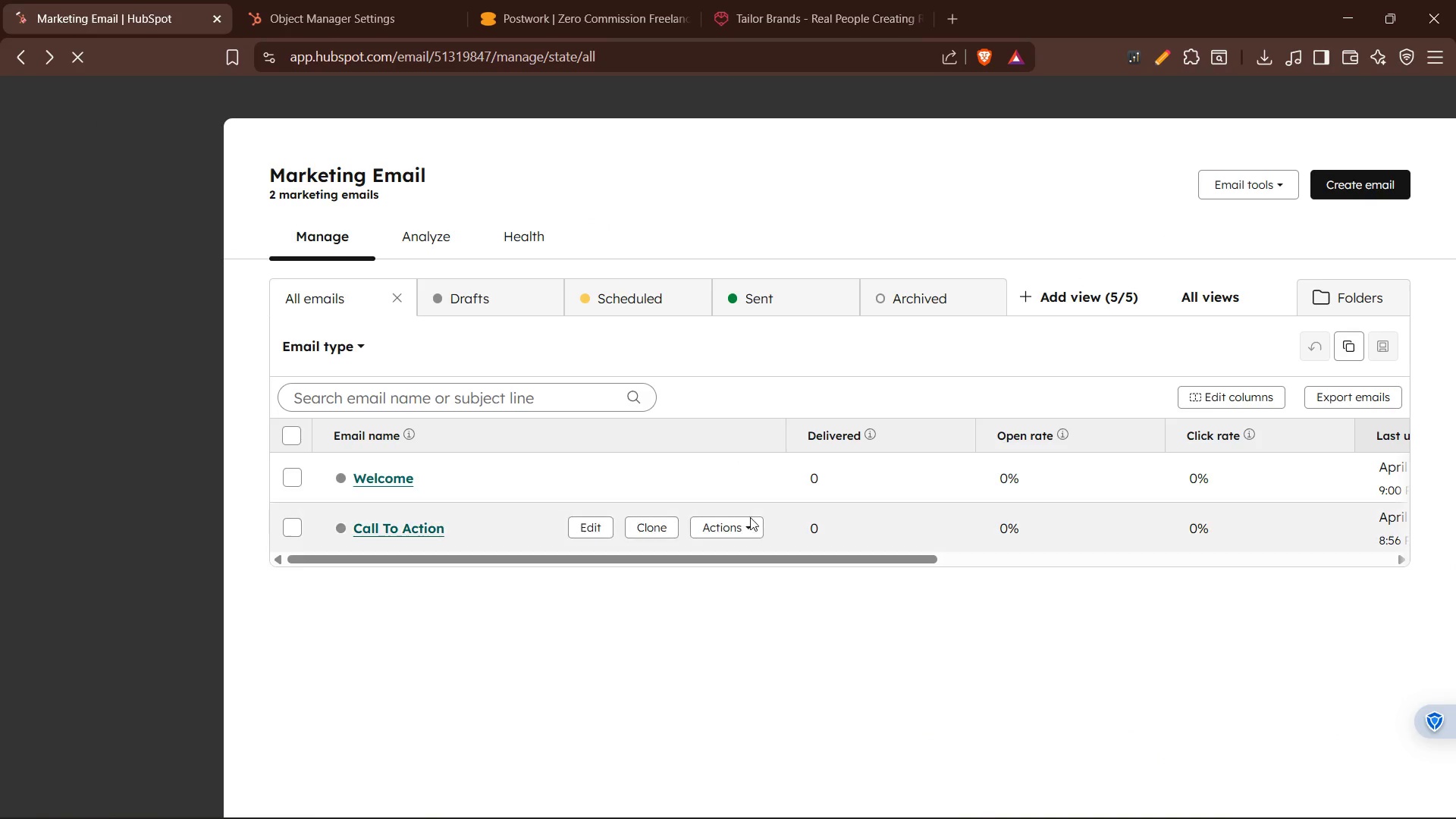 
wait(5.73)
 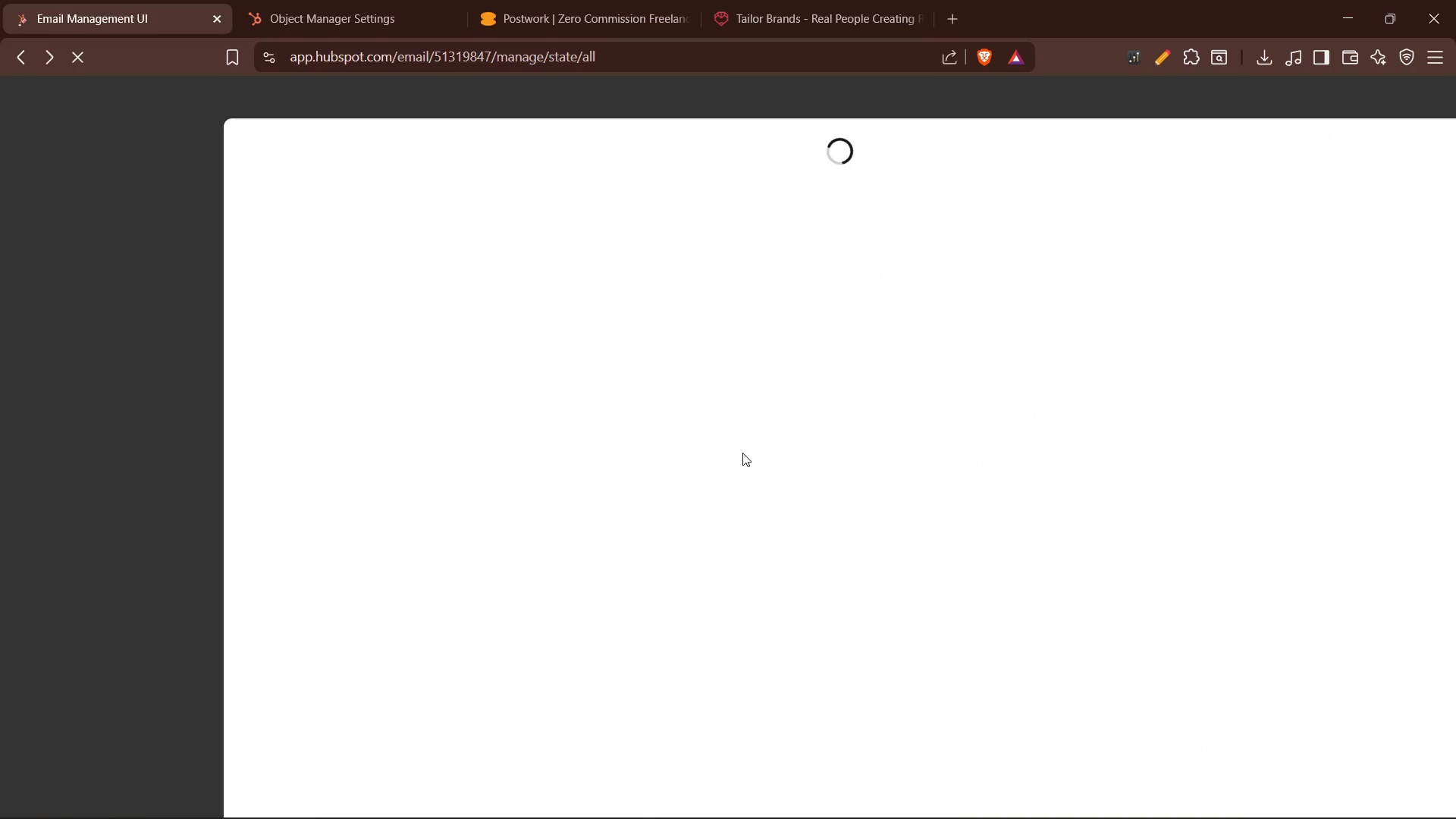 
left_click([582, 529])
 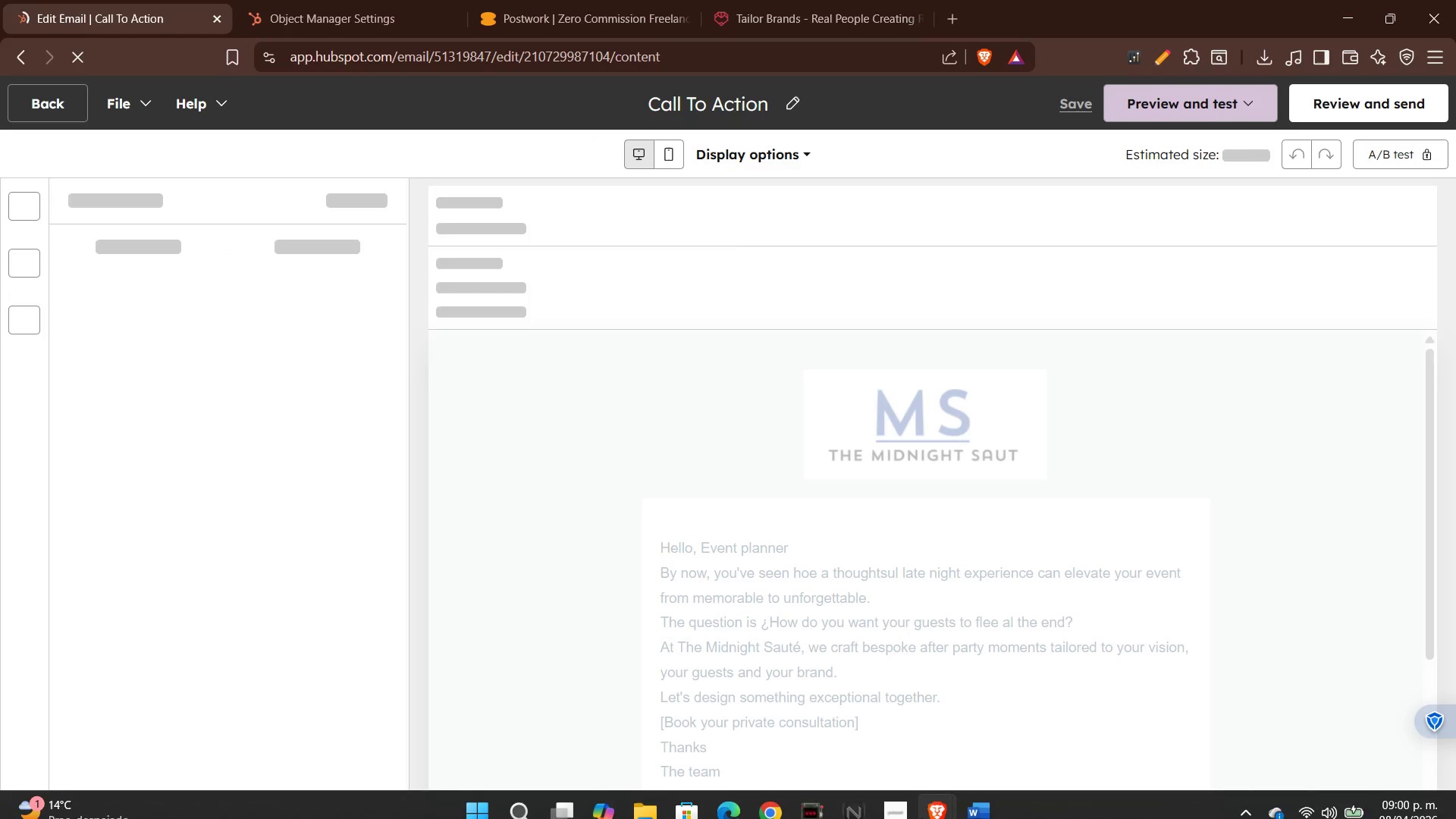 
mouse_move([927, 779])
 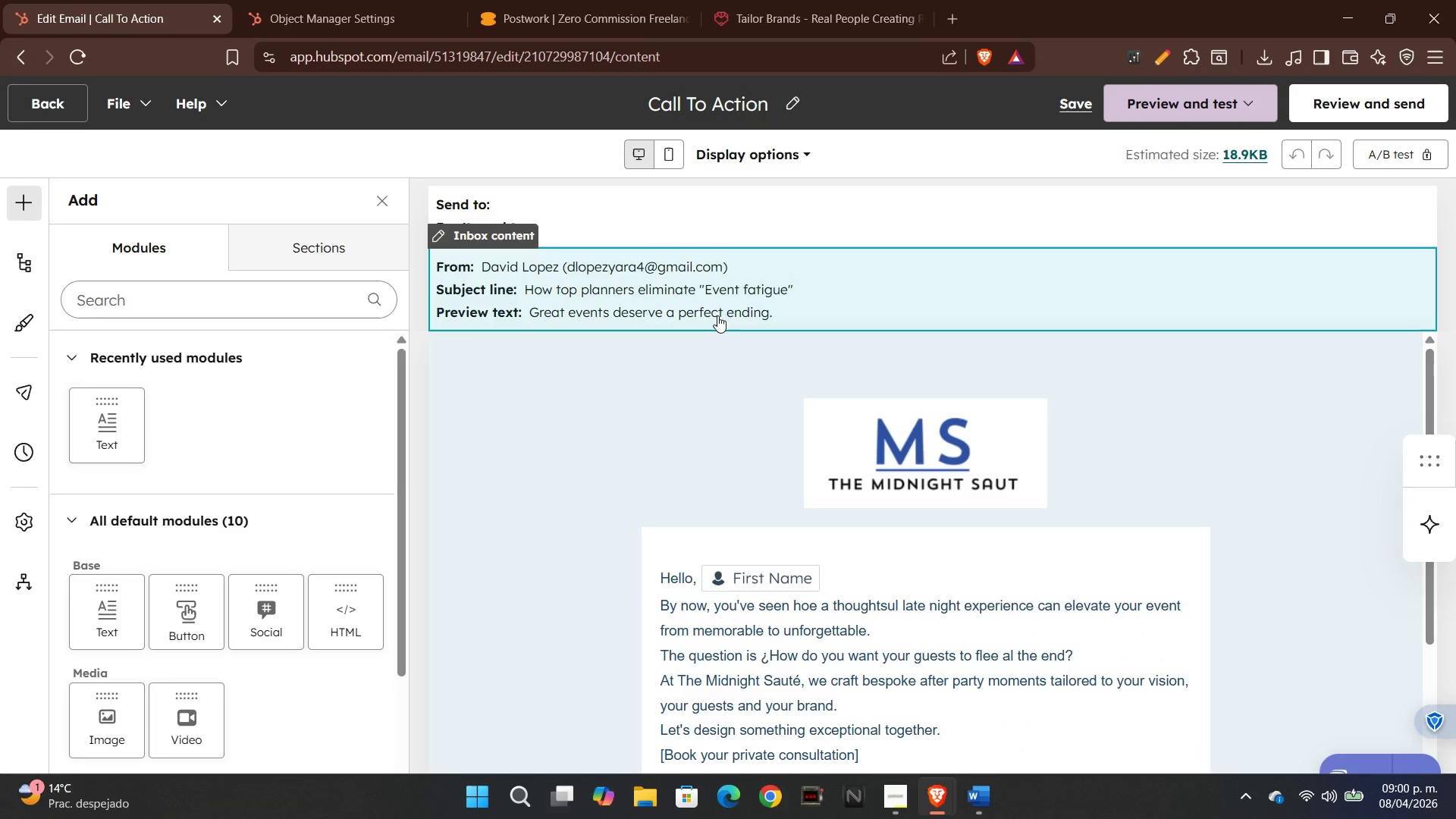 
left_click([715, 309])
 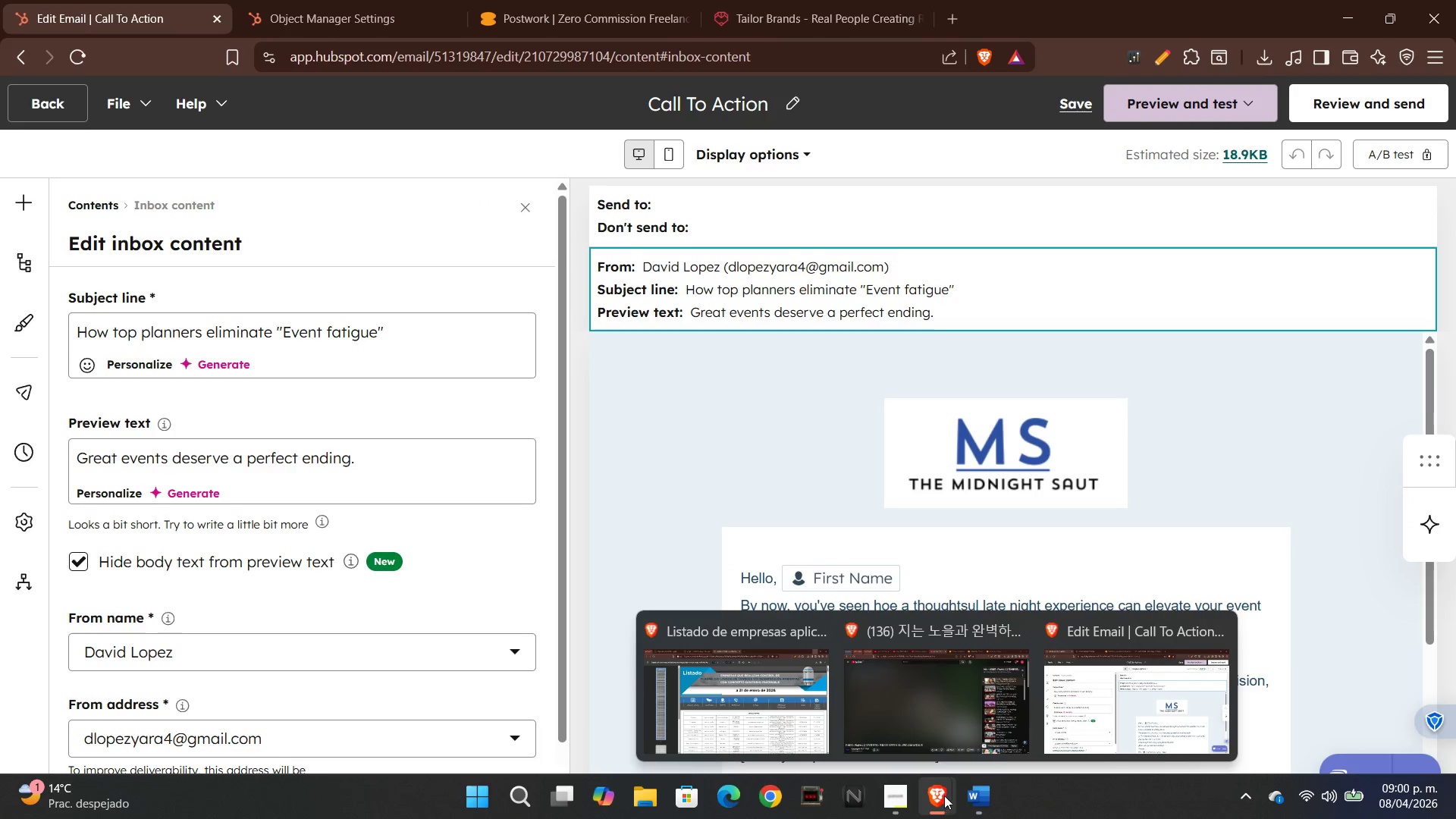 
left_click([922, 711])
 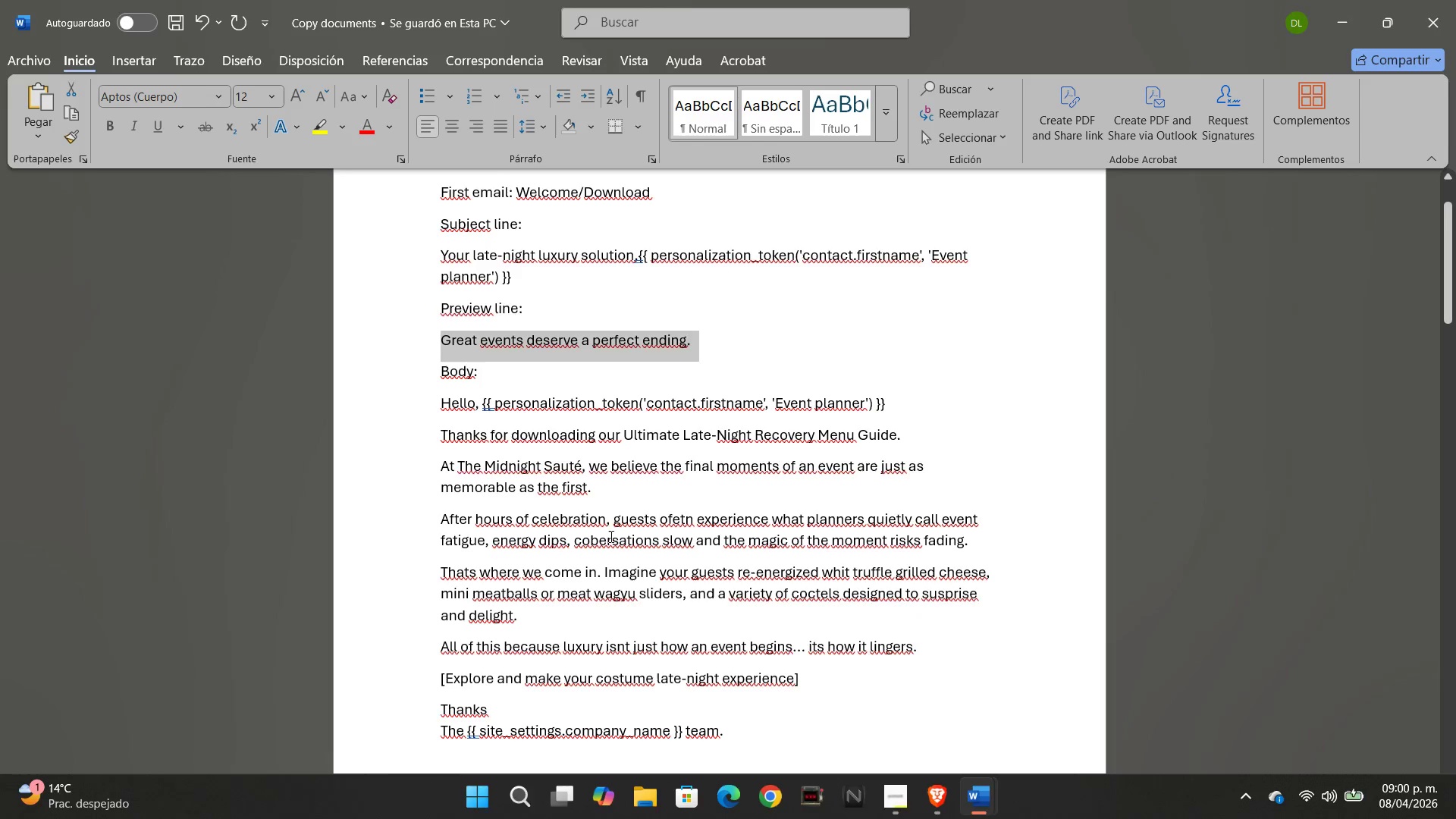 
scroll: coordinate [579, 494], scroll_direction: down, amount: 38.0
 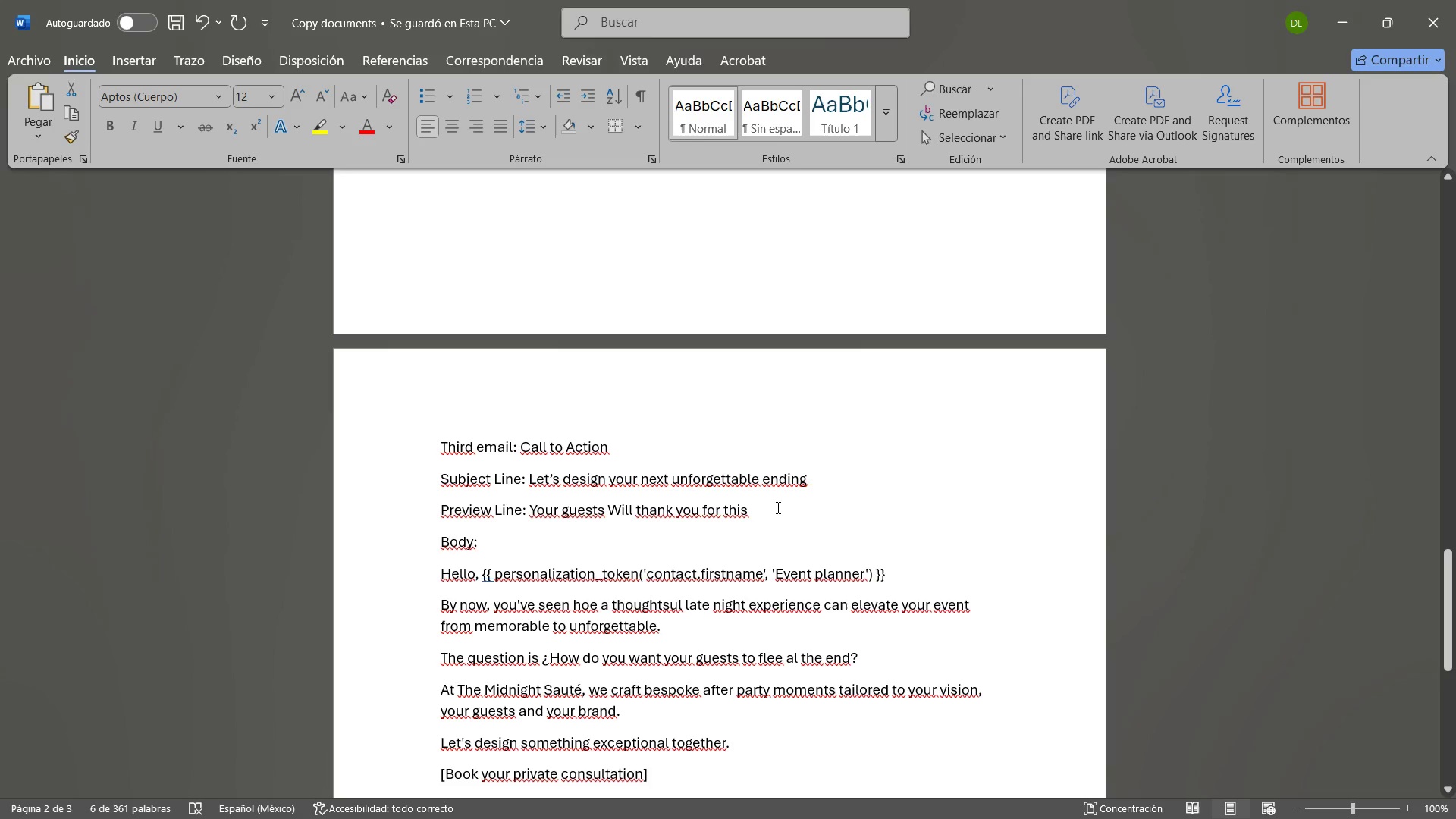 
left_click_drag(start_coordinate=[773, 510], to_coordinate=[537, 510])
 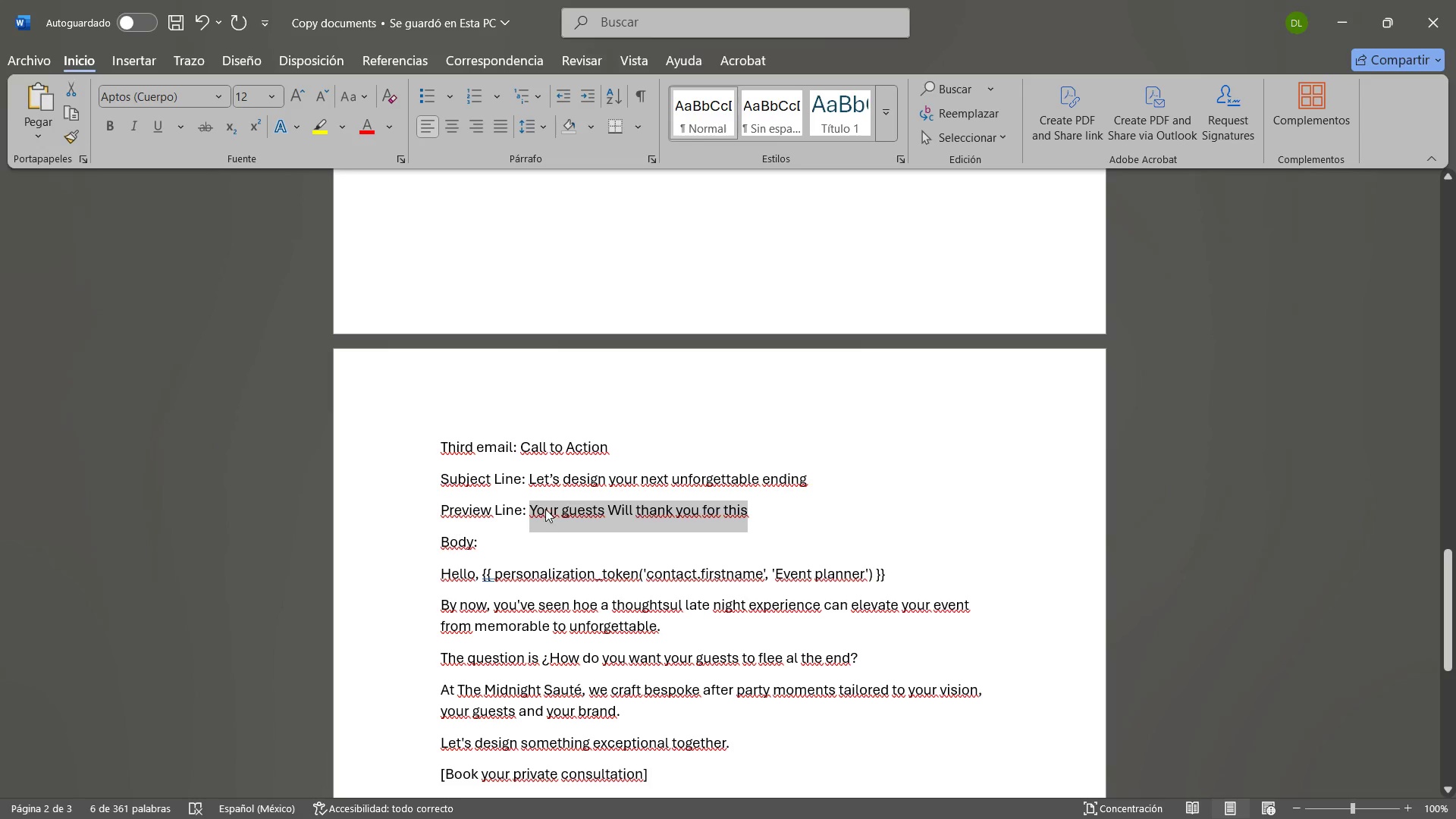 
key(Control+C)
 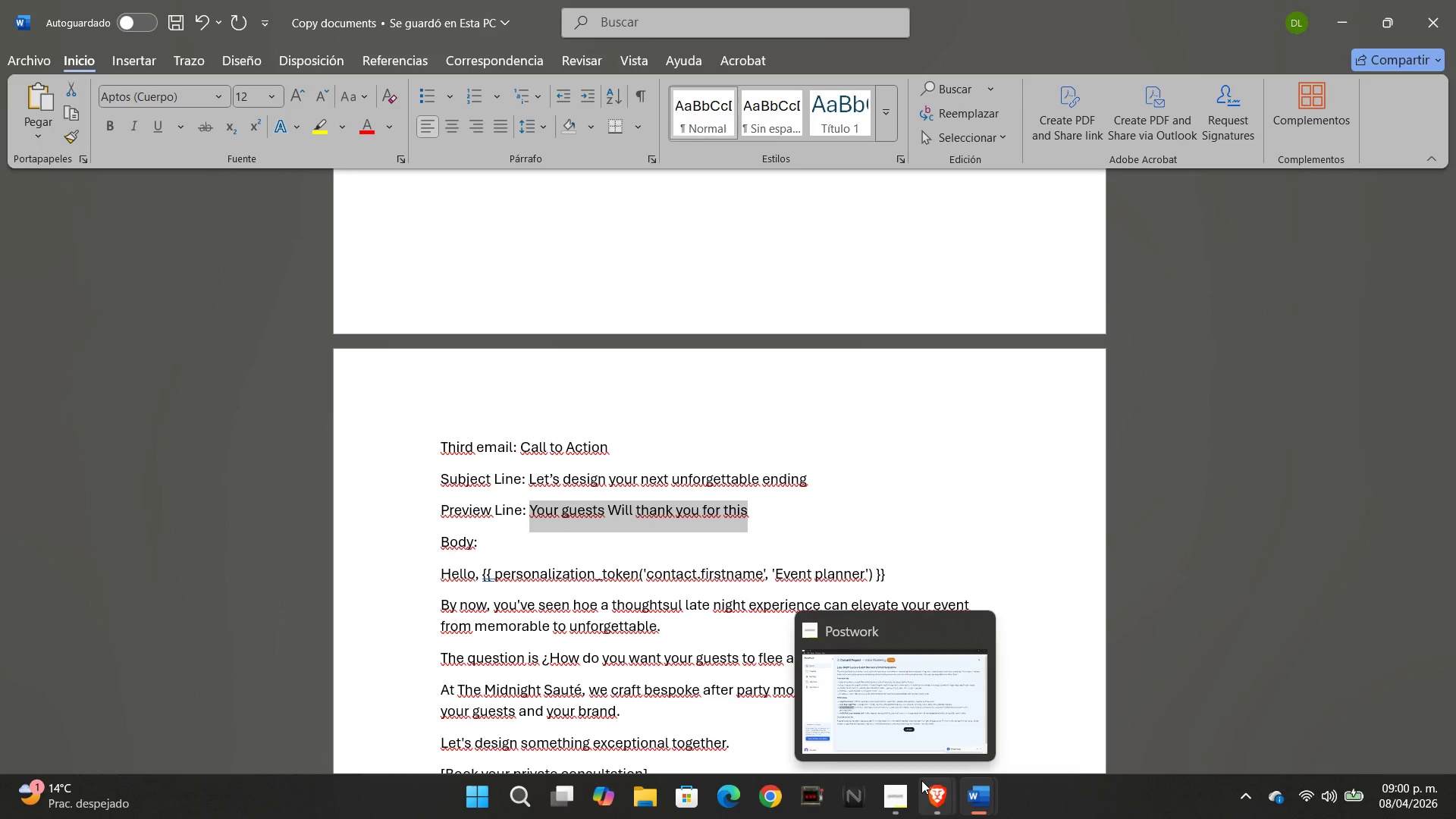 
left_click([1101, 725])
 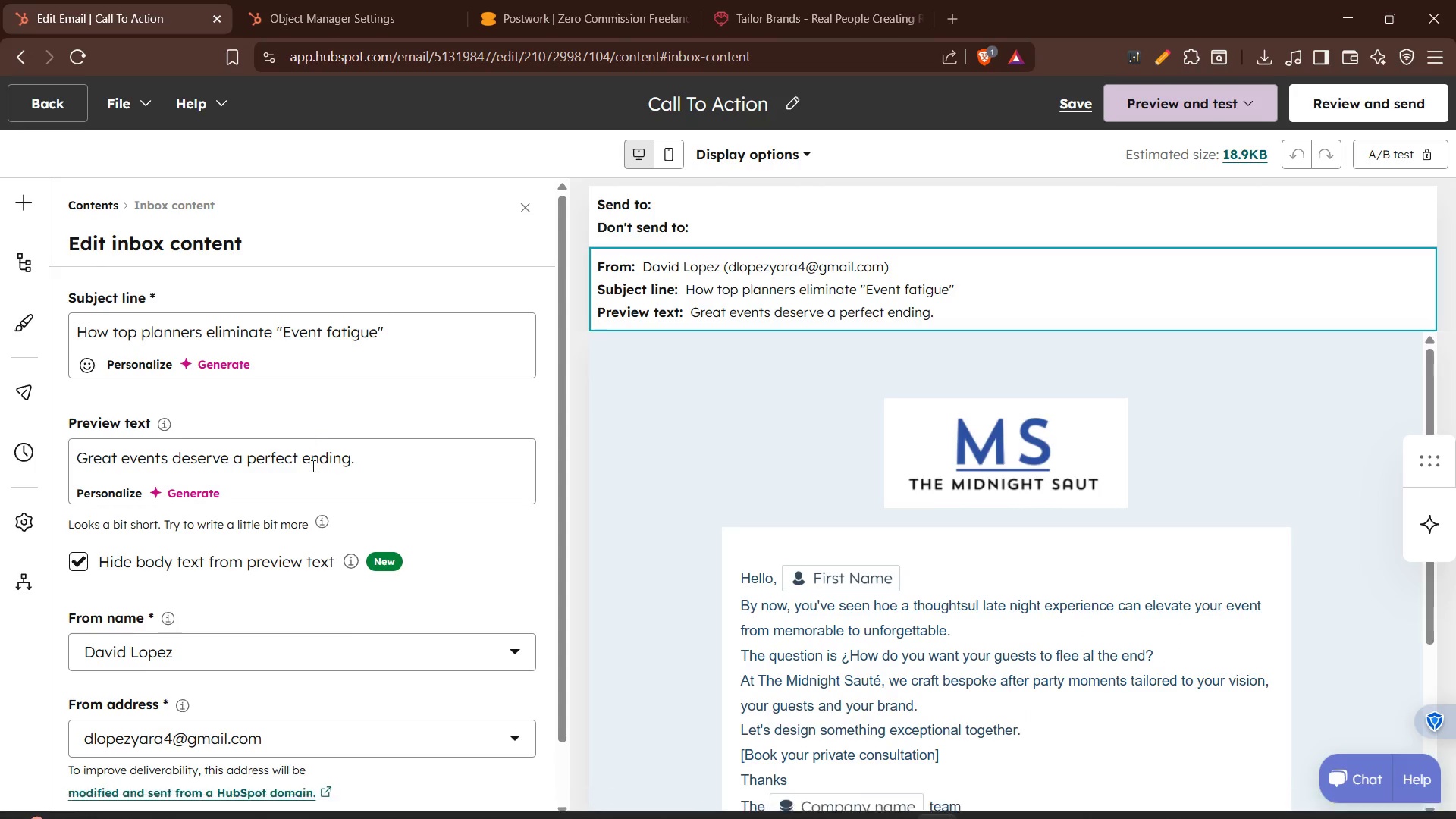 
left_click_drag(start_coordinate=[360, 452], to_coordinate=[51, 449])
 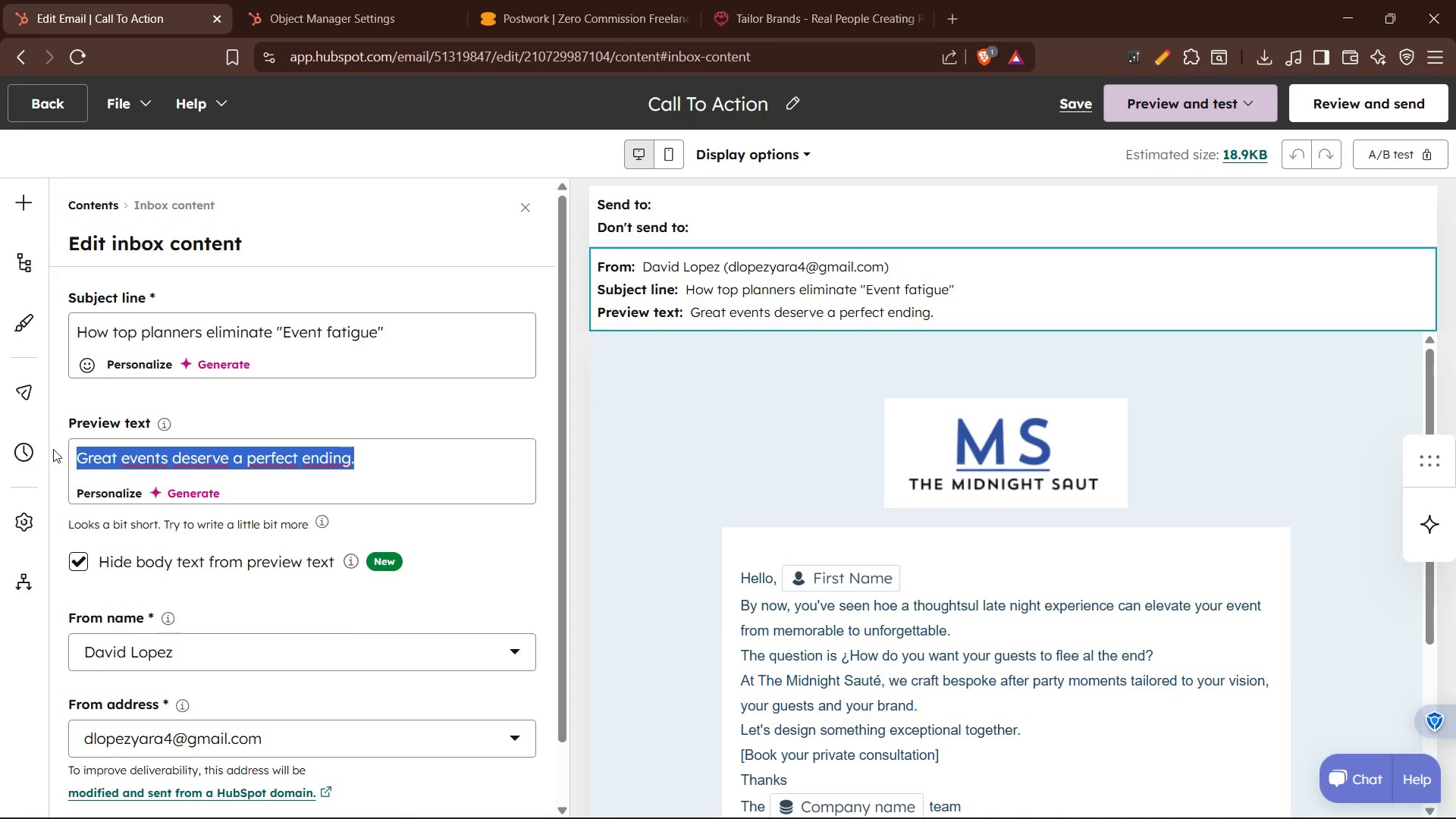 
key(Control+V)
 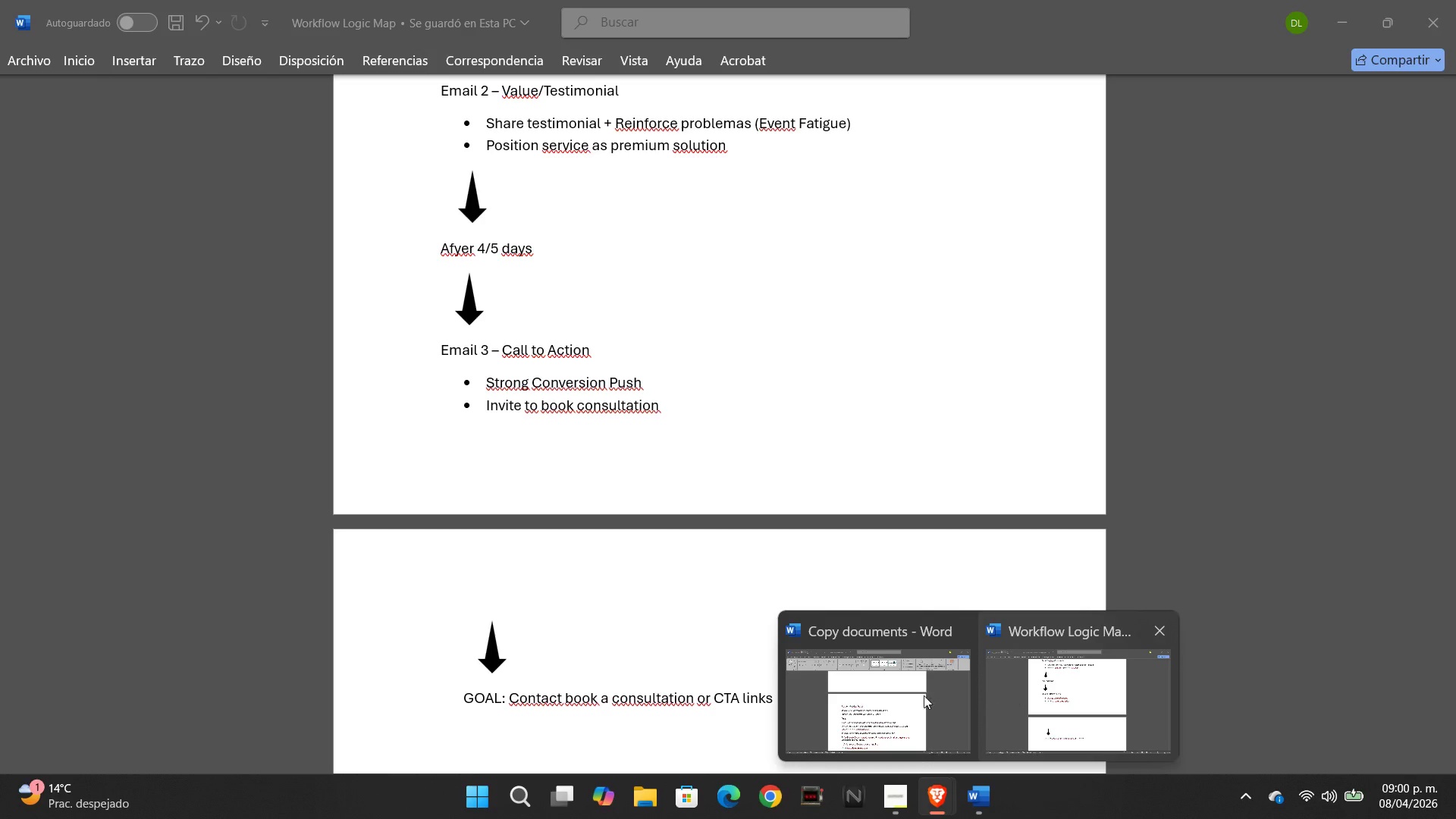 
left_click([886, 695])
 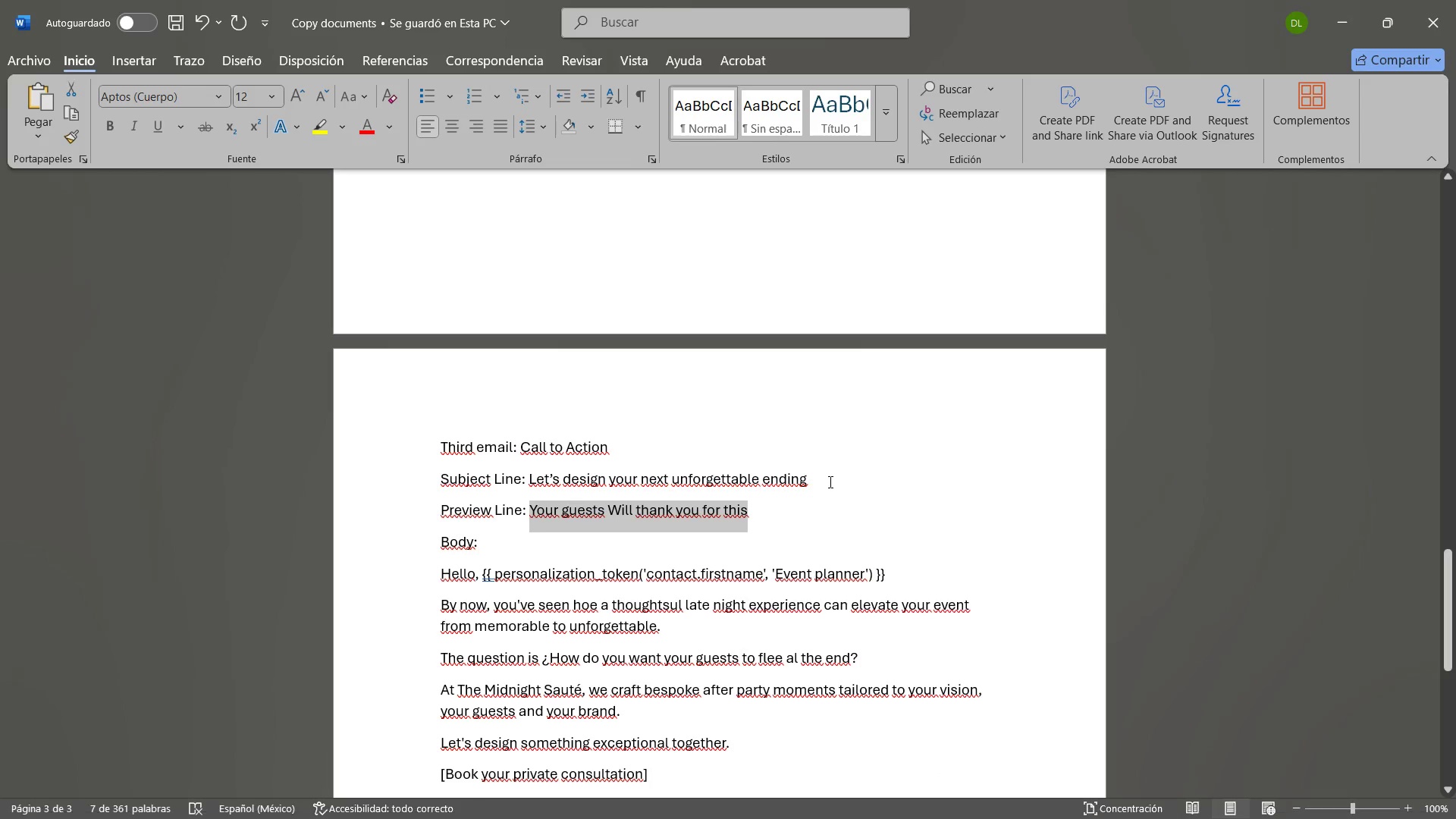 
left_click_drag(start_coordinate=[827, 480], to_coordinate=[526, 480])
 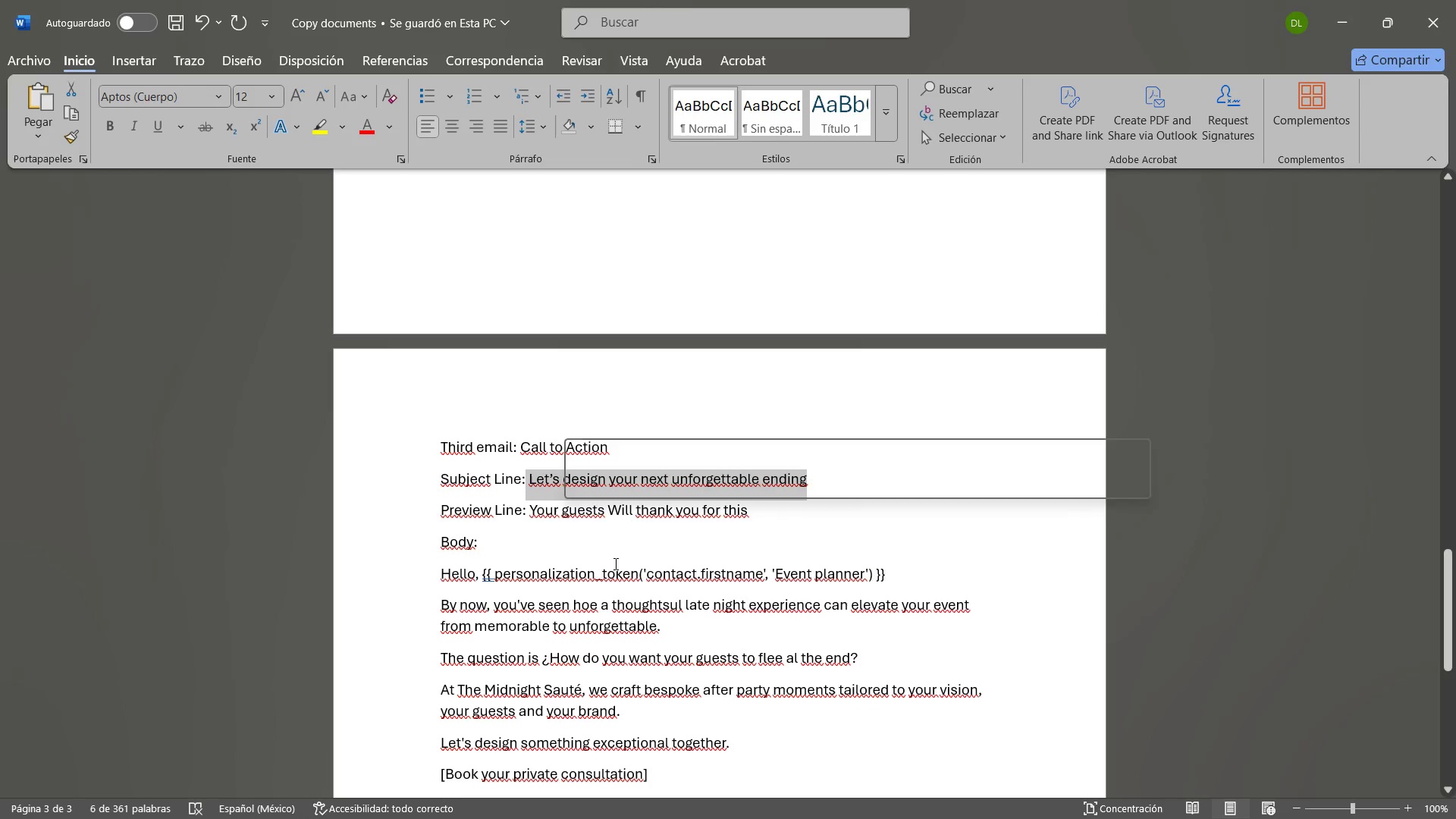 
key(Control+C)
 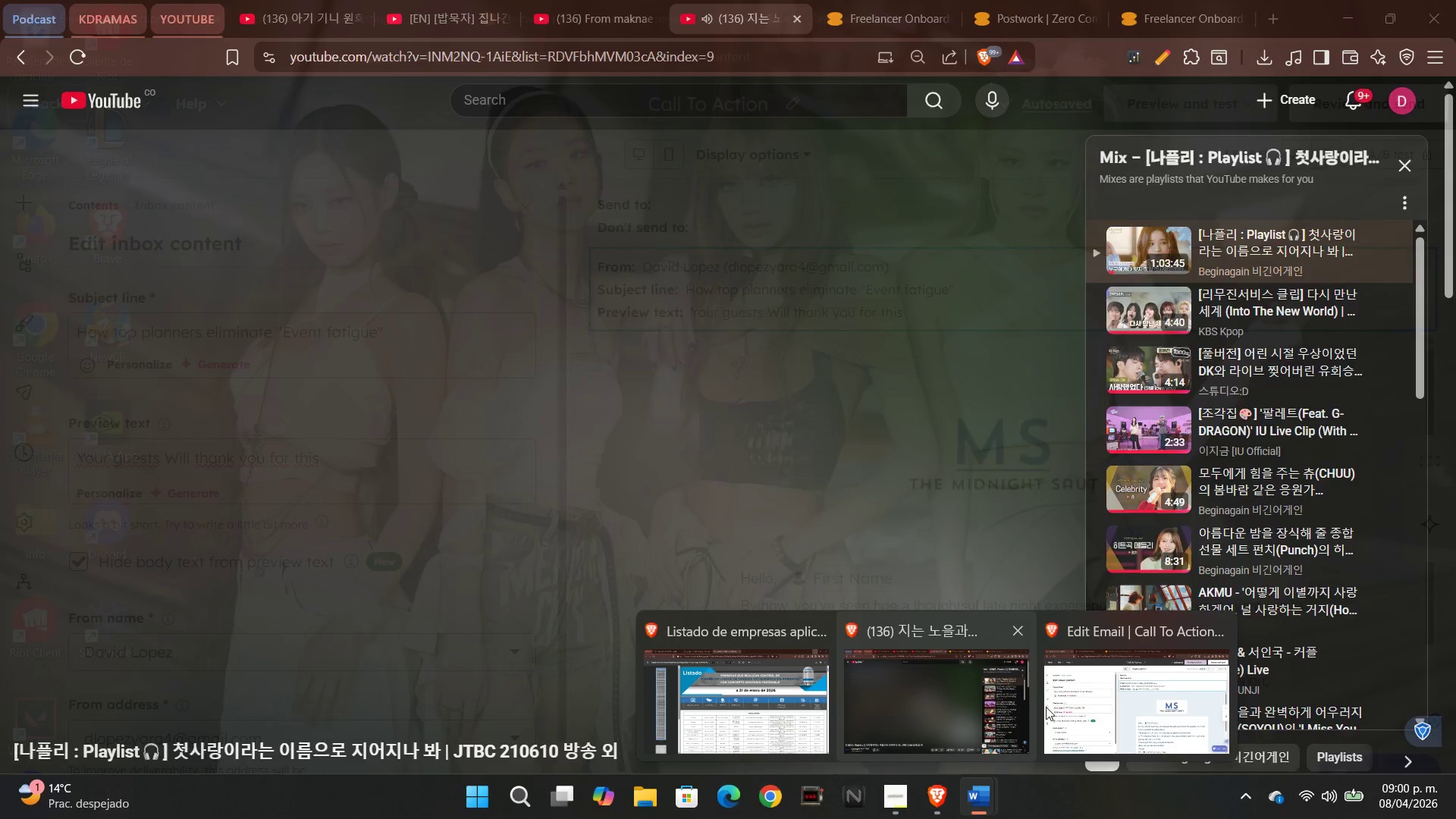 
left_click([1081, 707])
 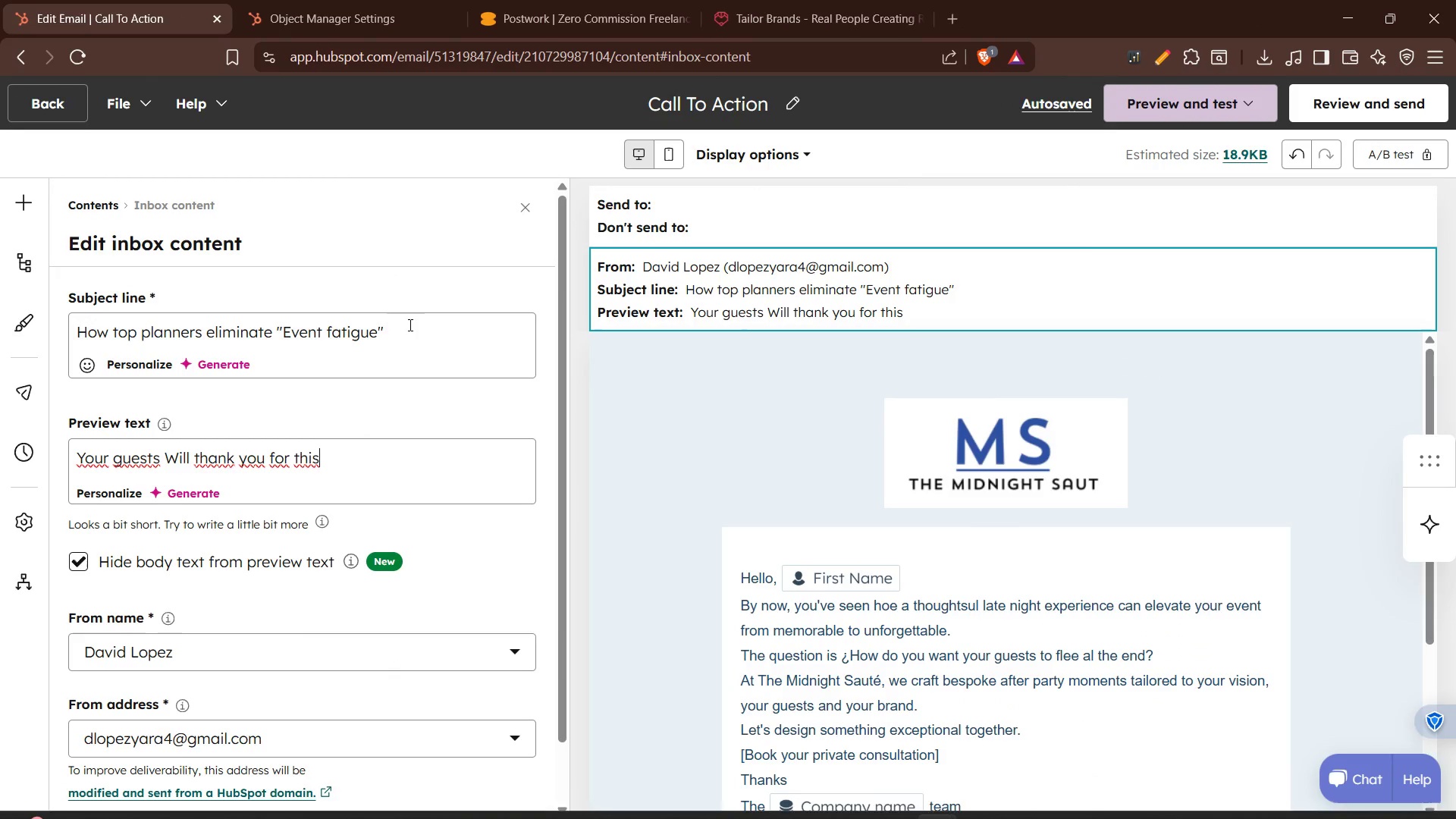 
left_click_drag(start_coordinate=[394, 328], to_coordinate=[18, 320])
 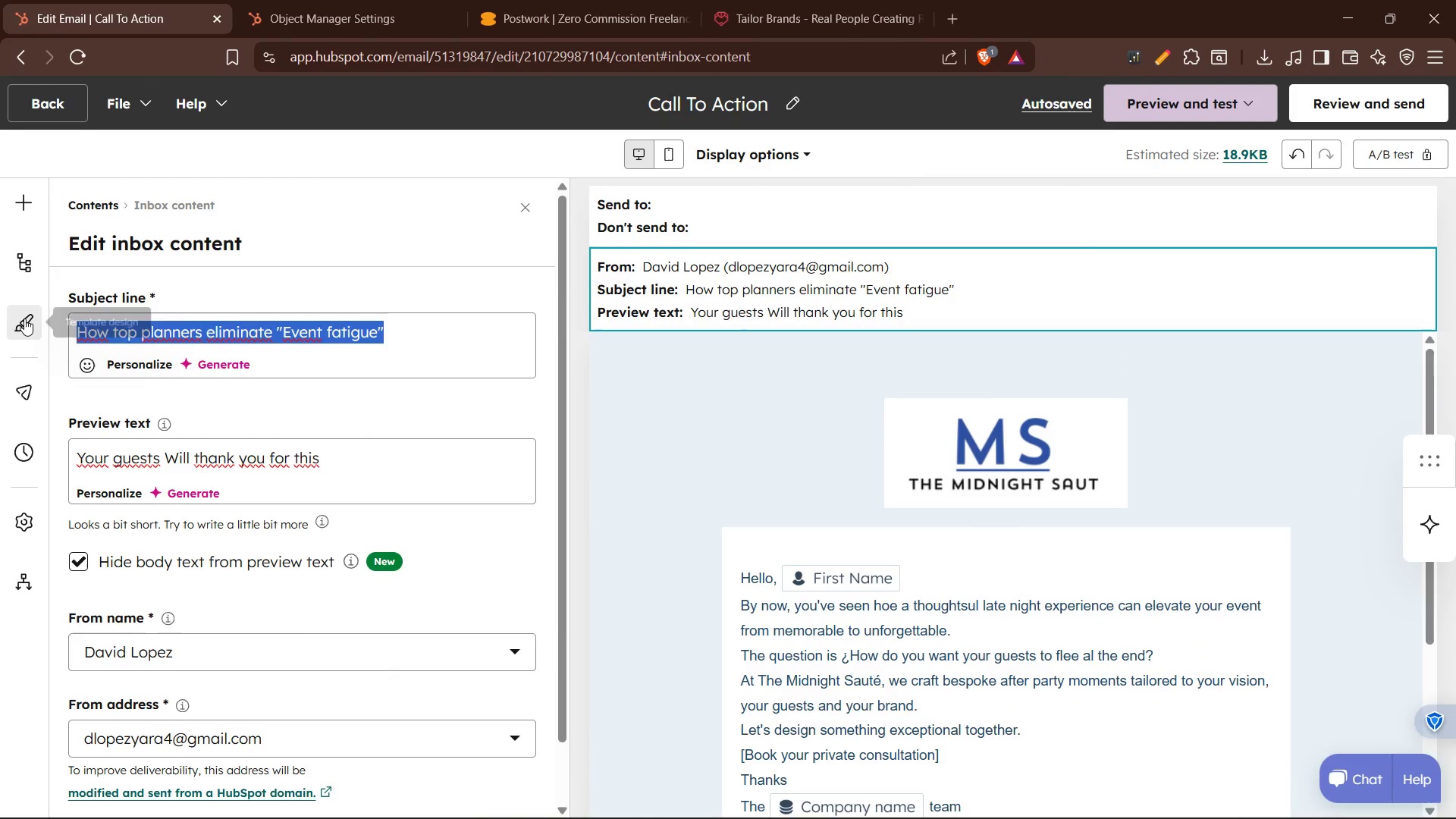 
key(Control+V)
 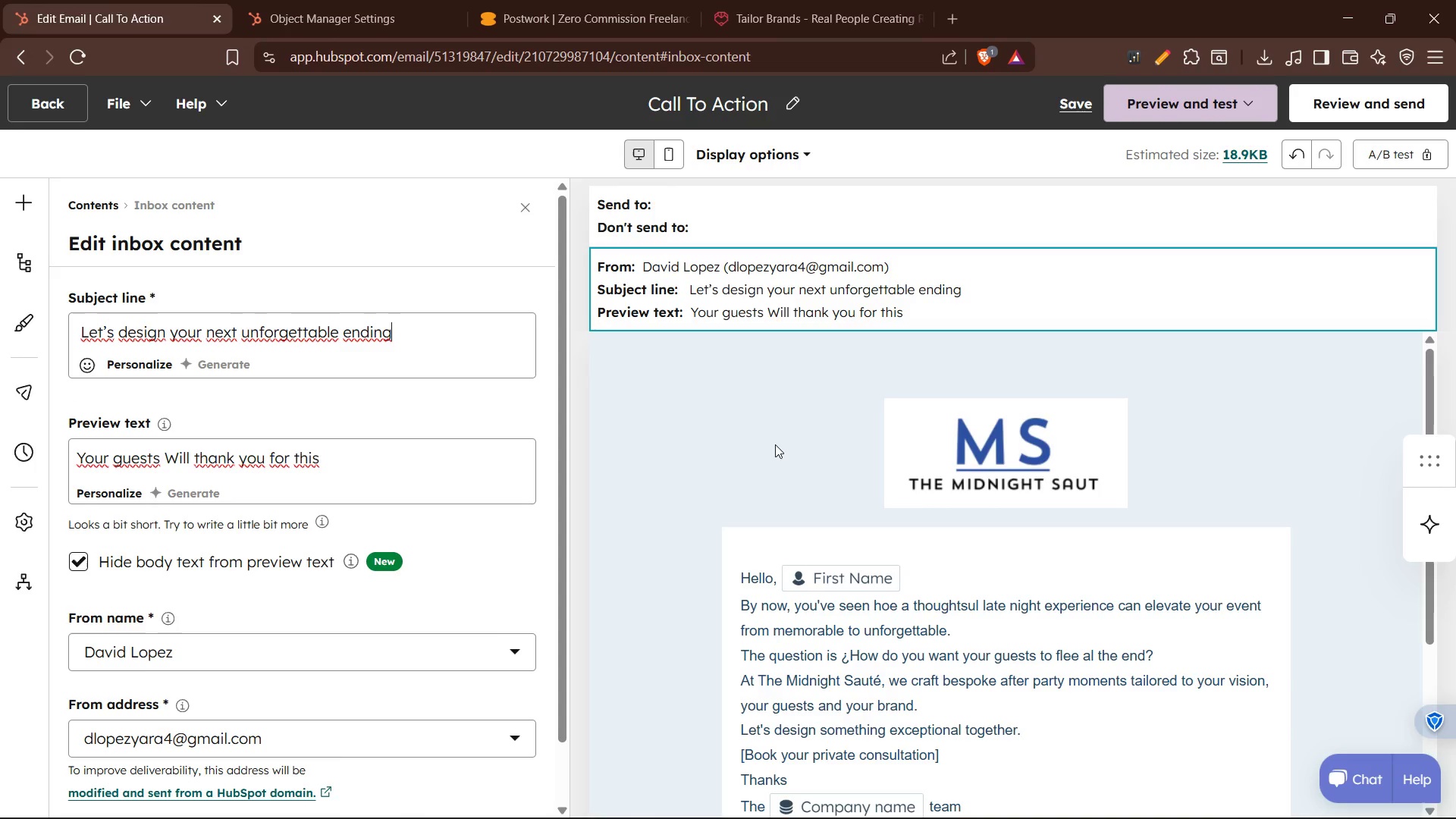 
scroll: coordinate [807, 482], scroll_direction: down, amount: 2.0
 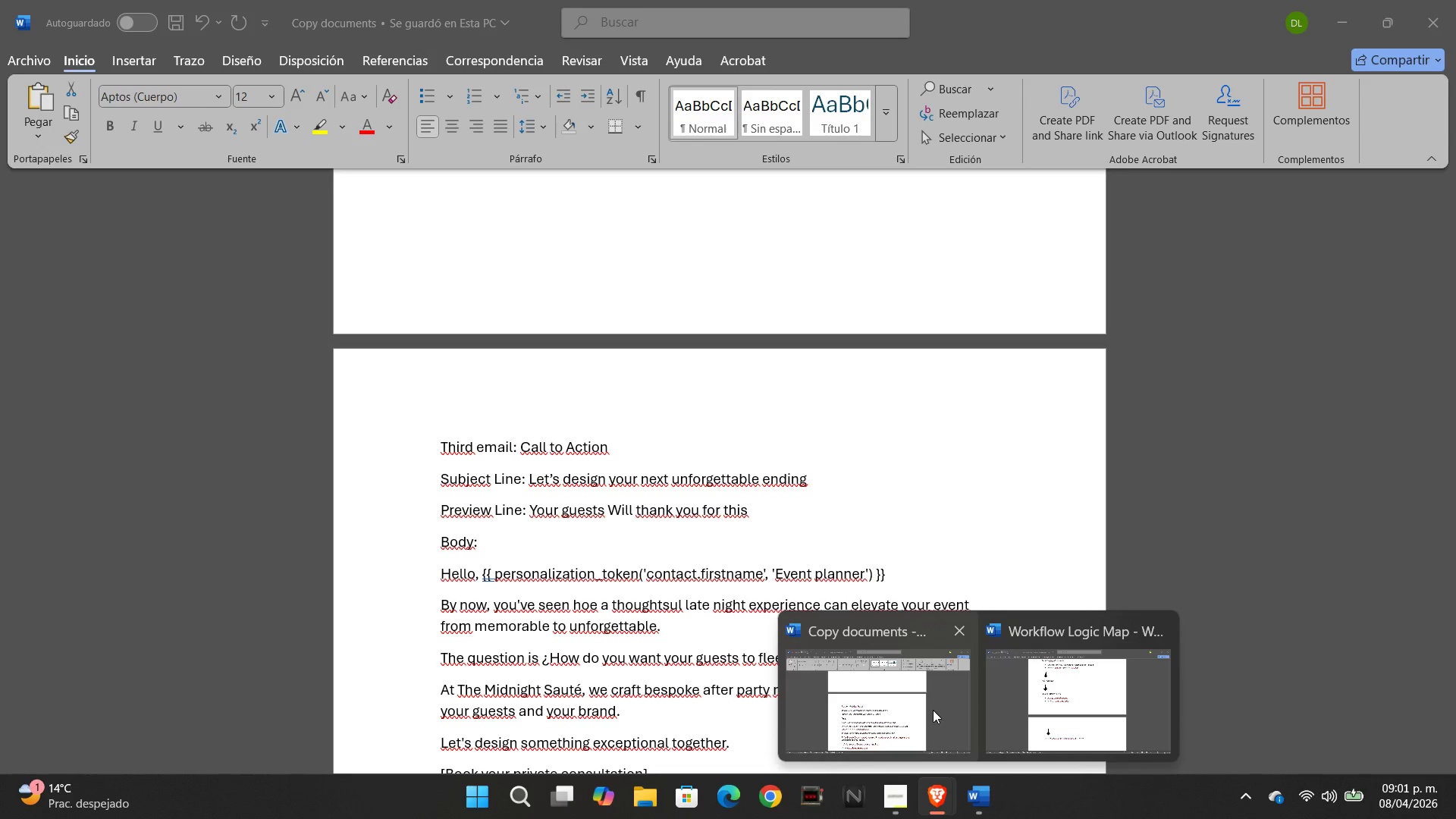 
left_click([933, 710])
 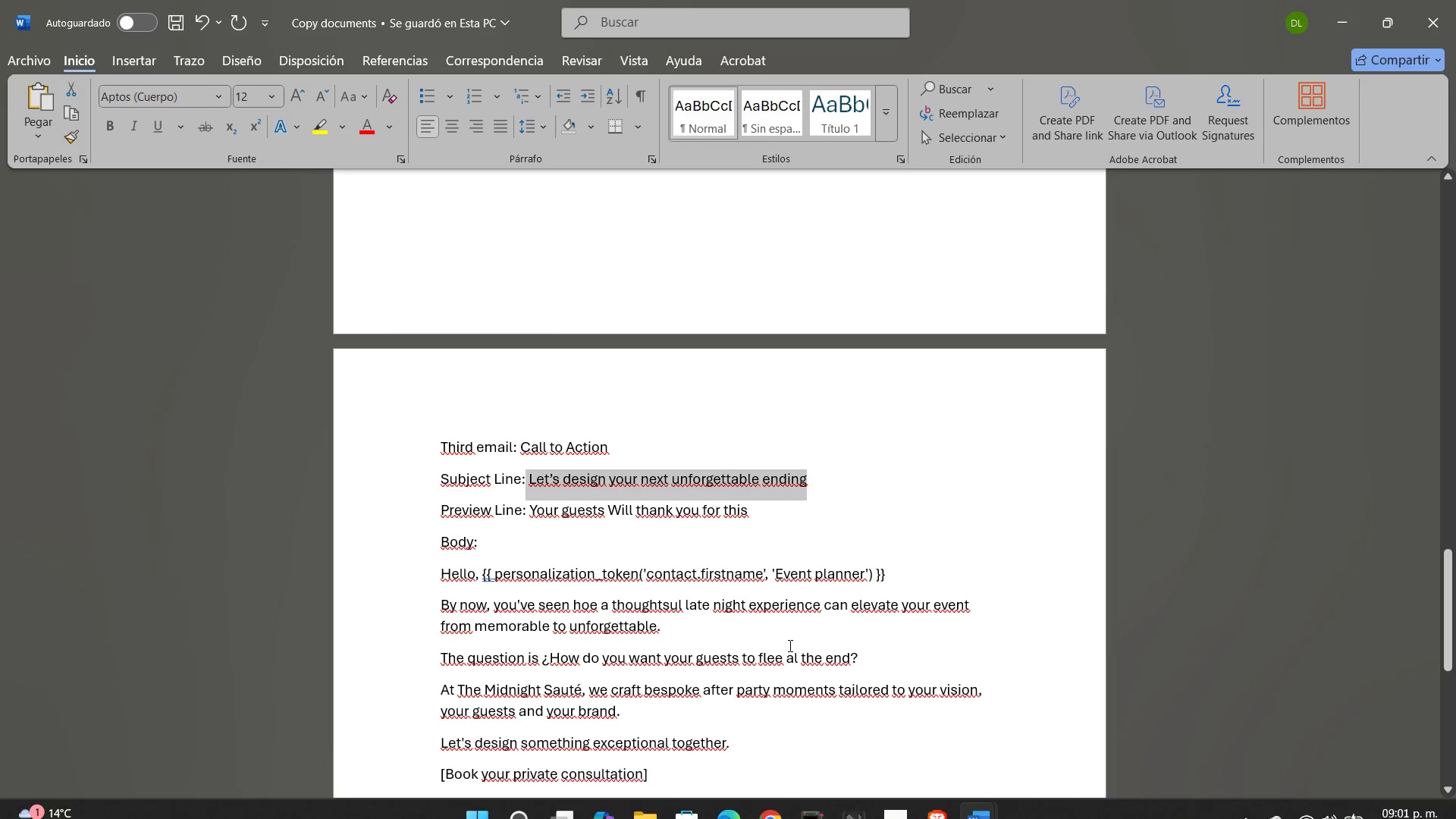 
scroll: coordinate [789, 645], scroll_direction: down, amount: 1.0
 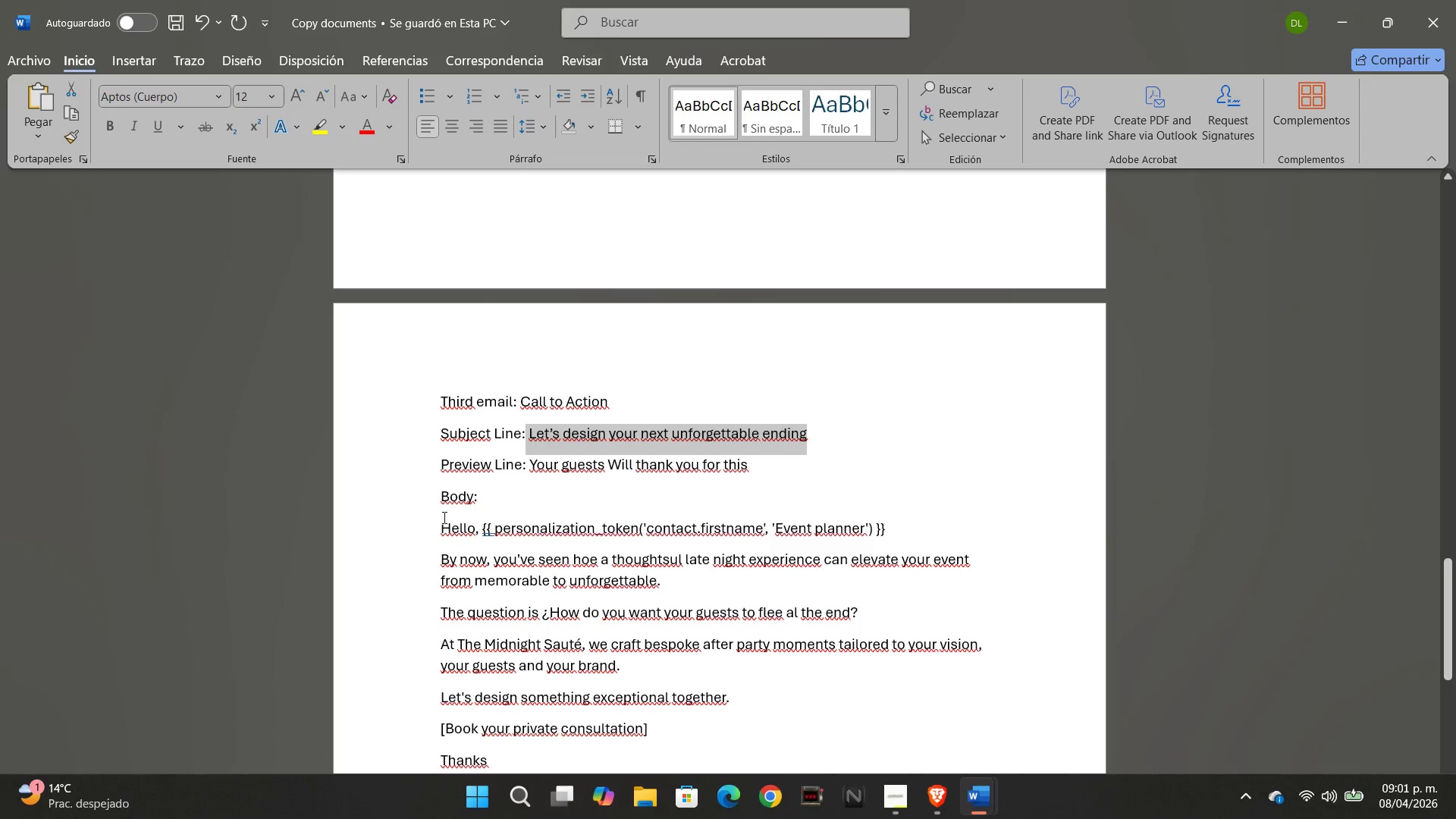 
left_click_drag(start_coordinate=[435, 529], to_coordinate=[736, 781])
 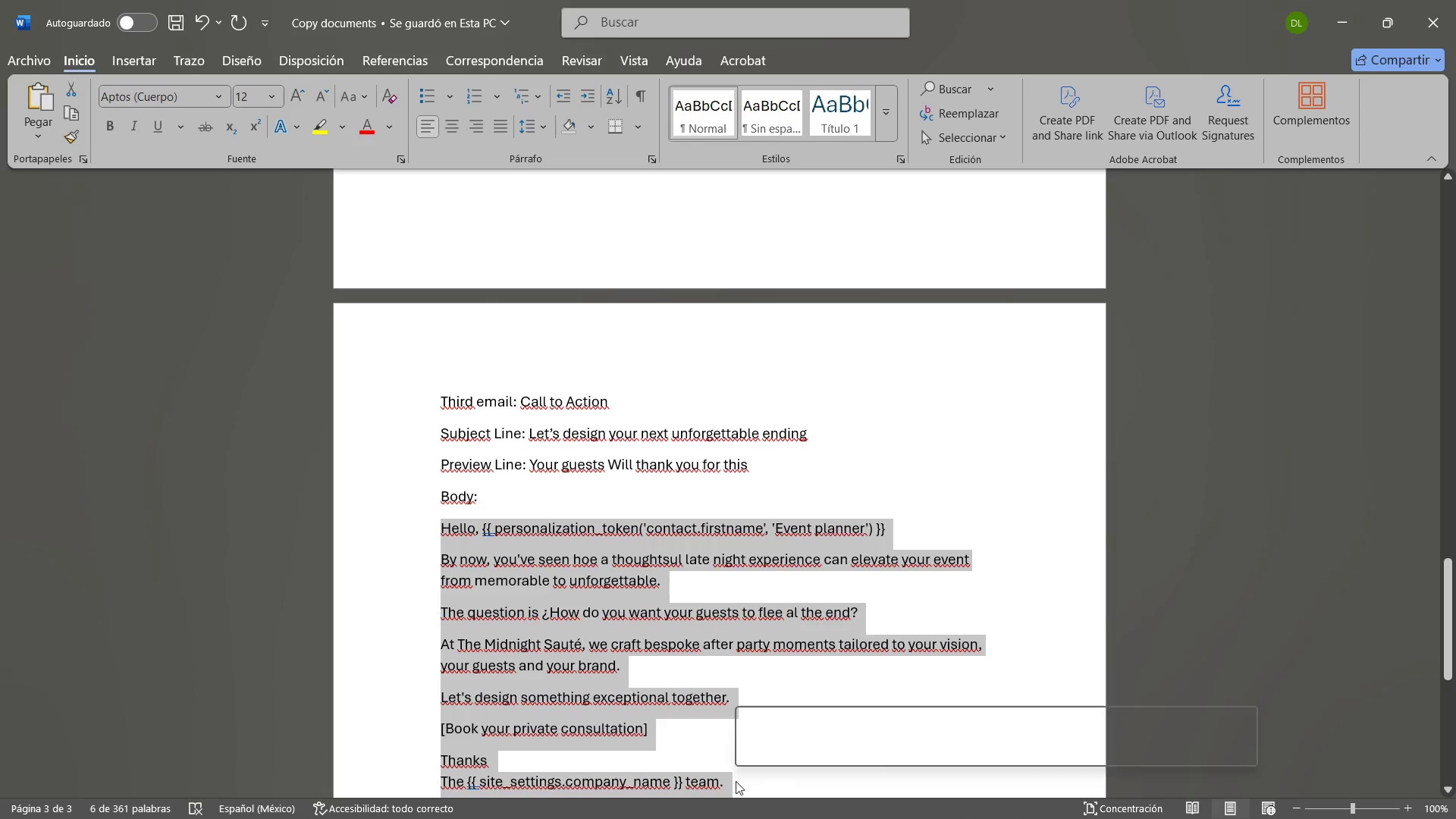 
key(Control+C)
 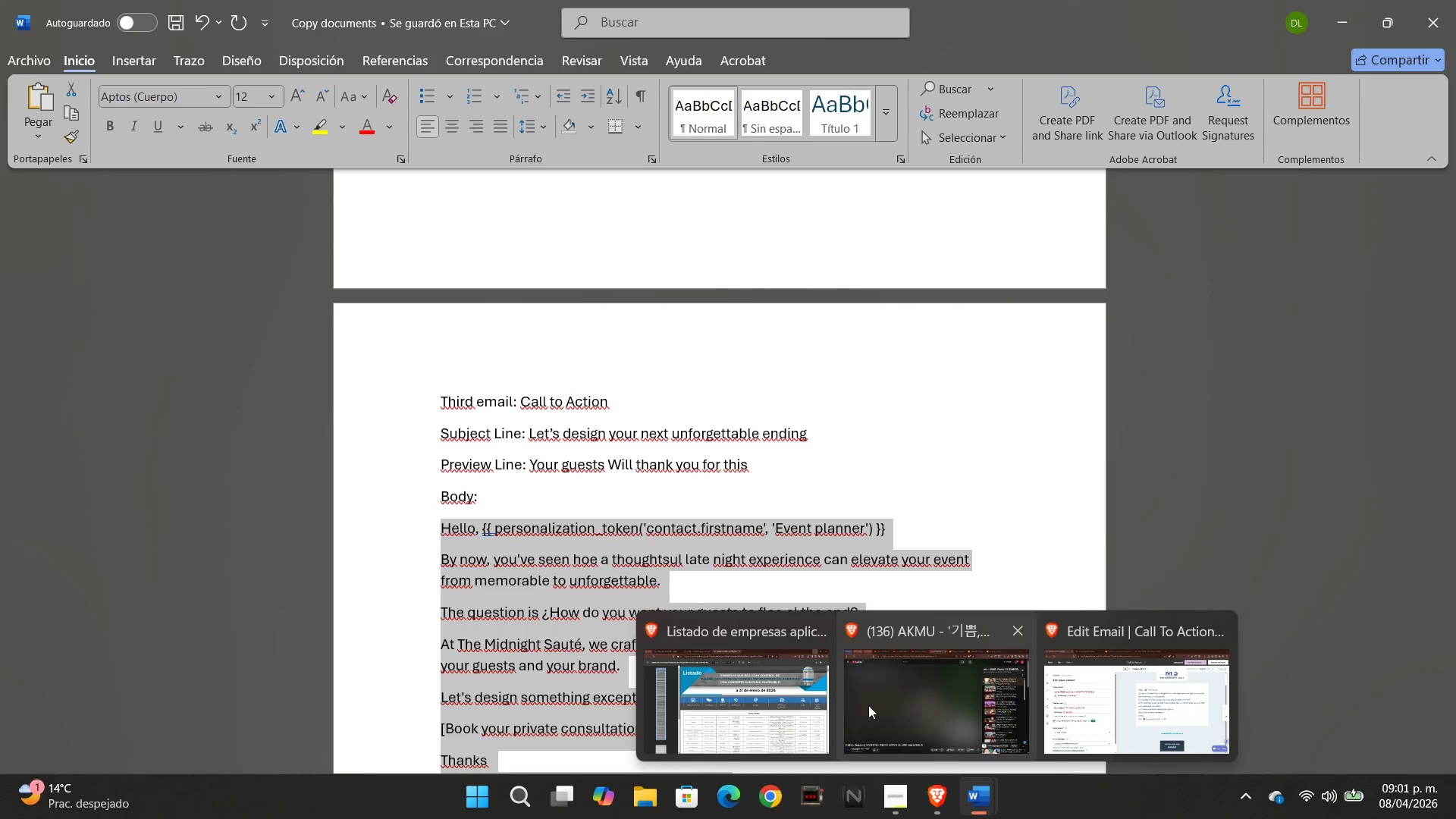 
left_click([1054, 705])
 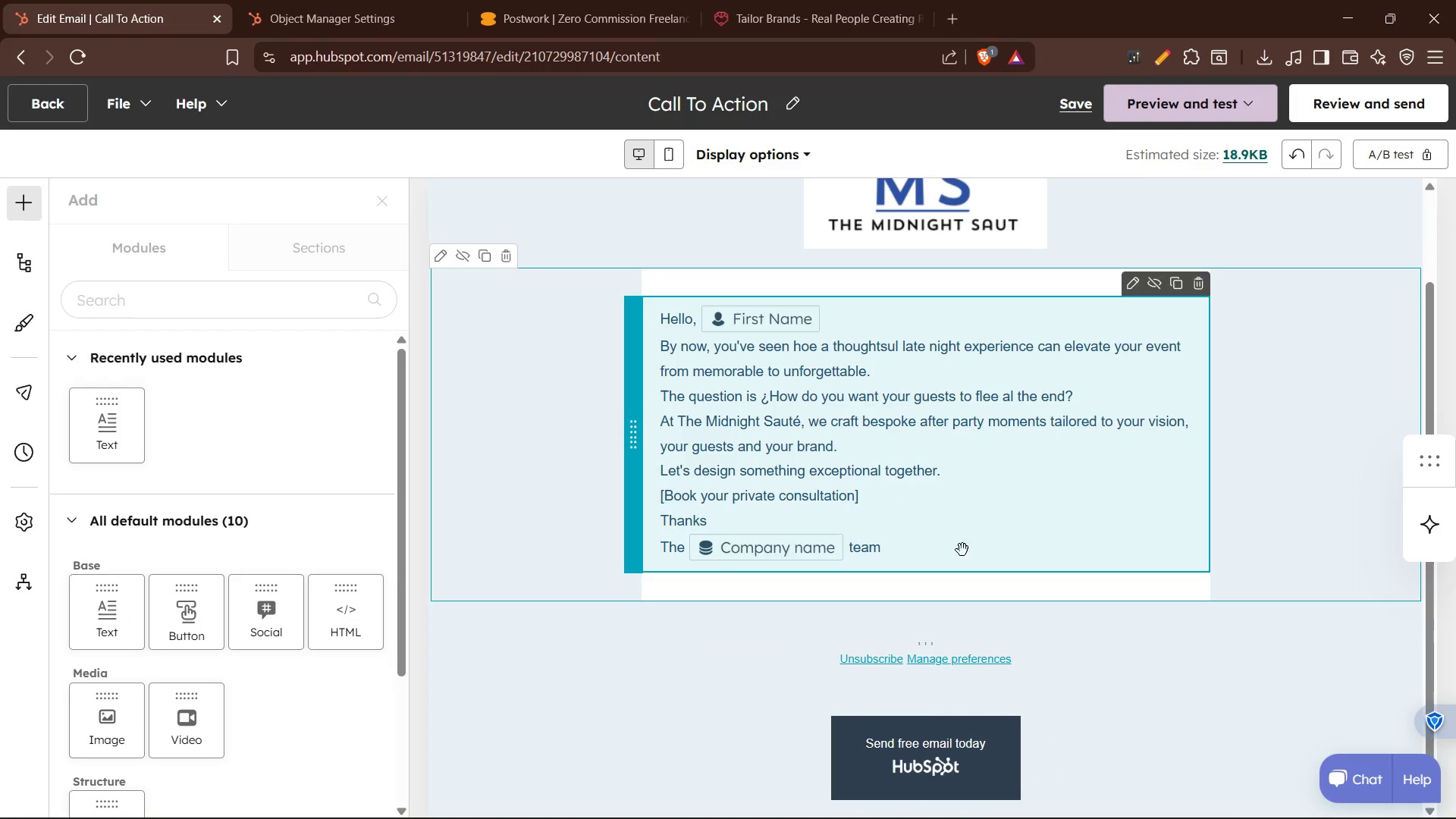 
left_click([912, 549])
 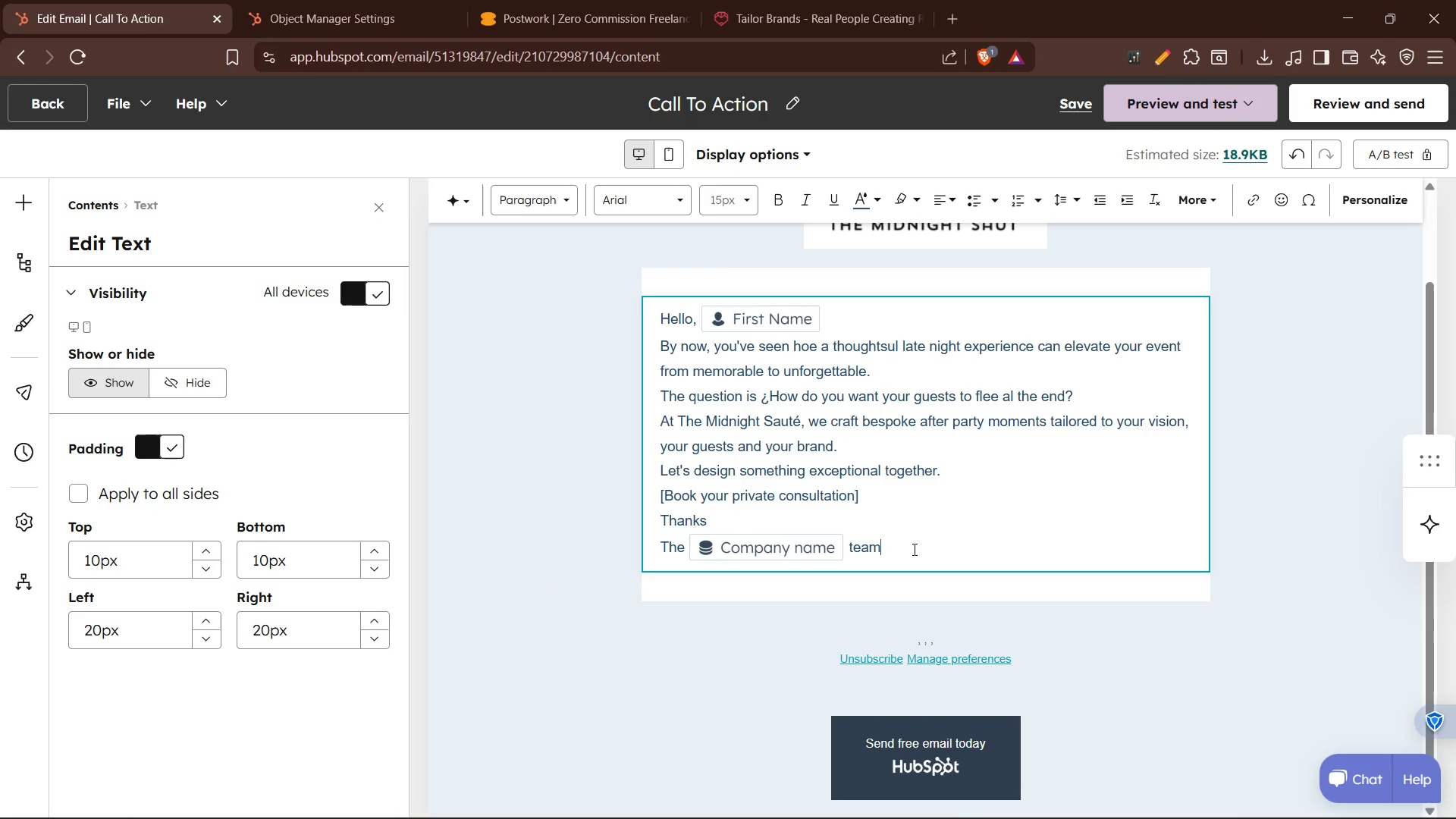 
left_click_drag(start_coordinate=[909, 549], to_coordinate=[651, 326])
 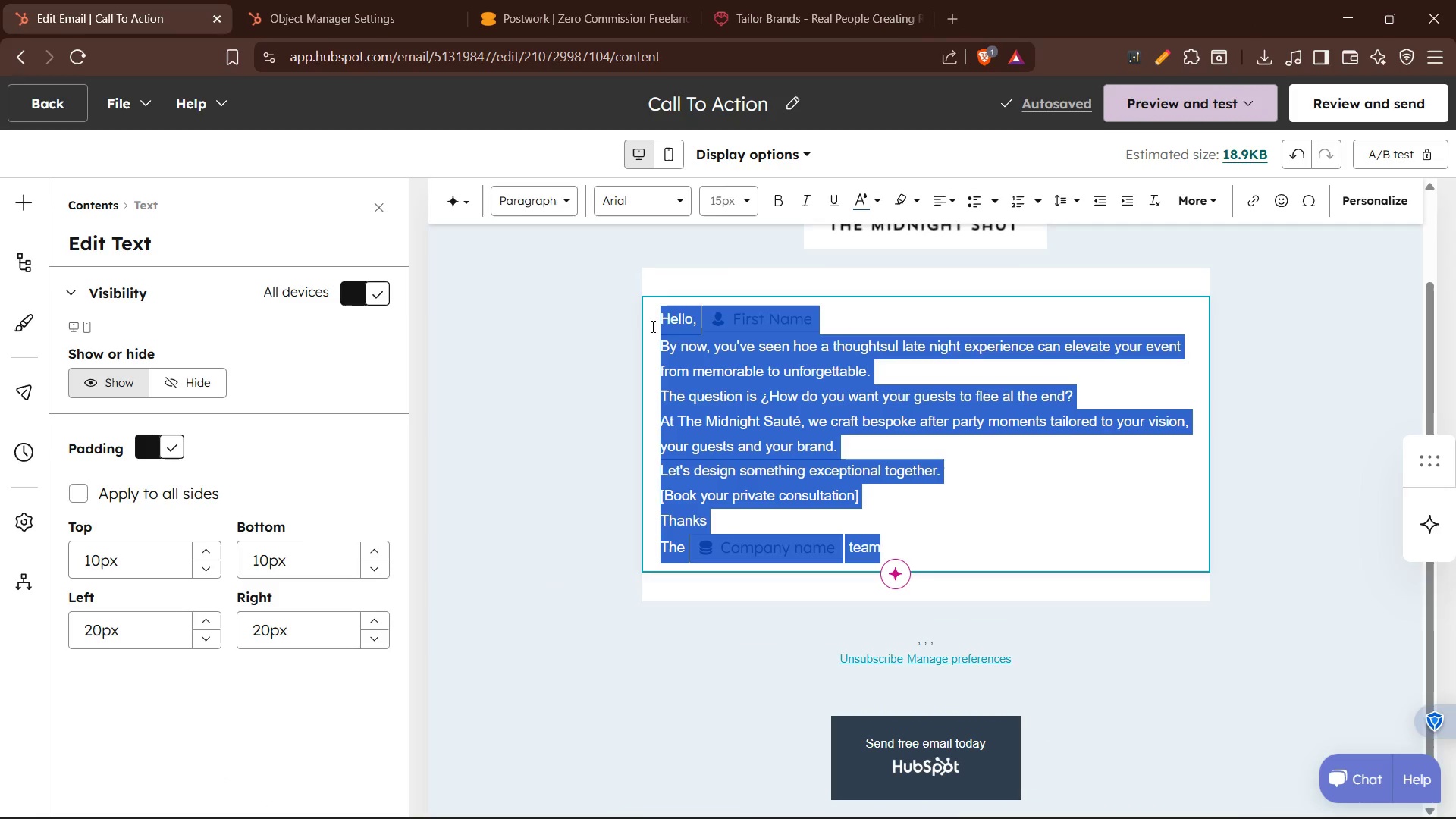 
key(Control+V)
 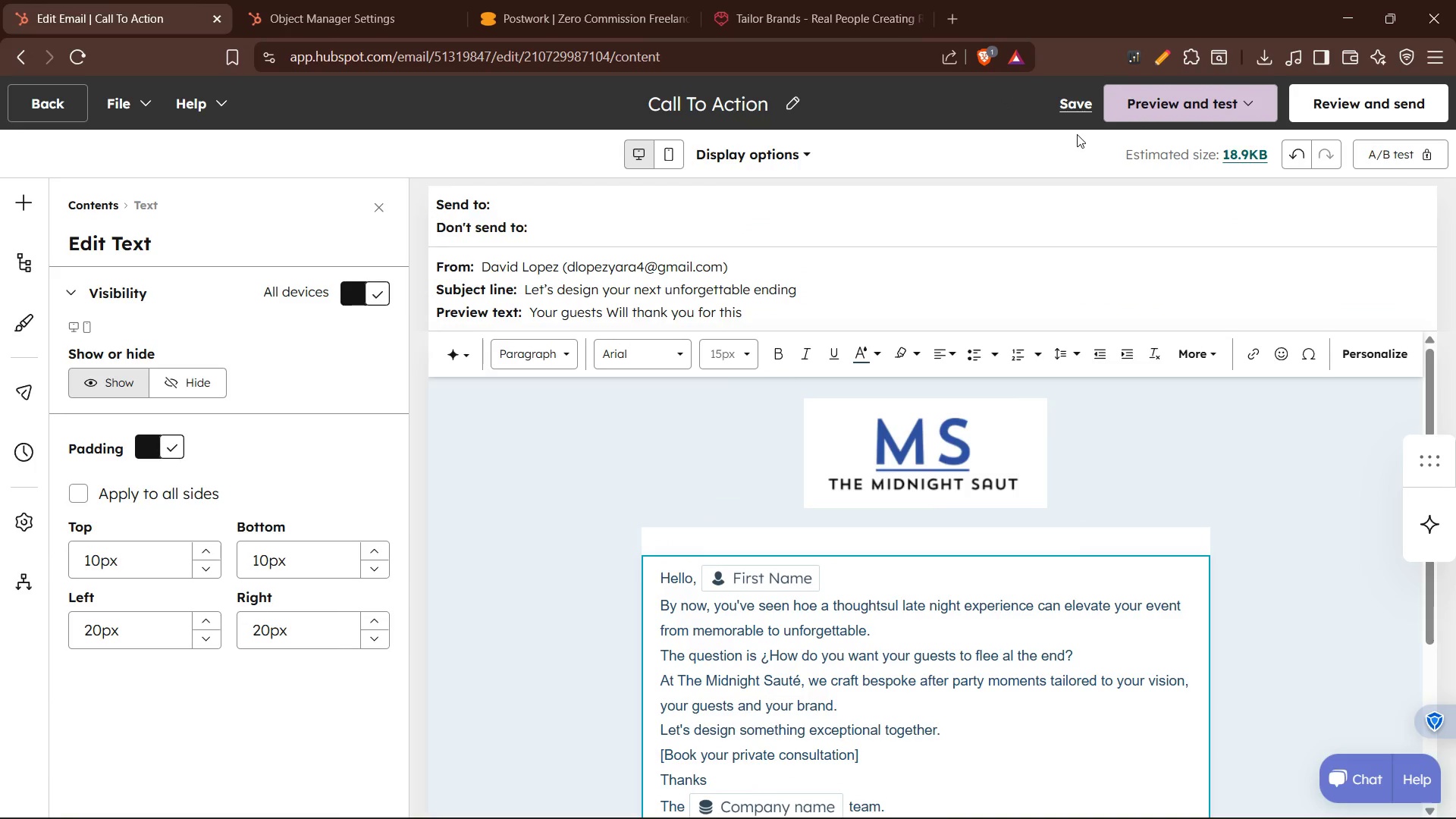 
left_click([1071, 101])
 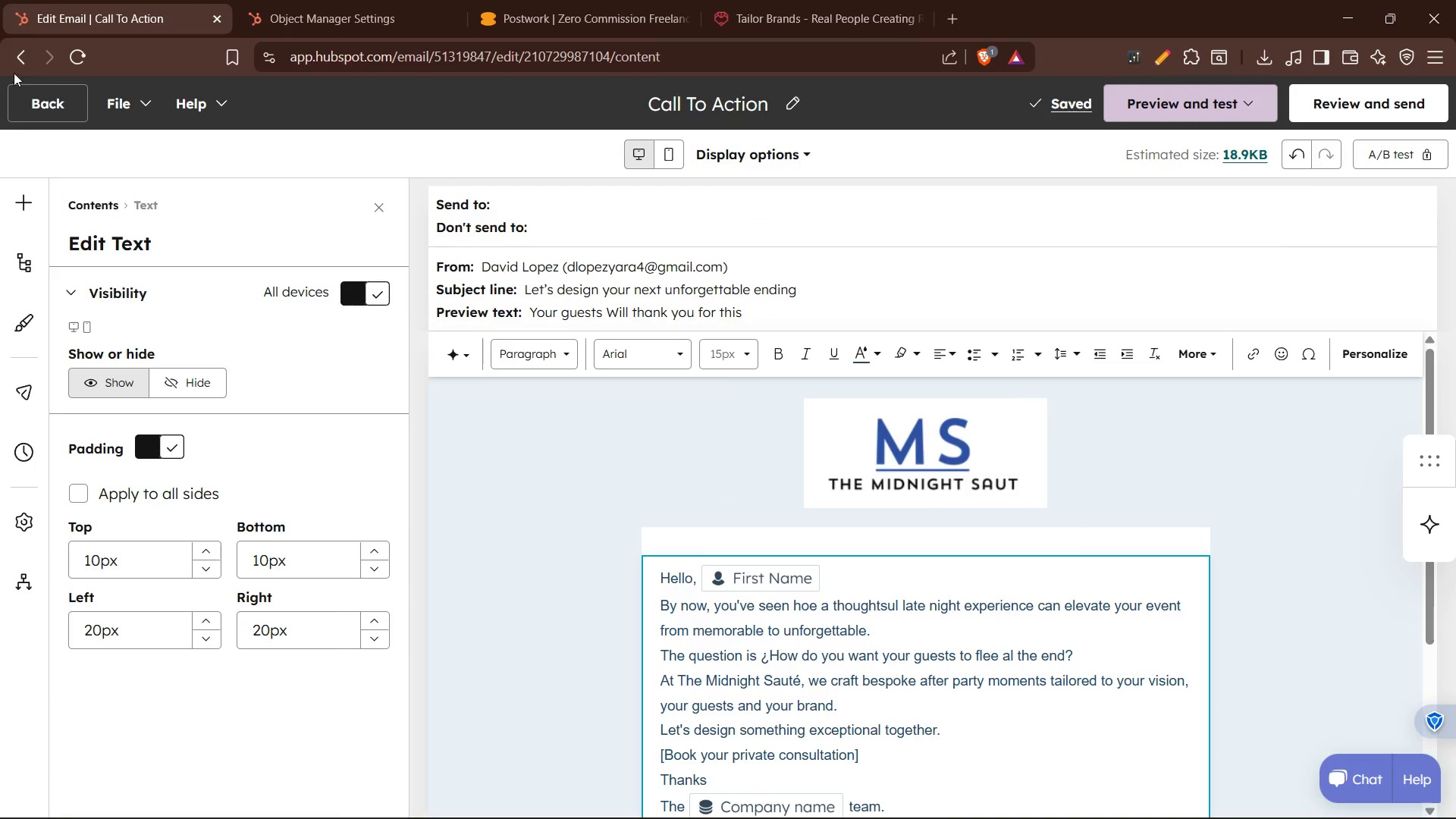 
left_click([8, 58])
 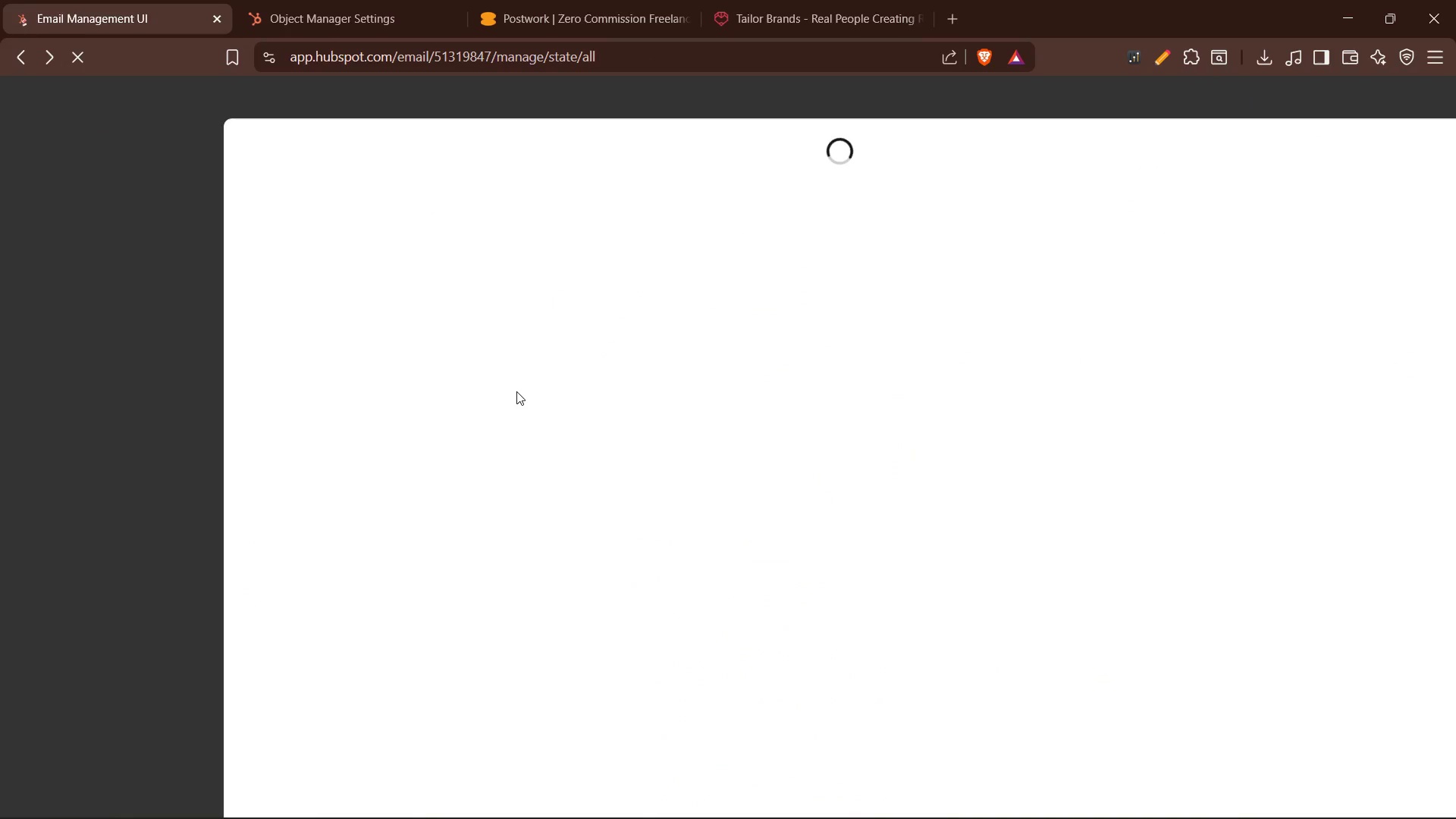 
mouse_move([616, 342])
 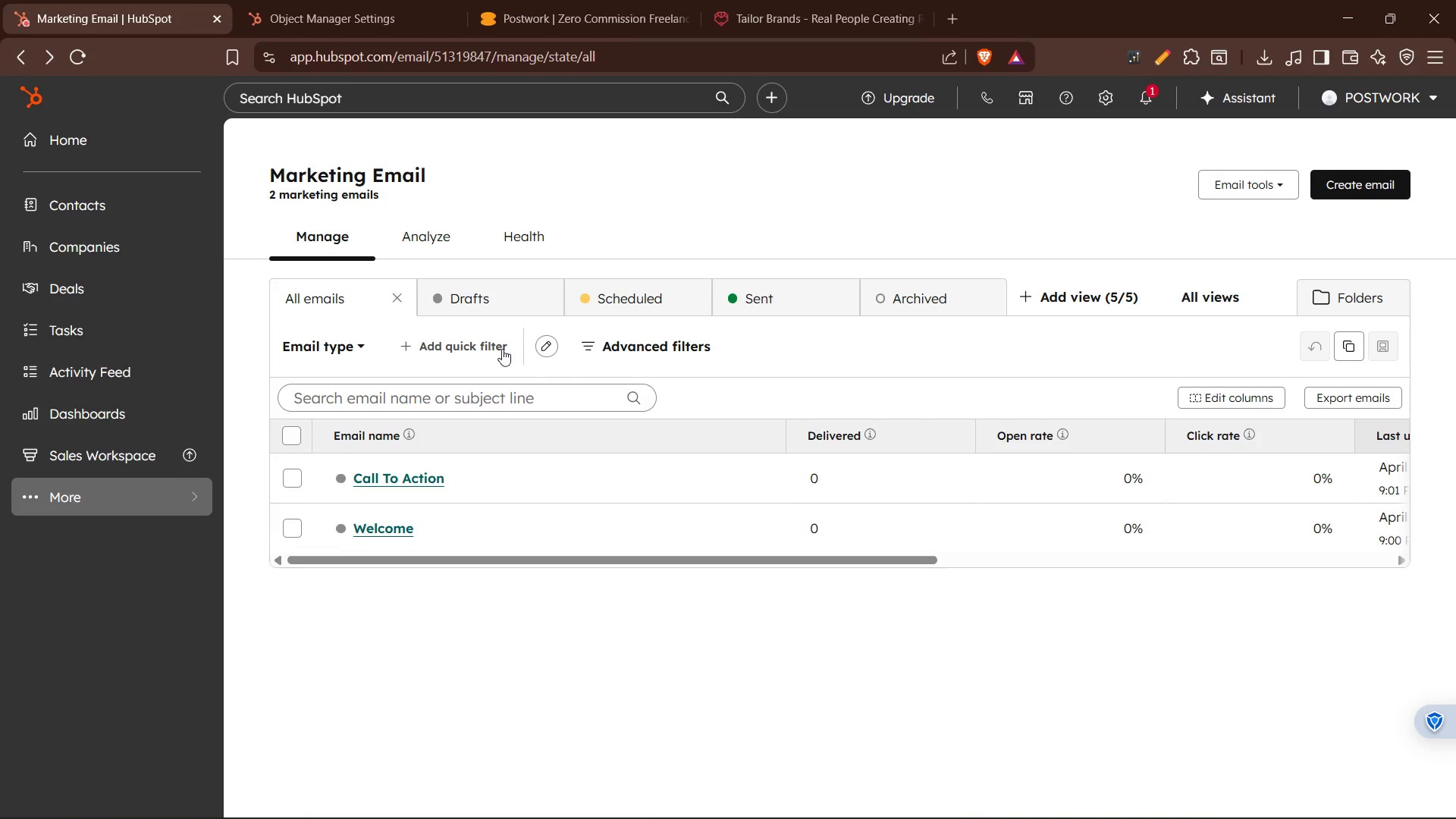 
wait(12.71)
 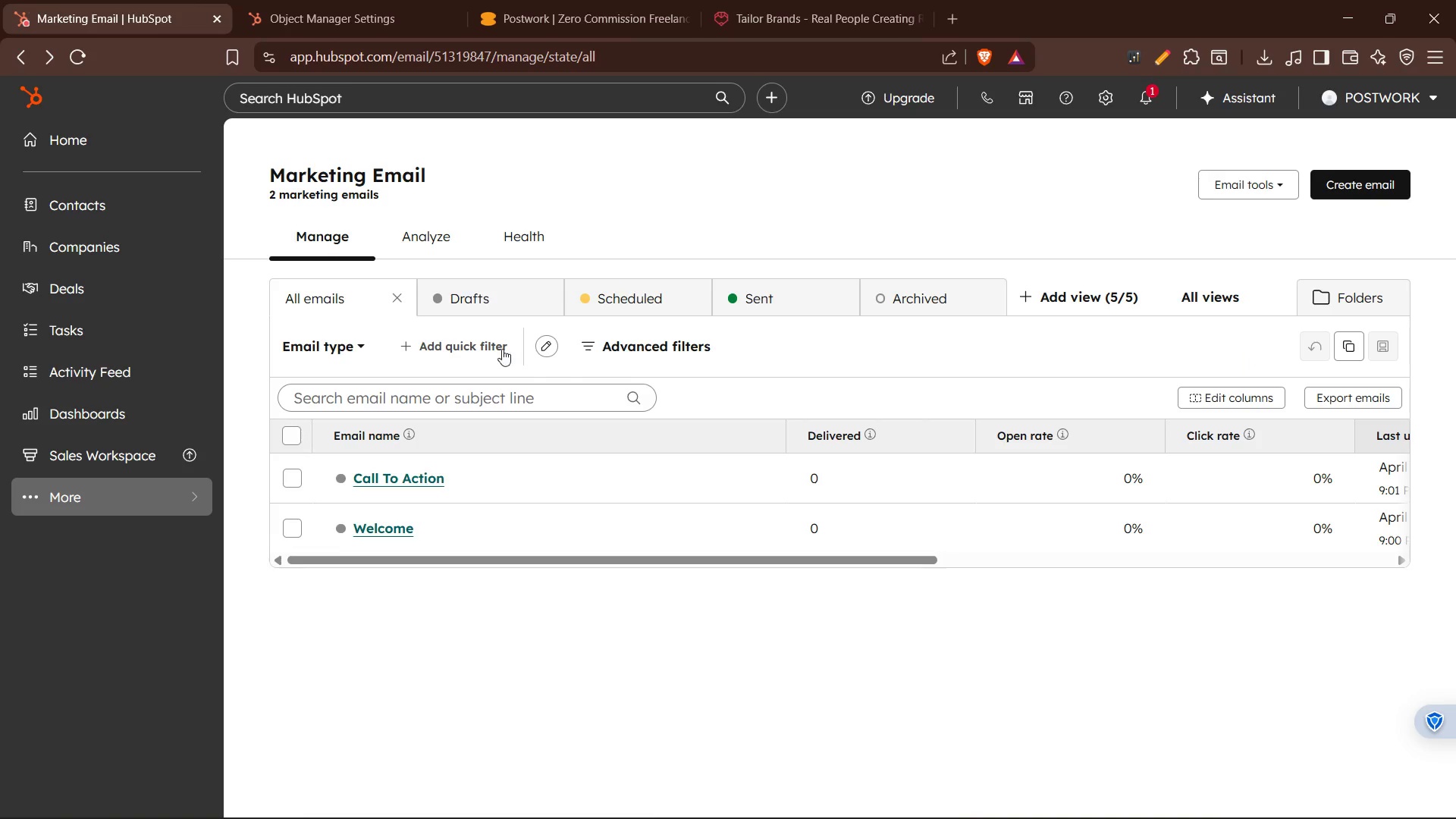 
left_click([646, 482])
 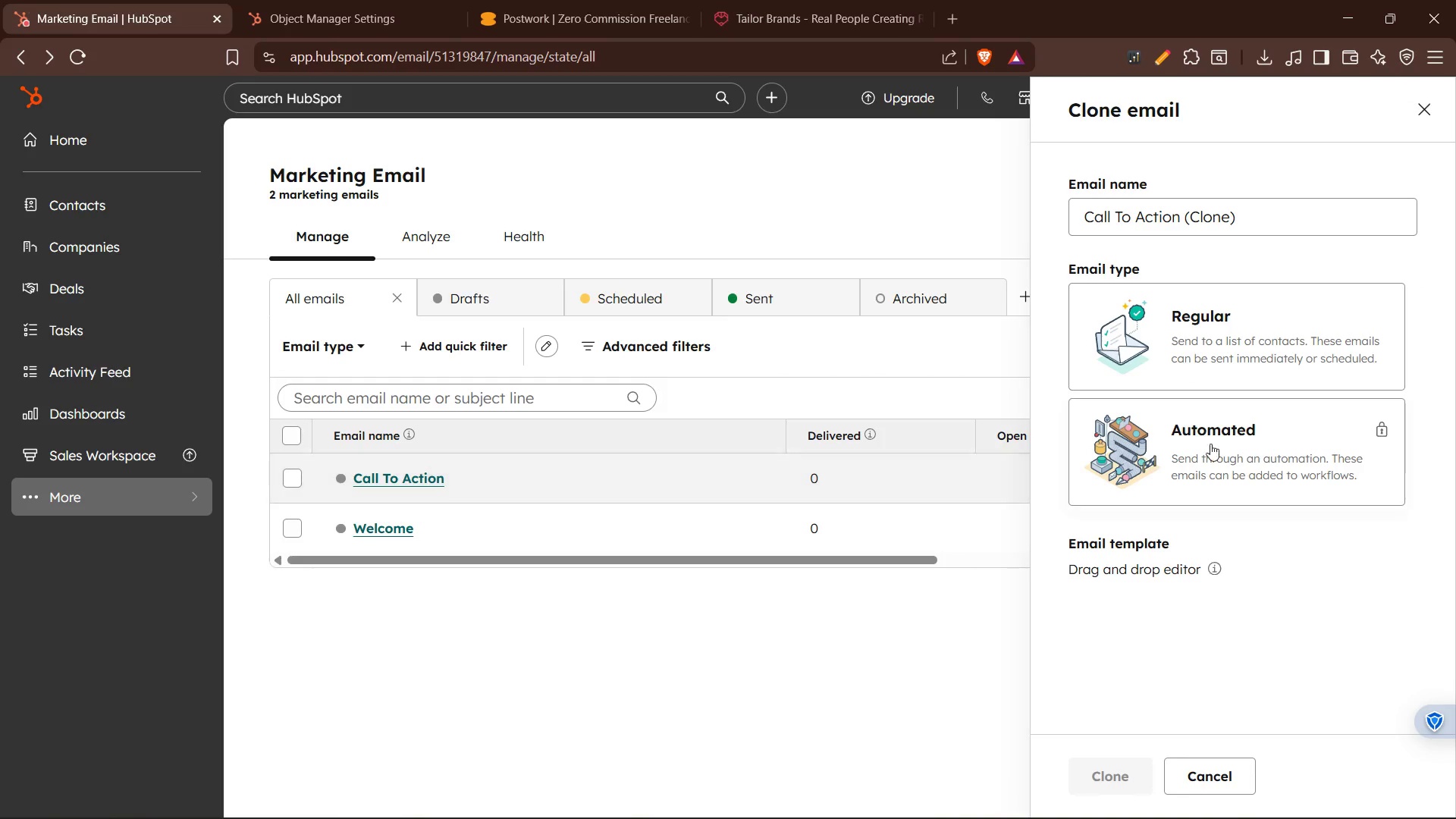 
left_click([1218, 343])
 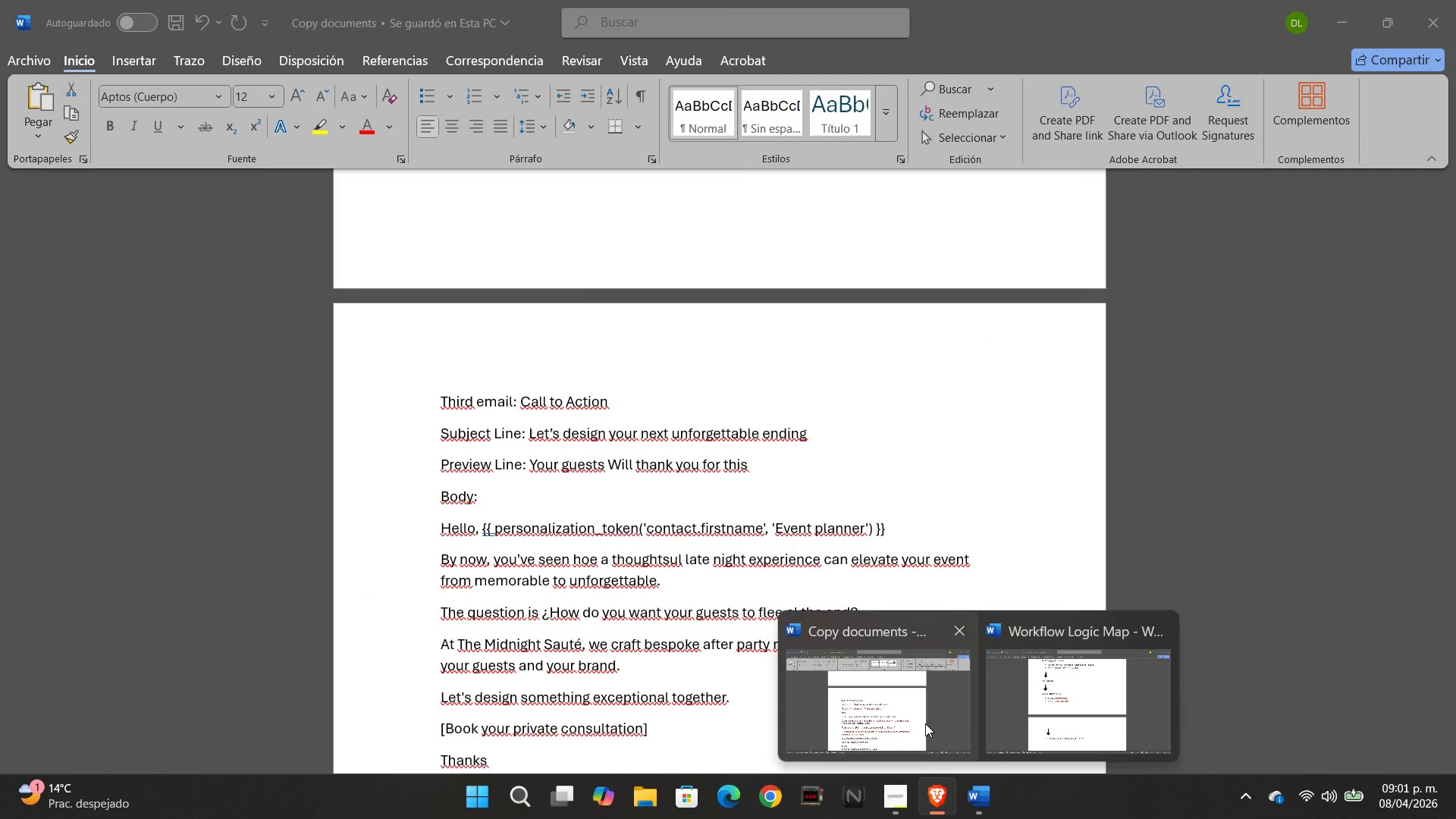 
left_click([905, 717])
 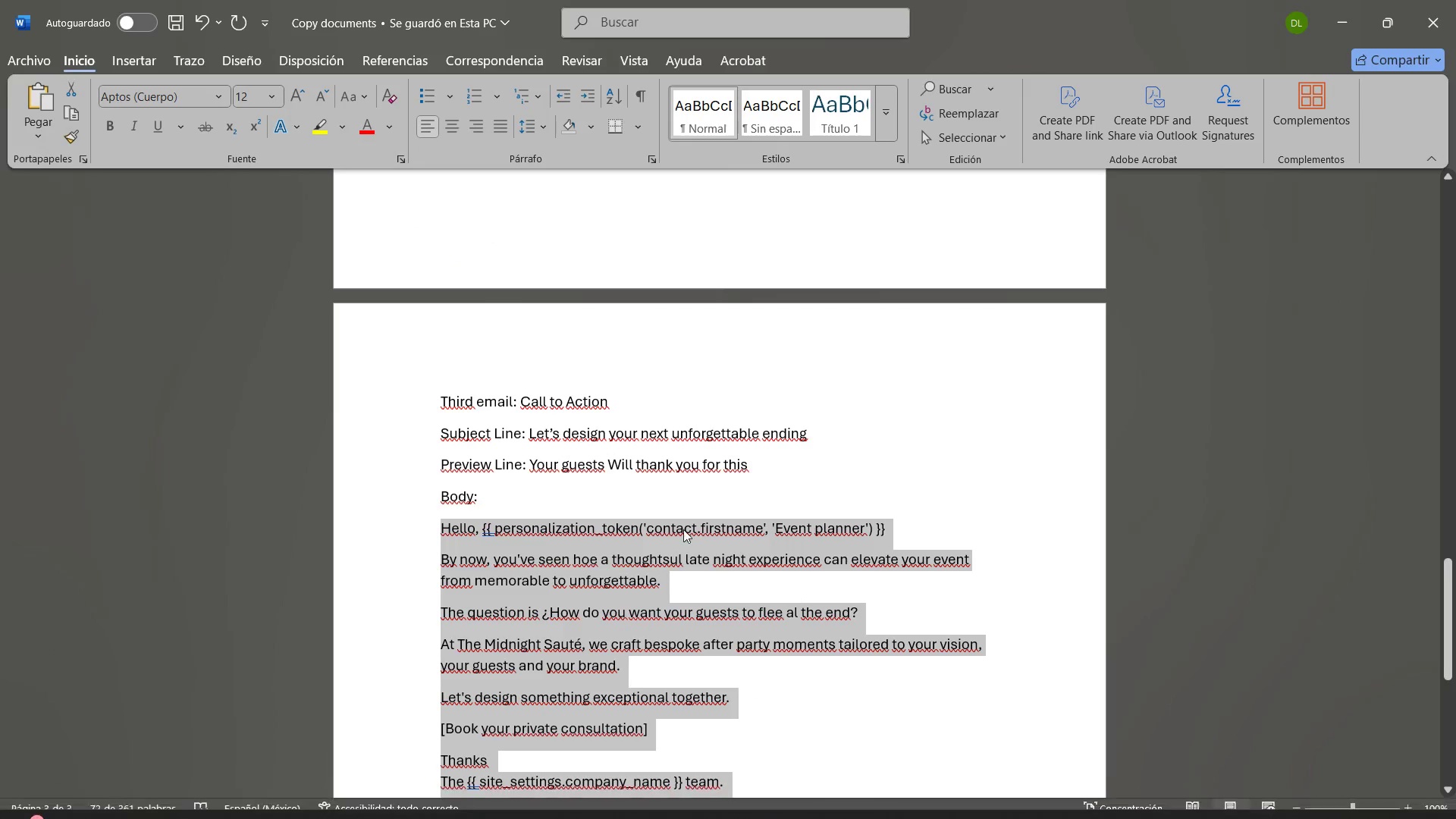 
scroll: coordinate [673, 528], scroll_direction: up, amount: 19.0
 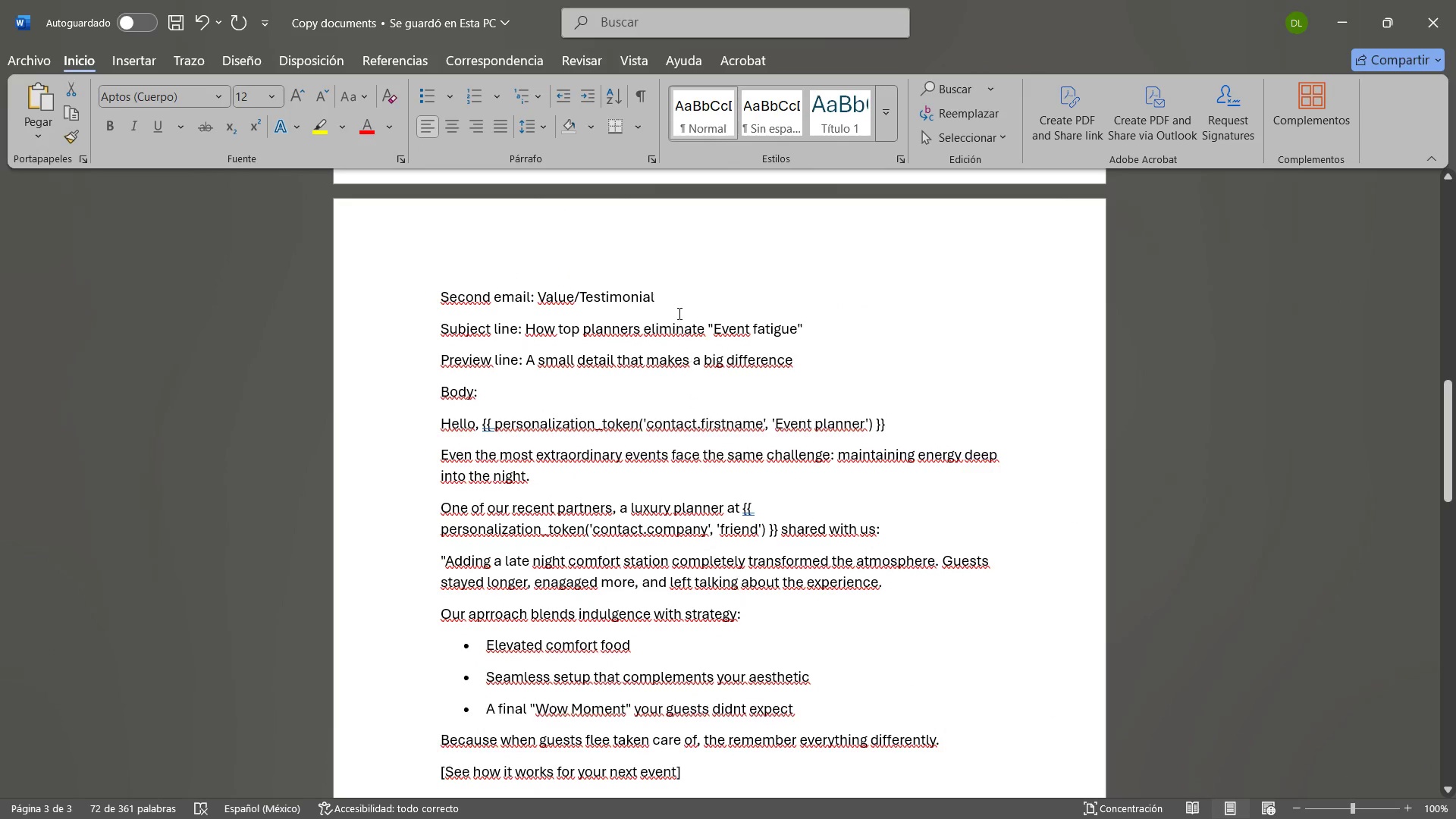 
left_click_drag(start_coordinate=[686, 297], to_coordinate=[551, 298])
 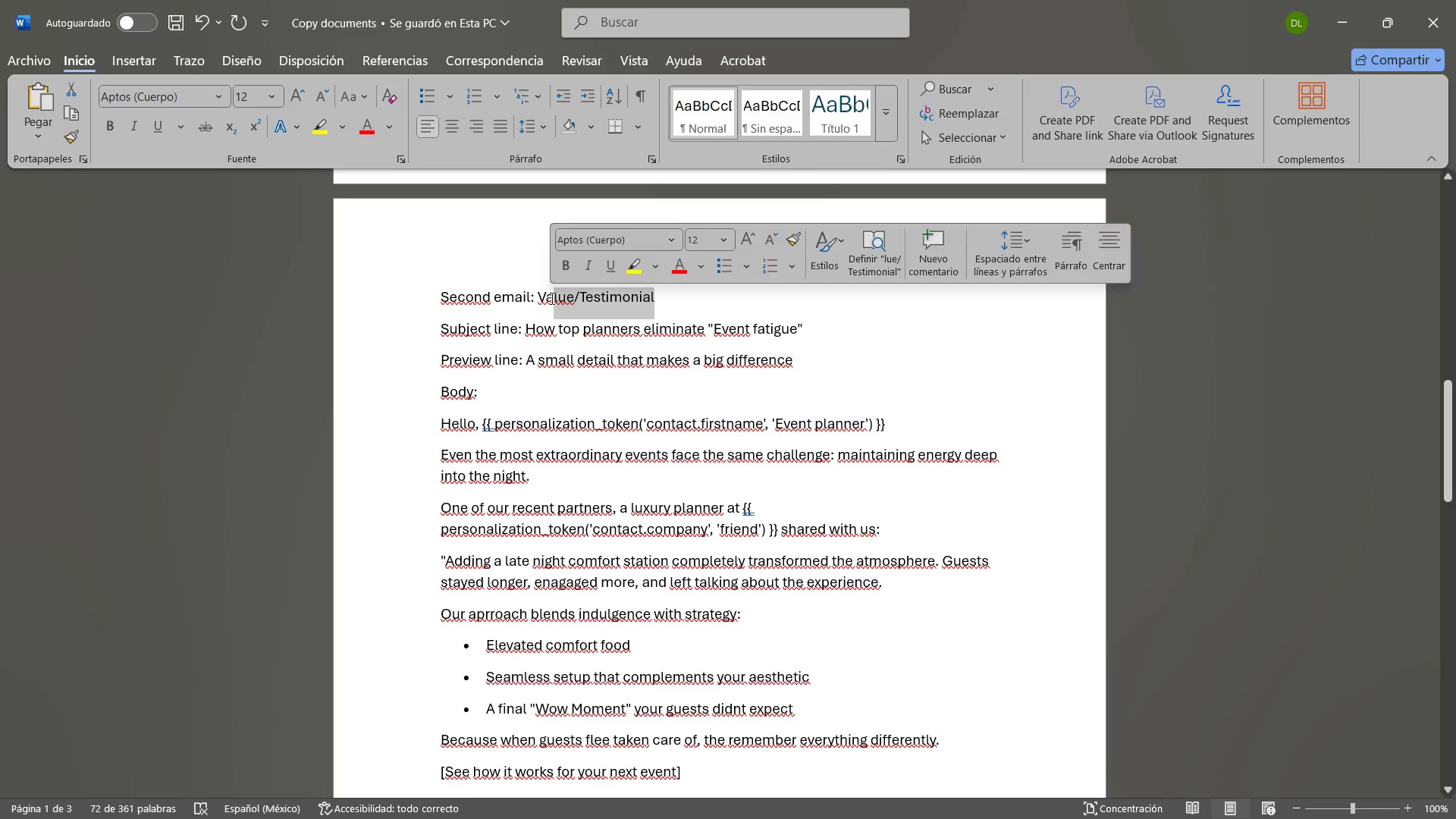 
left_click([551, 298])
 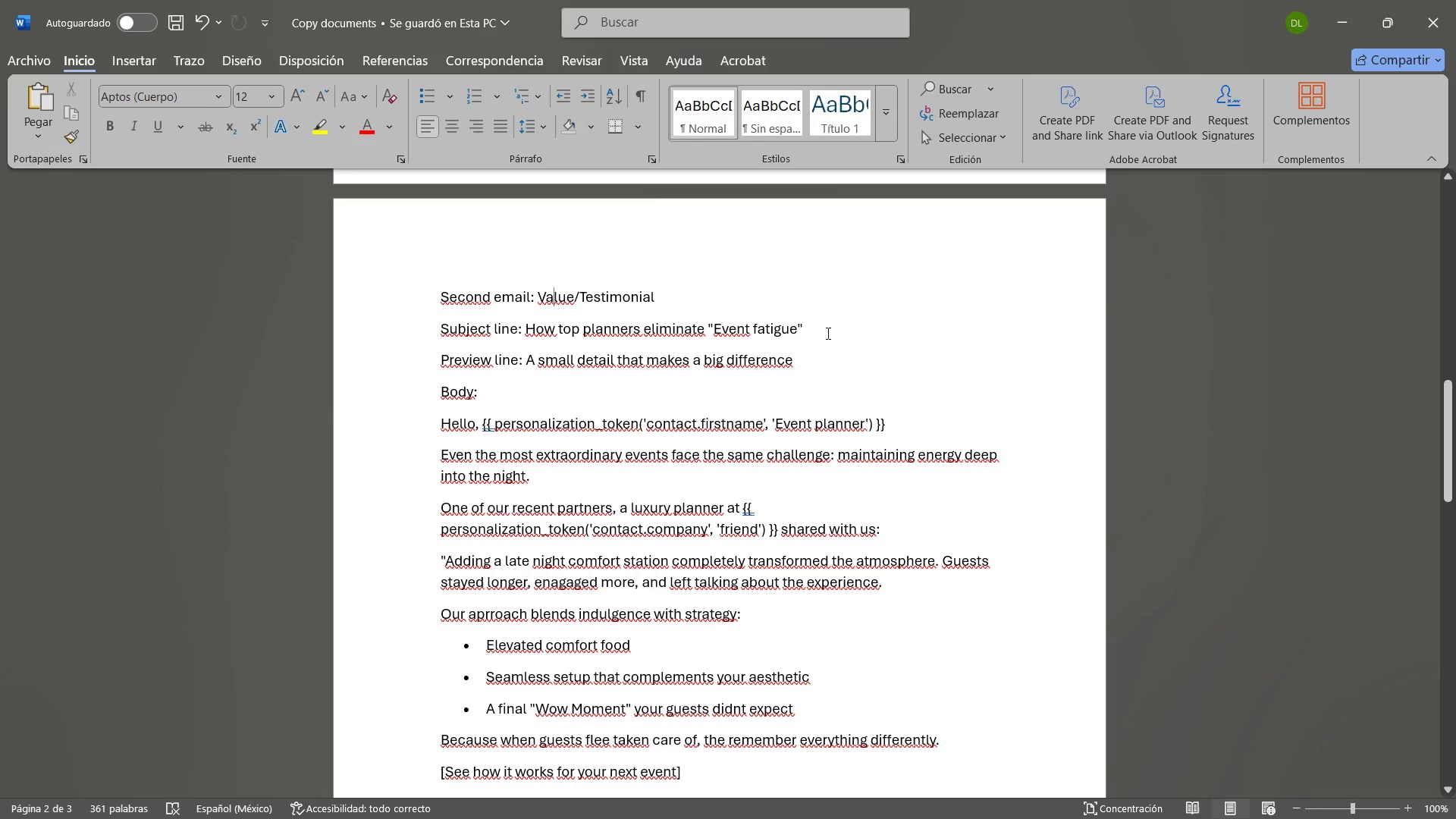 
left_click_drag(start_coordinate=[808, 333], to_coordinate=[534, 333])
 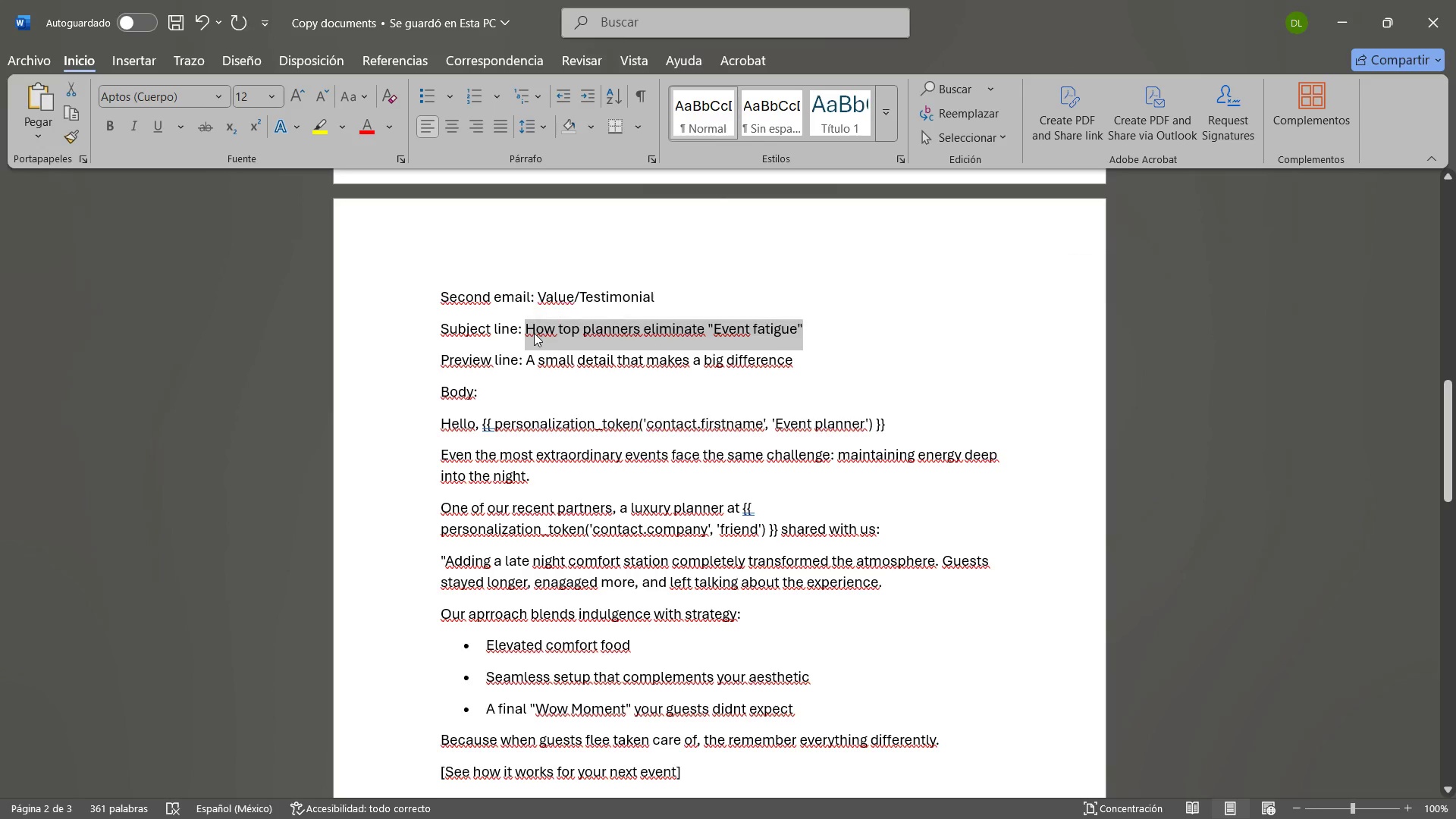 
key(Control+C)
 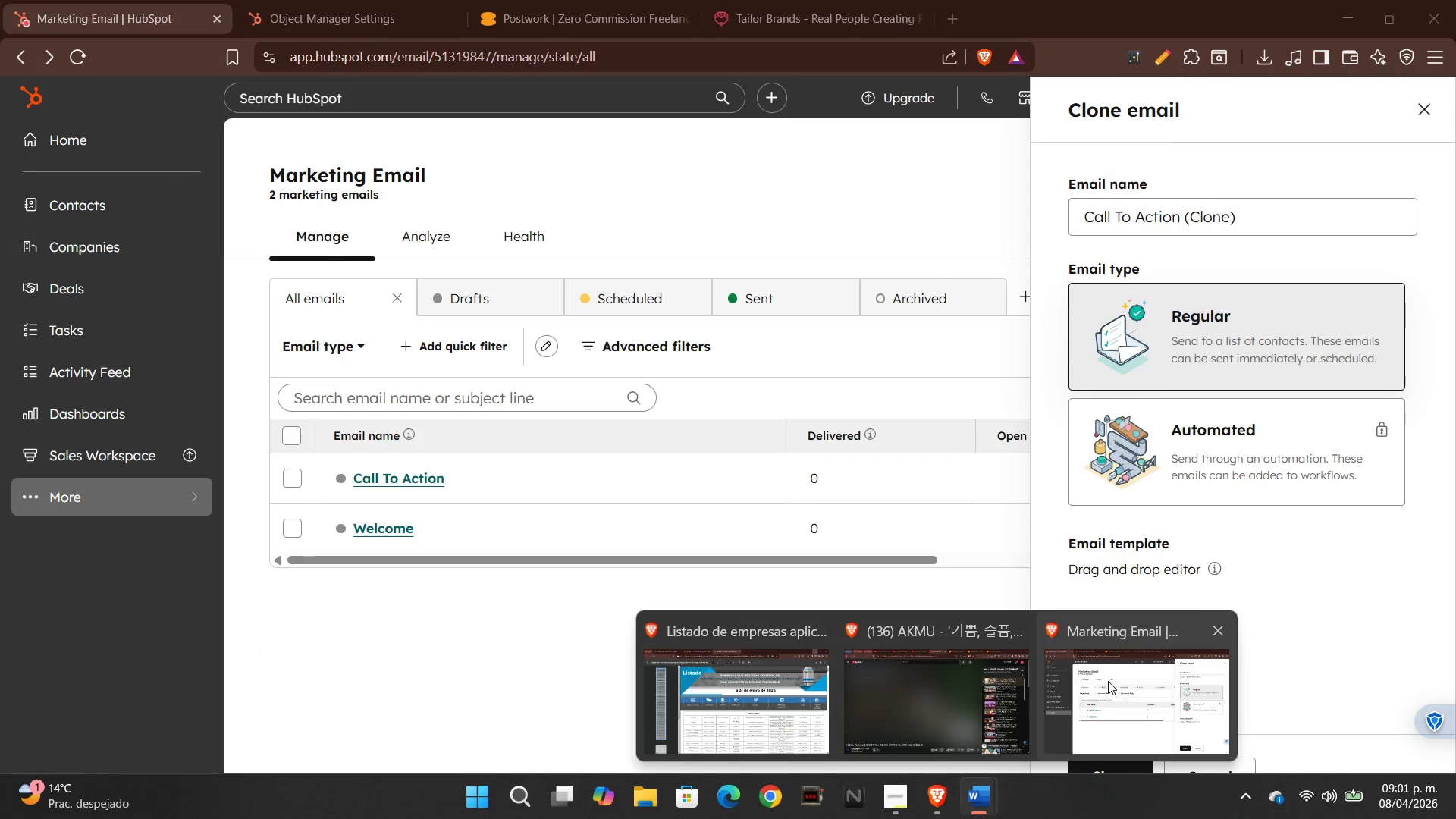 
left_click([1108, 681])
 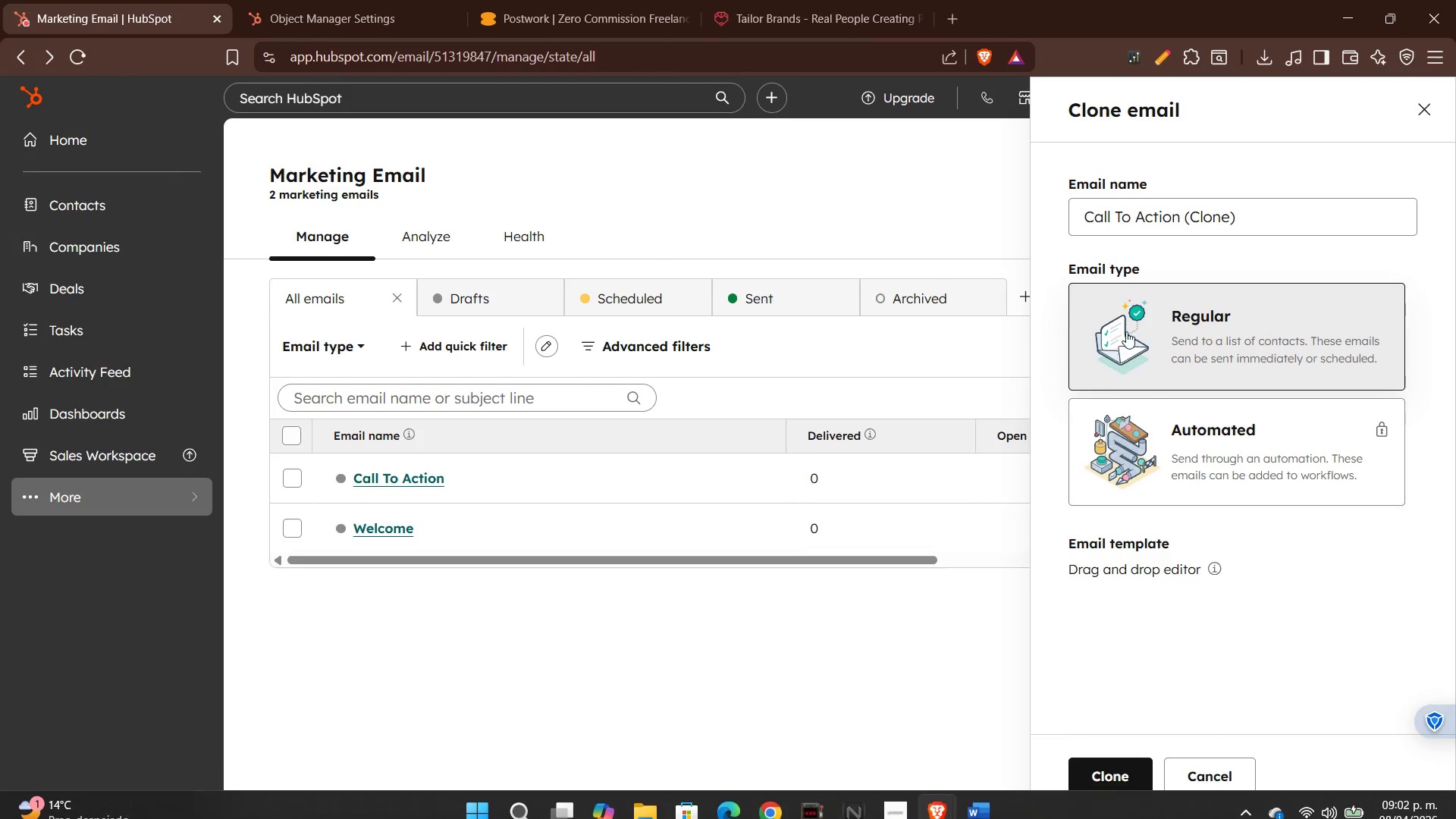 
left_click([1126, 331])
 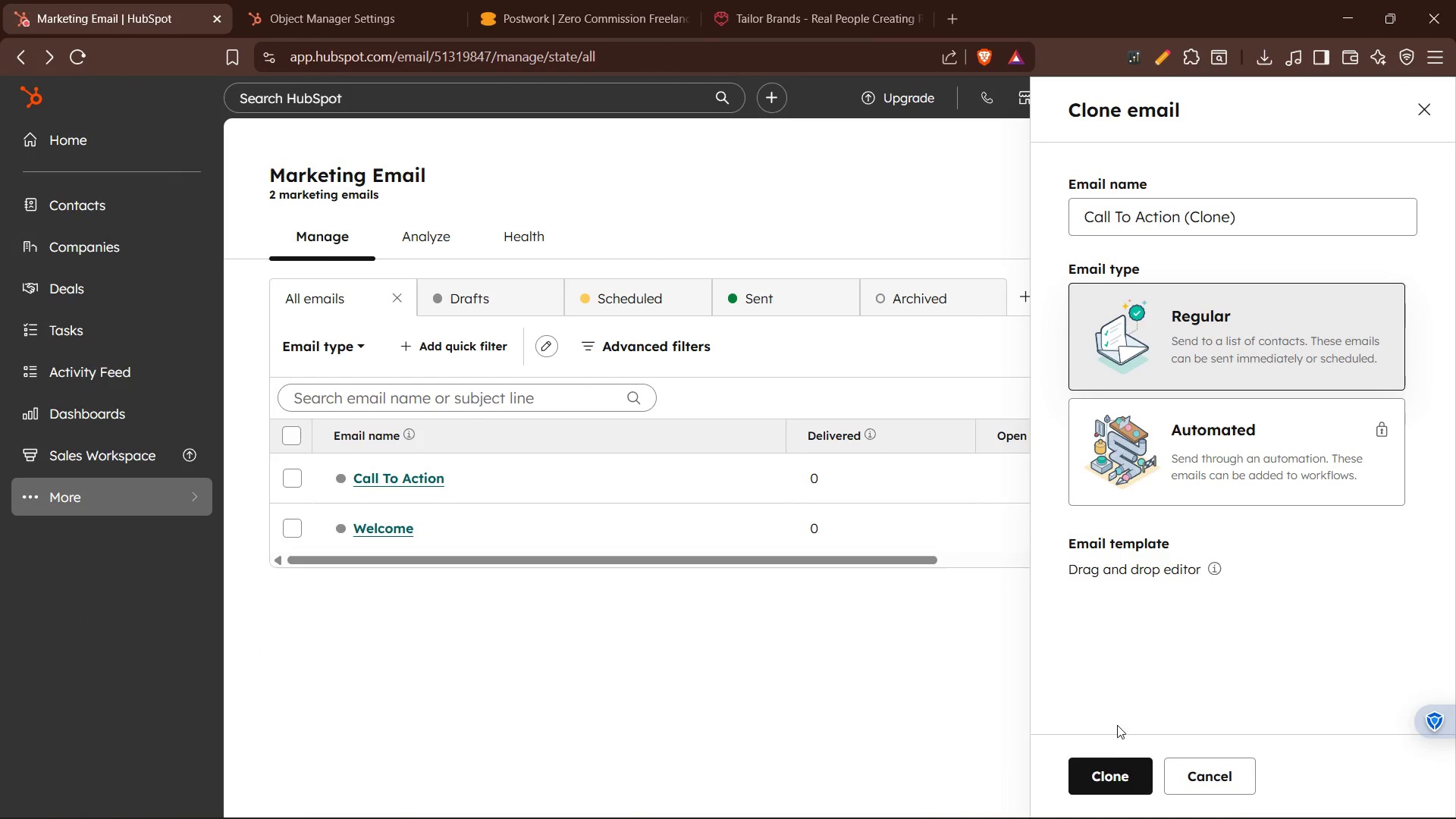 
left_click([1112, 772])
 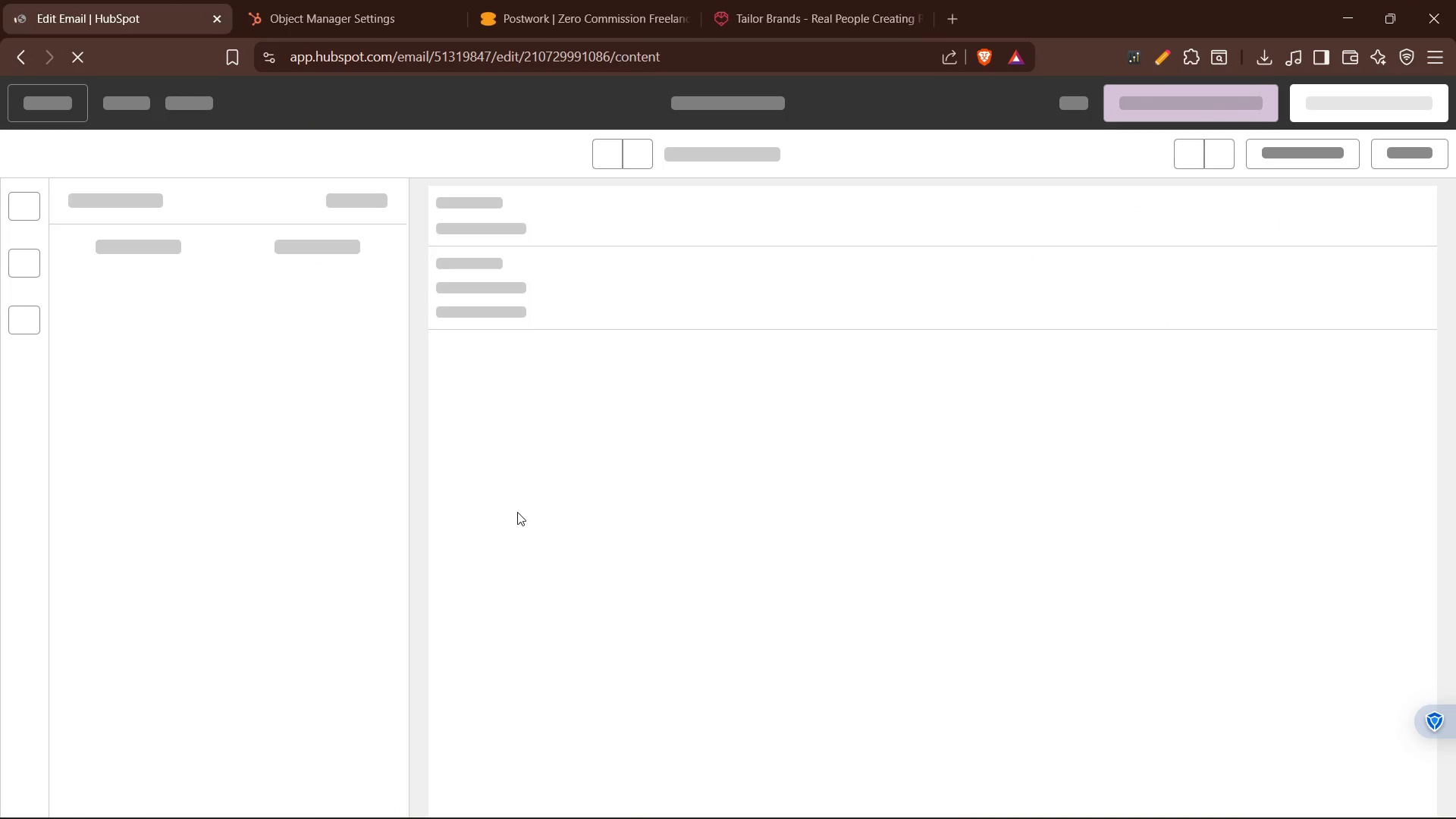 
mouse_move([322, 322])
 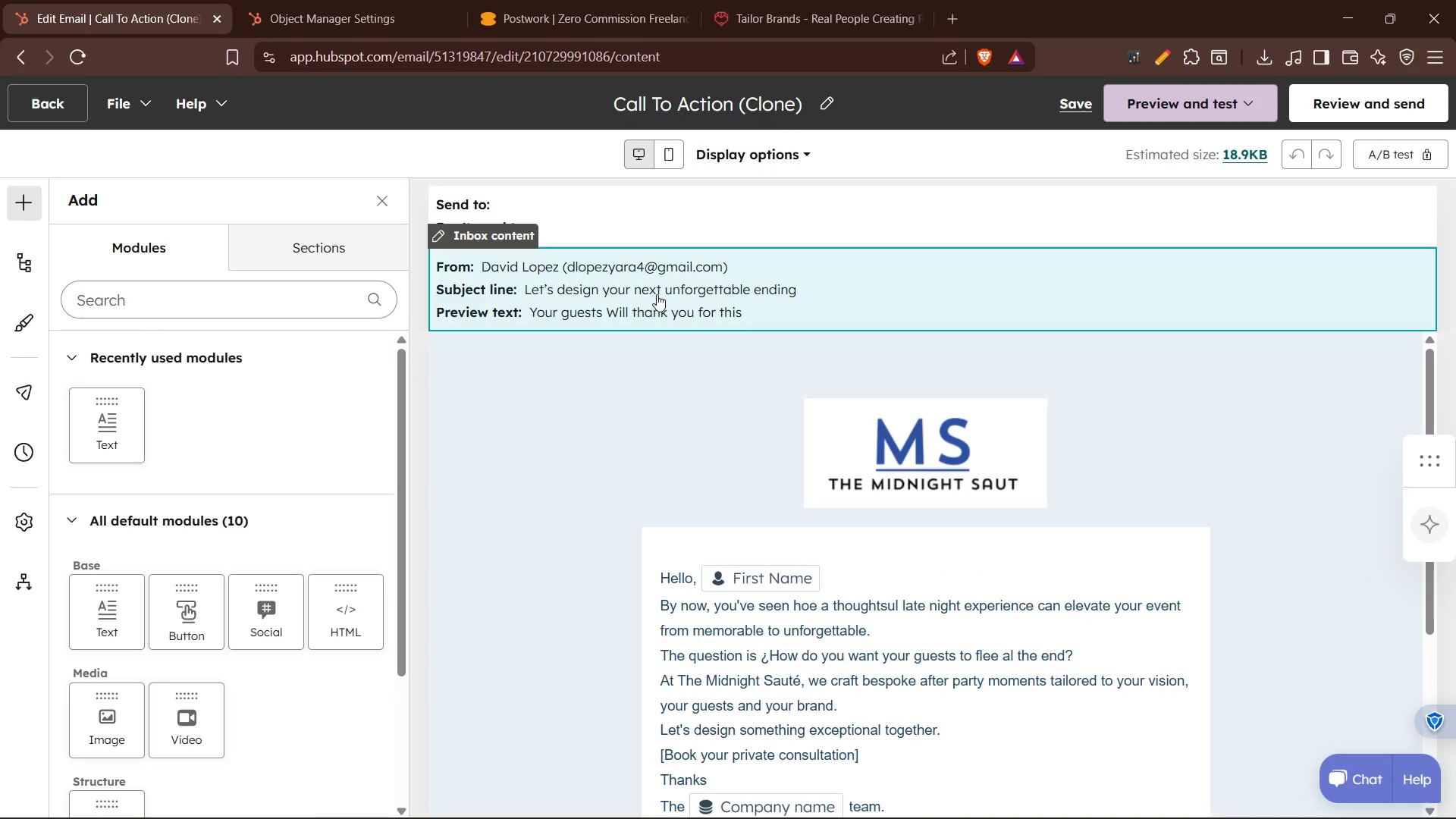 
left_click([657, 294])
 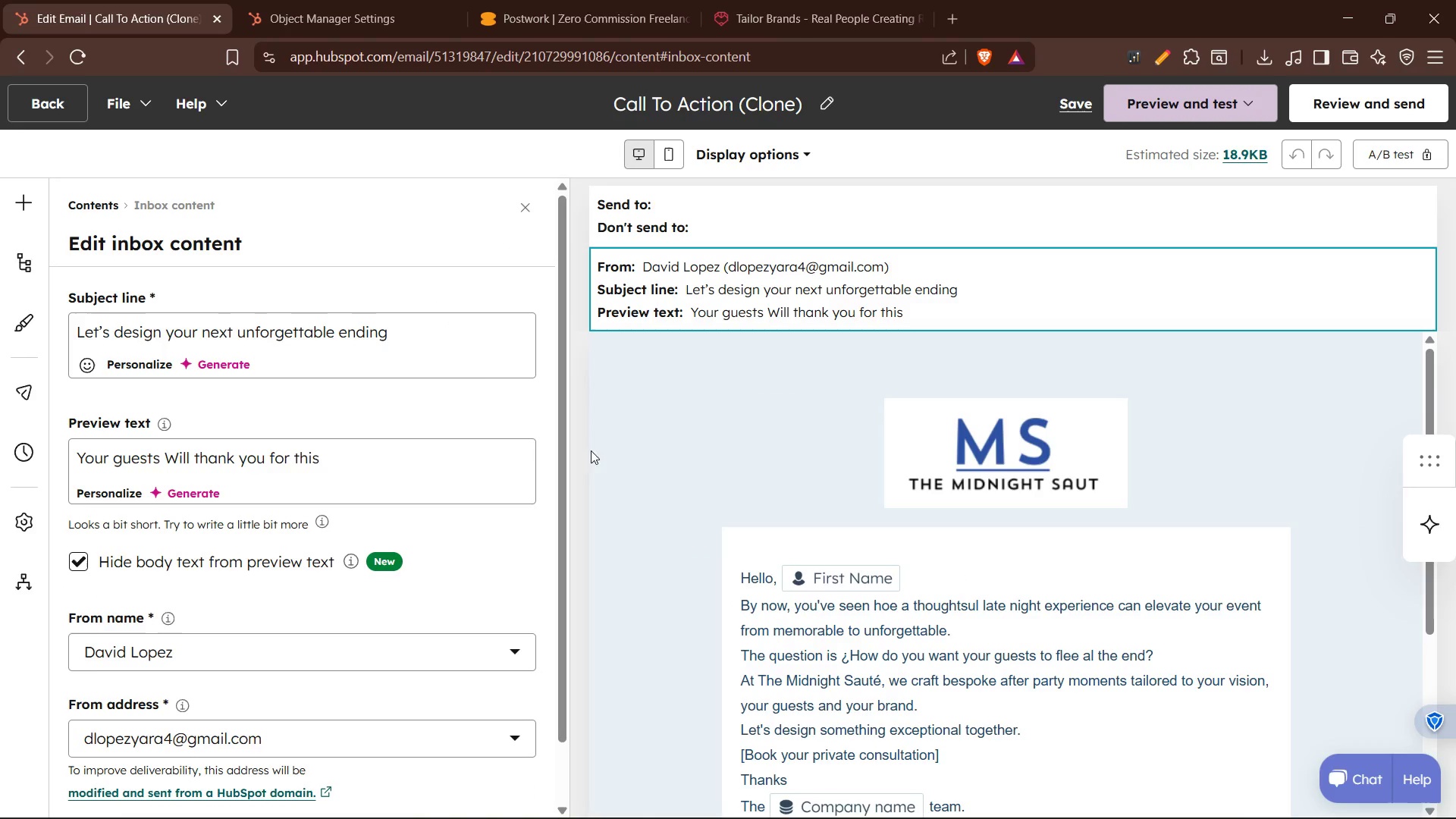 
left_click_drag(start_coordinate=[431, 339], to_coordinate=[59, 336])
 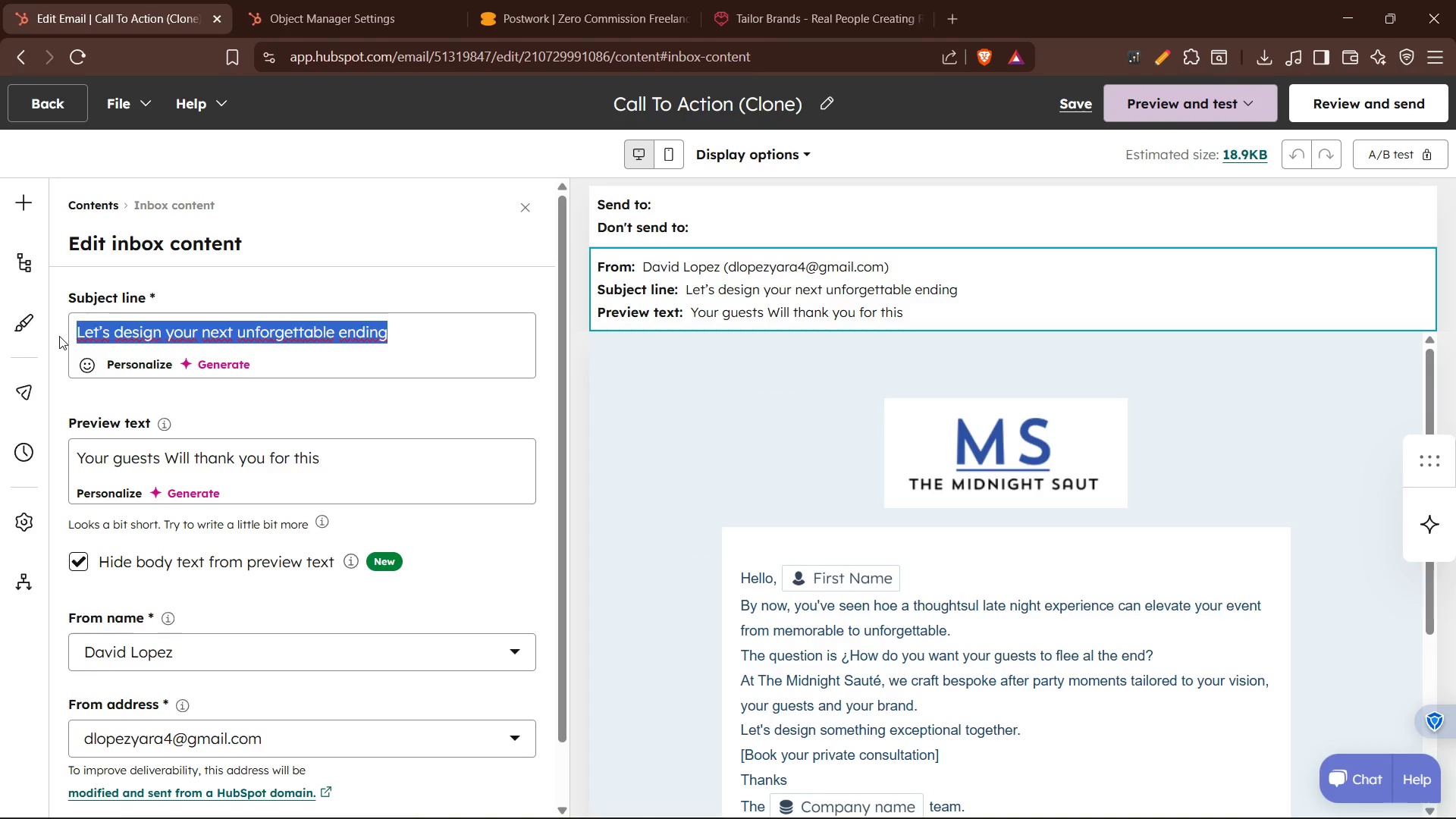 
key(Control+V)
 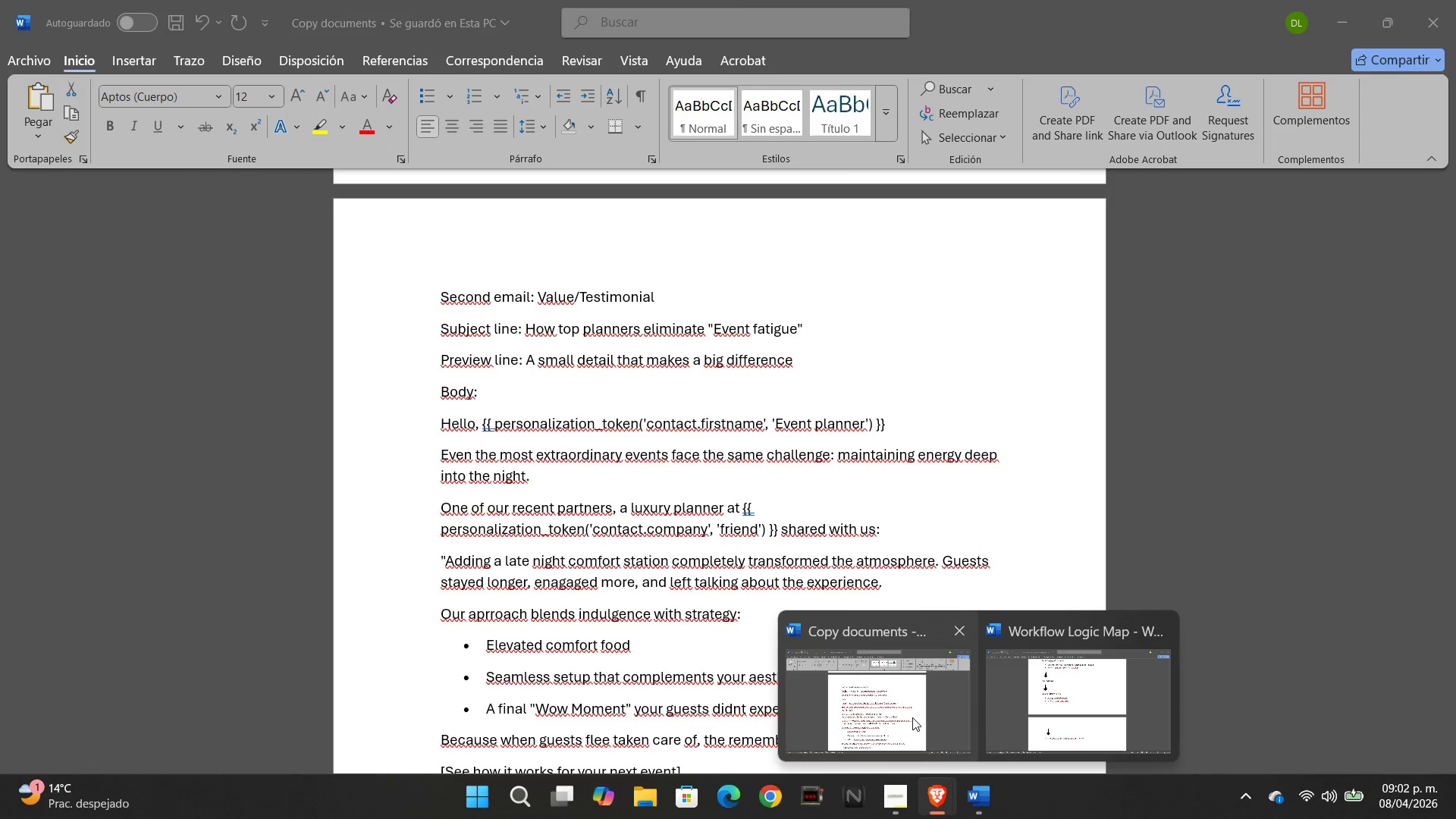 
wait(6.52)
 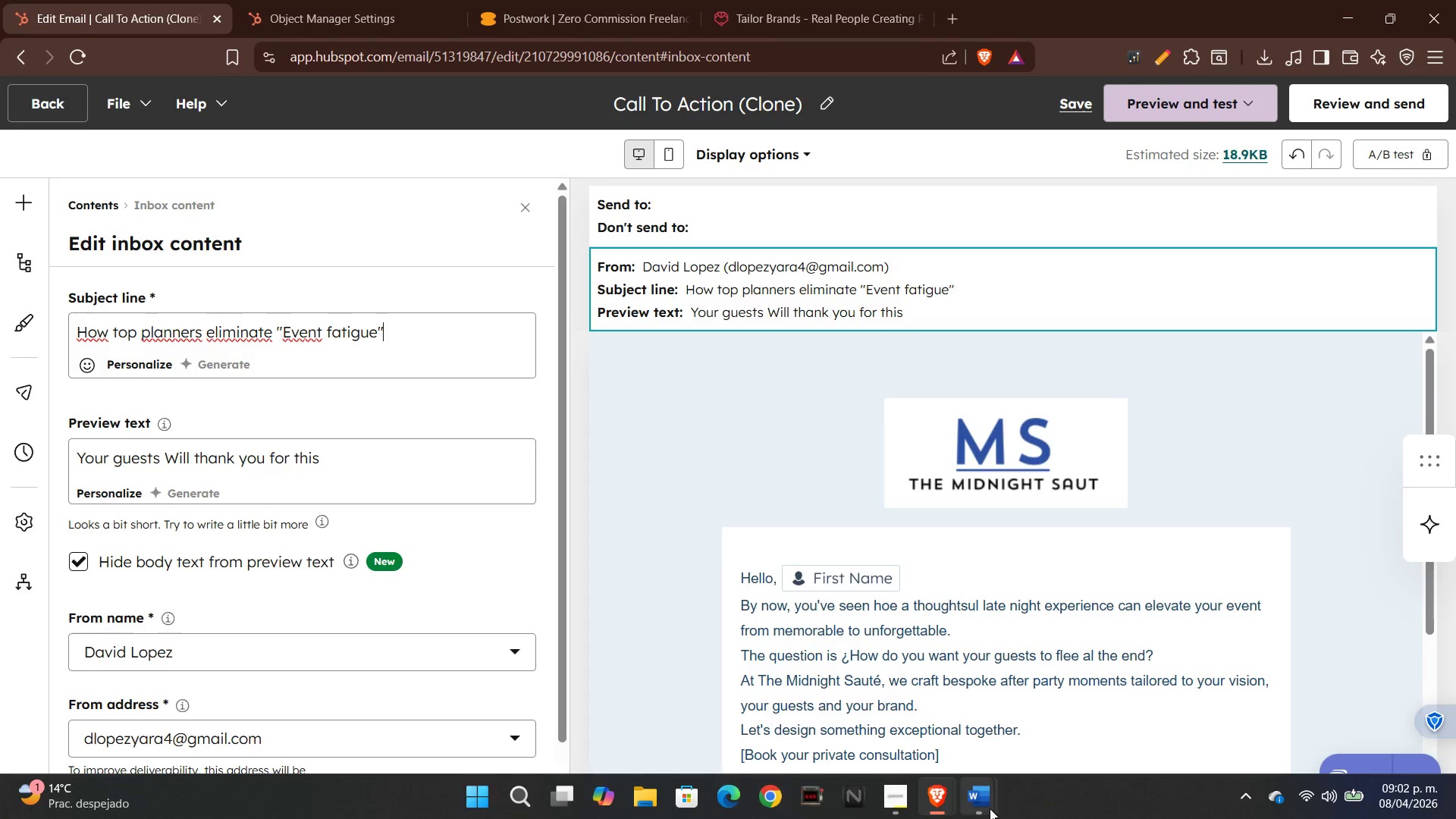 
left_click([912, 717])
 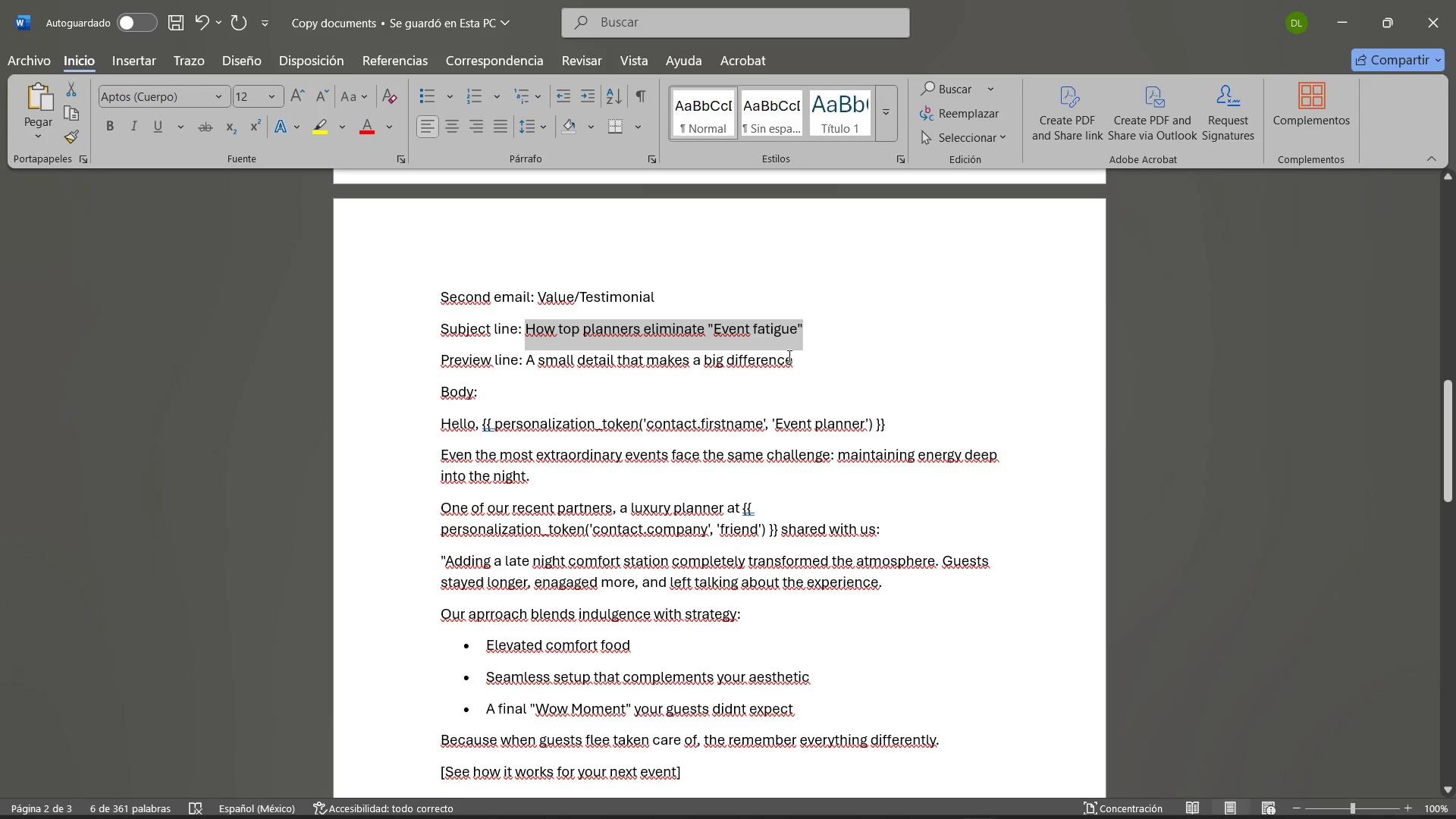 
scroll: coordinate [823, 479], scroll_direction: down, amount: 17.0
 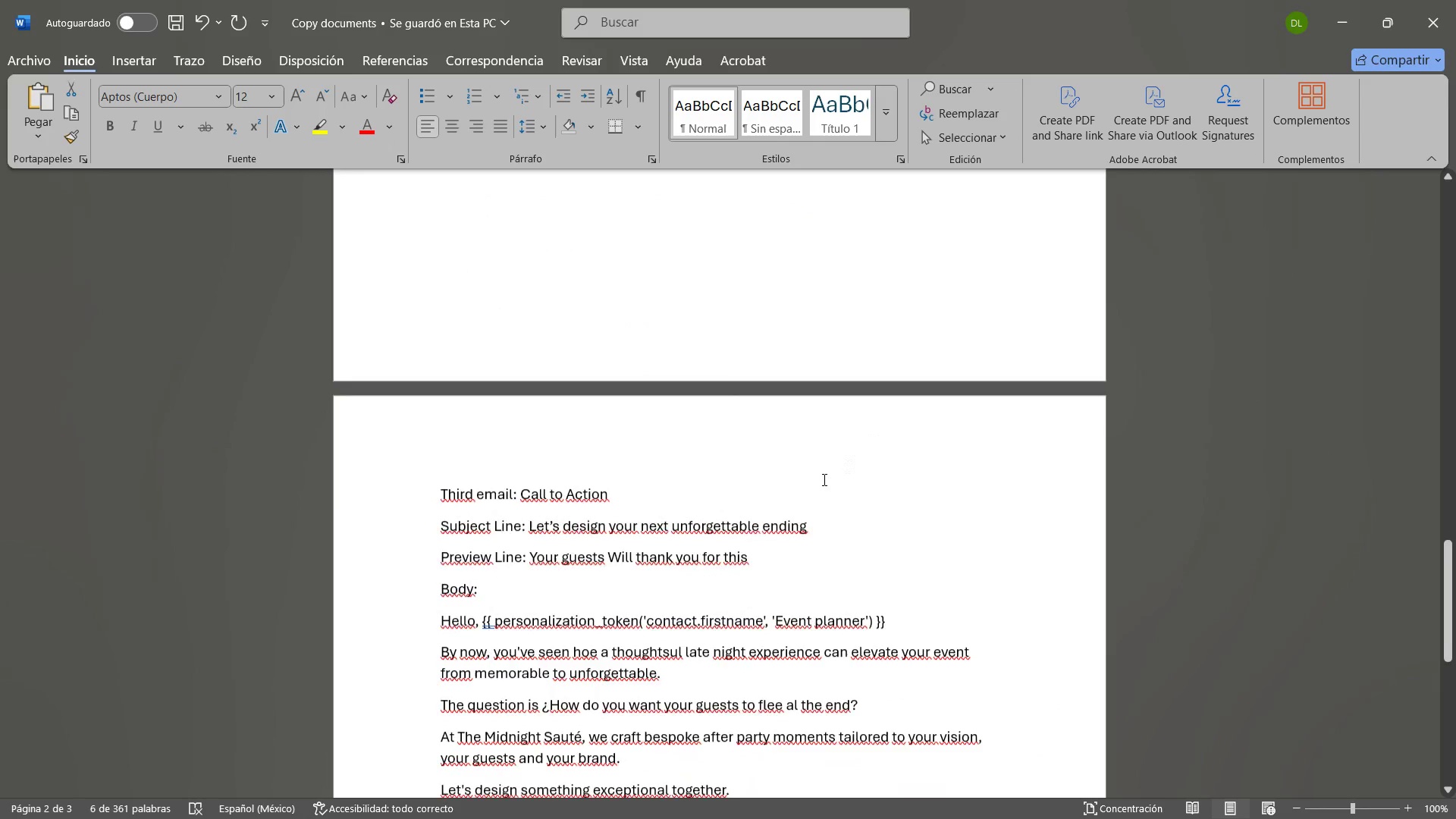 
scroll: coordinate [823, 465], scroll_direction: up, amount: 36.0
 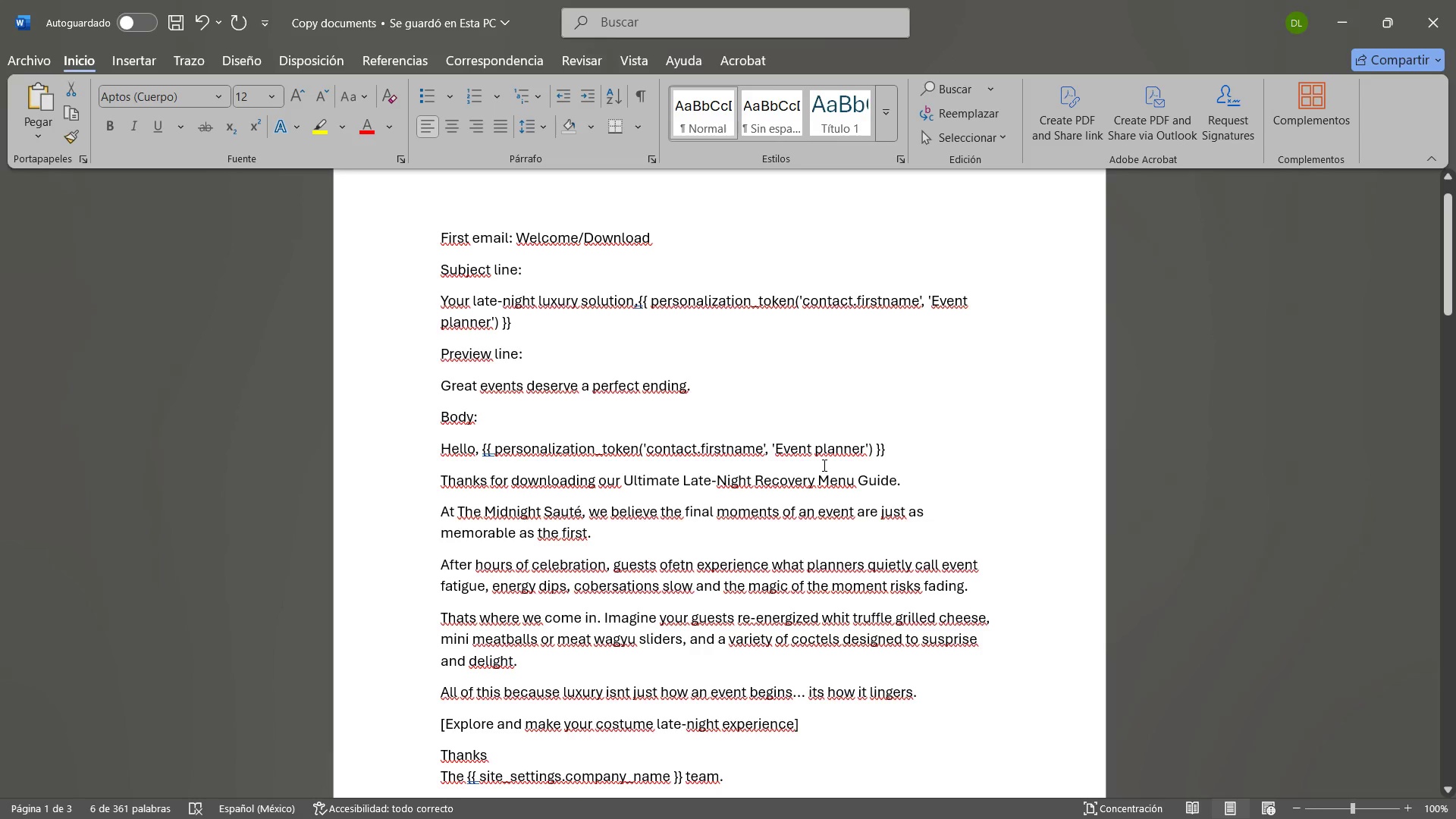 
scroll: coordinate [817, 466], scroll_direction: down, amount: 20.0
 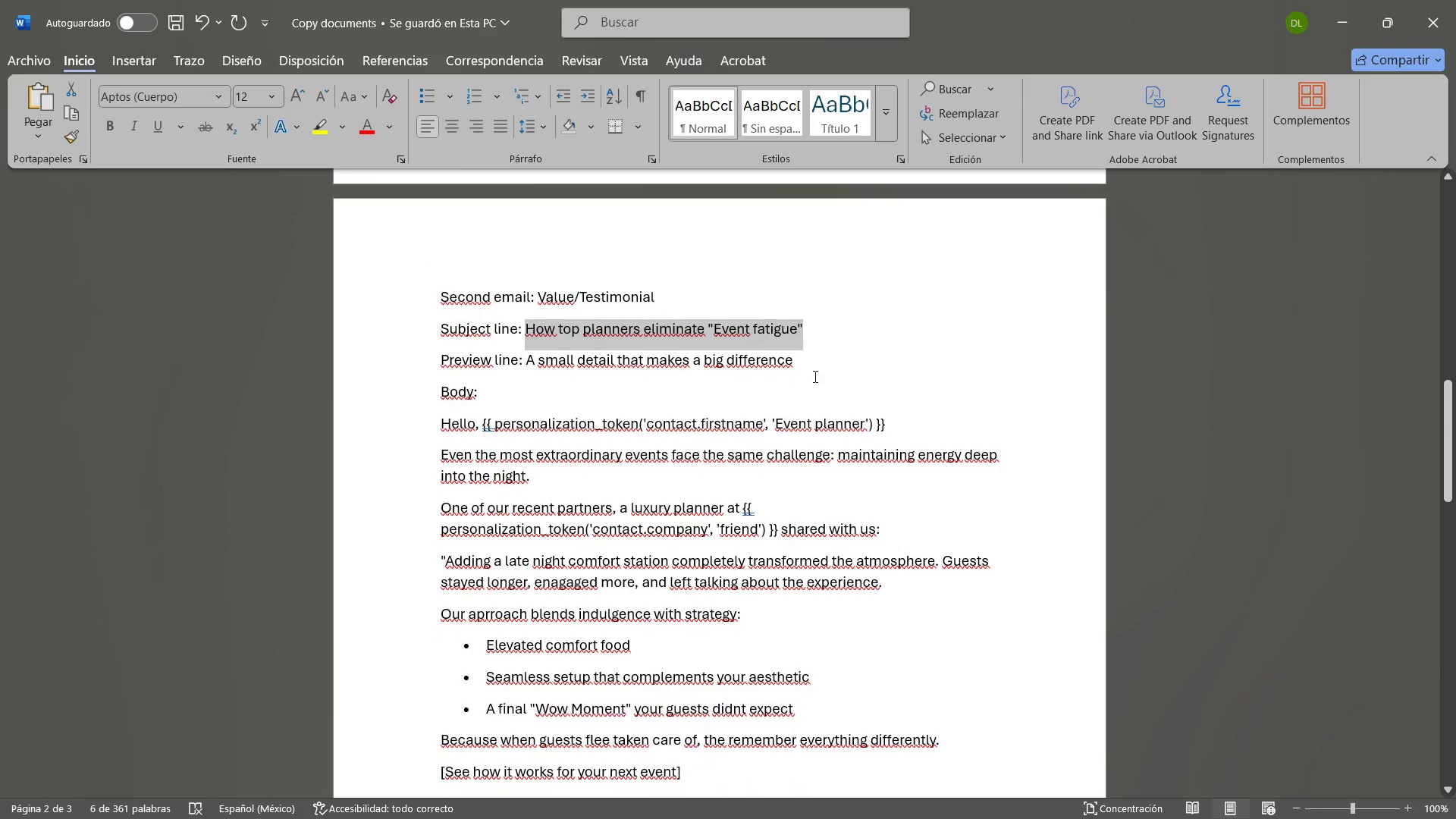 
left_click_drag(start_coordinate=[814, 369], to_coordinate=[529, 362])
 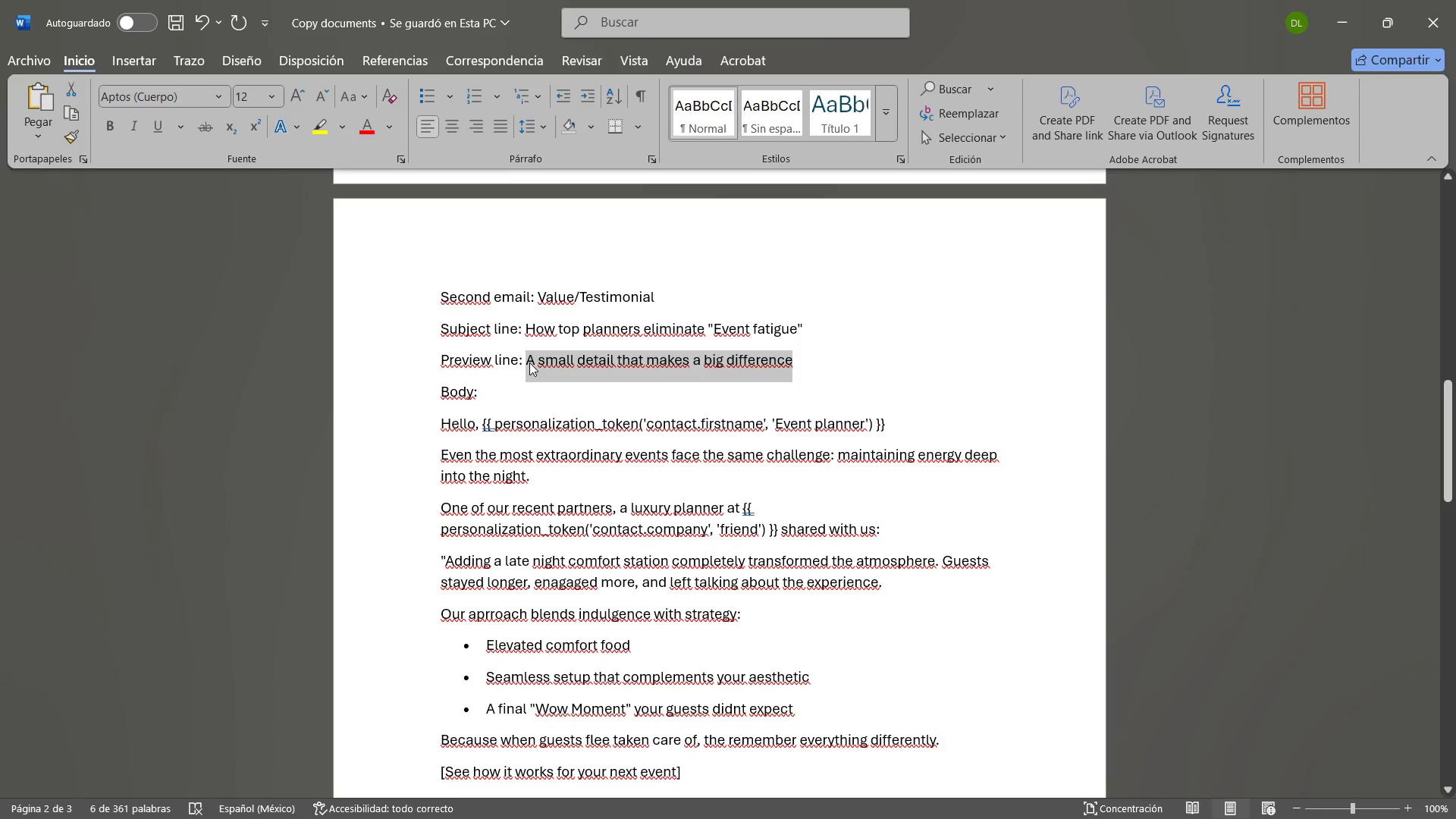 
key(Control+C)
 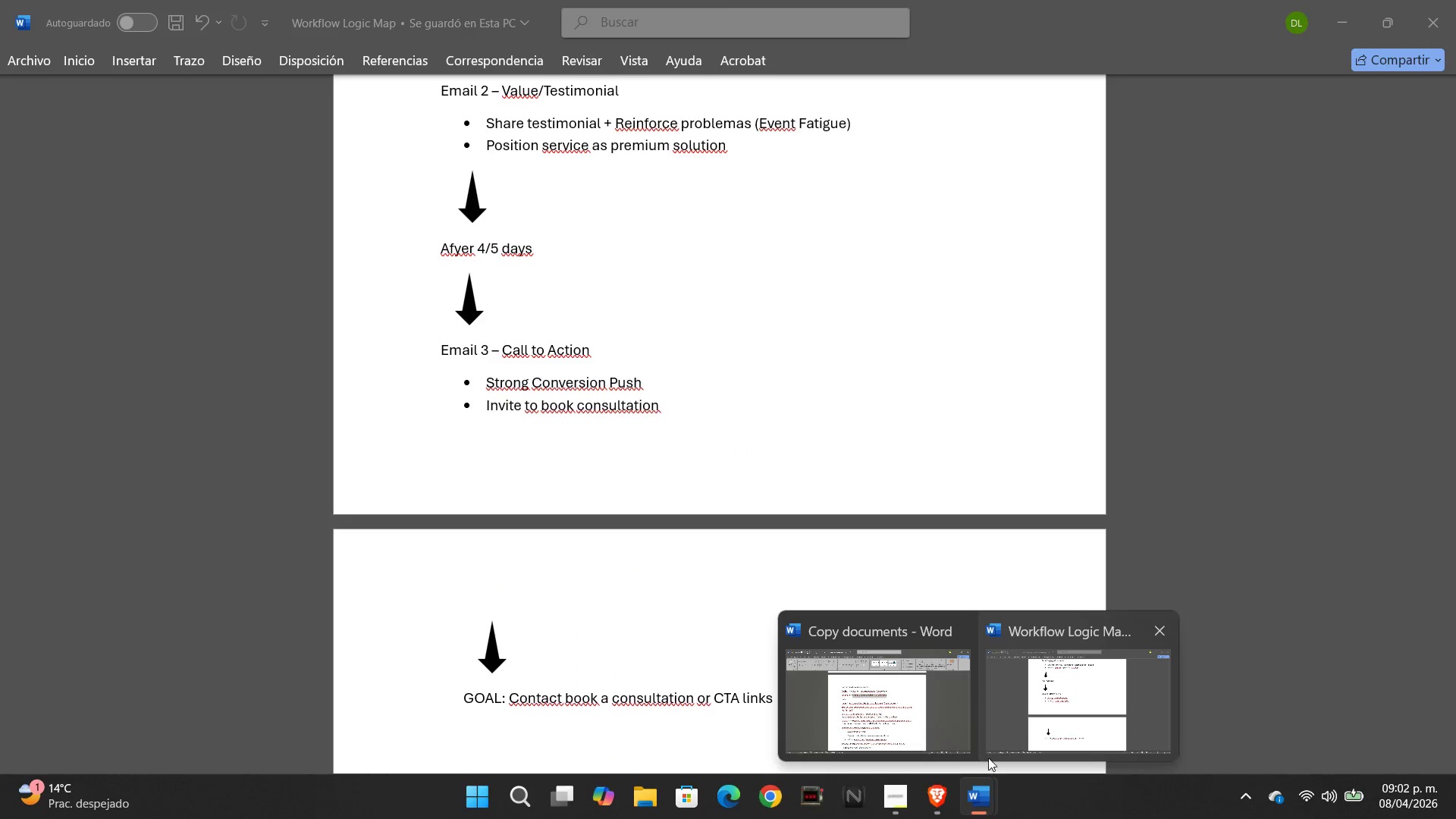 
left_click([1134, 698])
 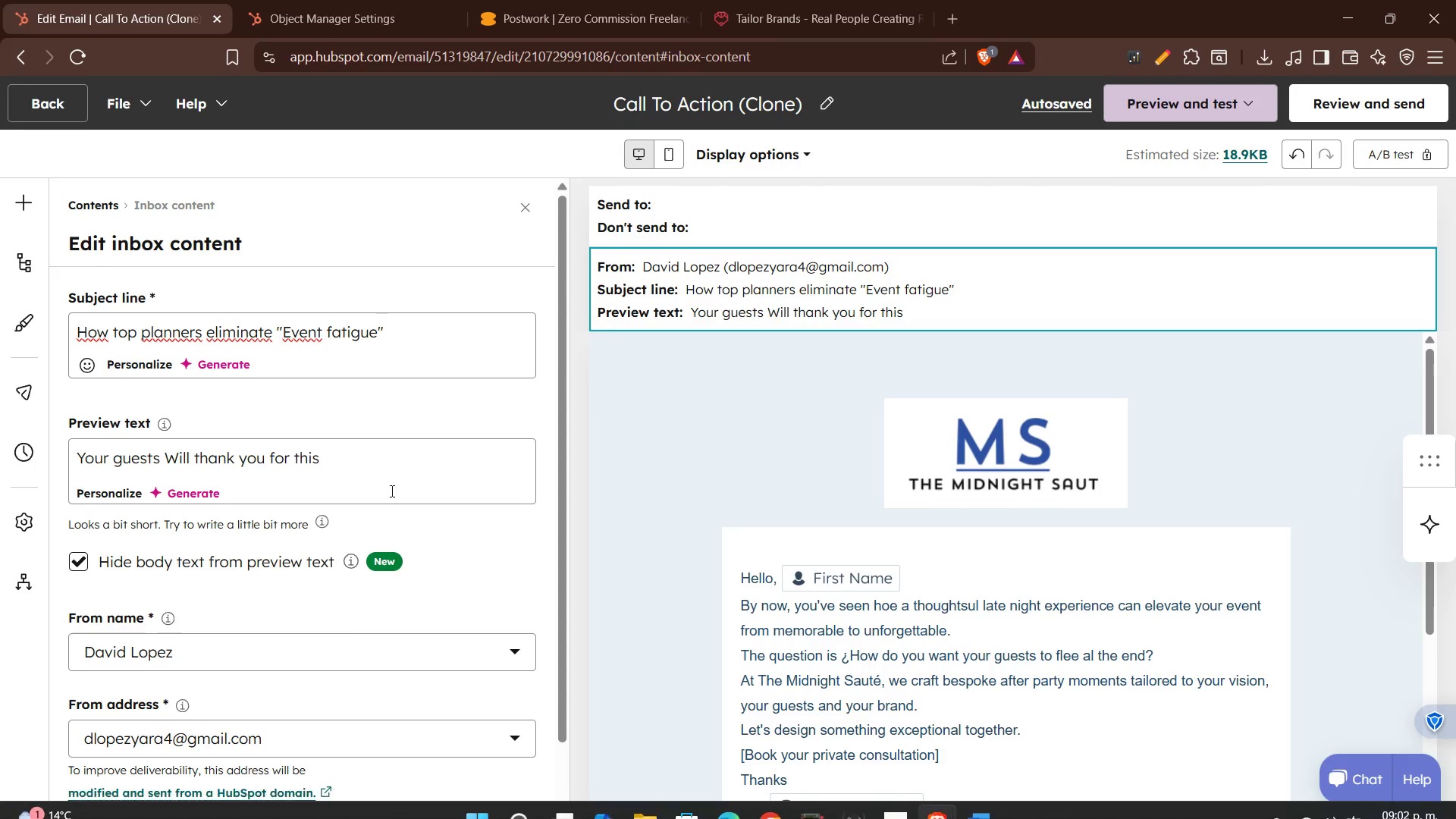 
left_click_drag(start_coordinate=[368, 474], to_coordinate=[11, 438])
 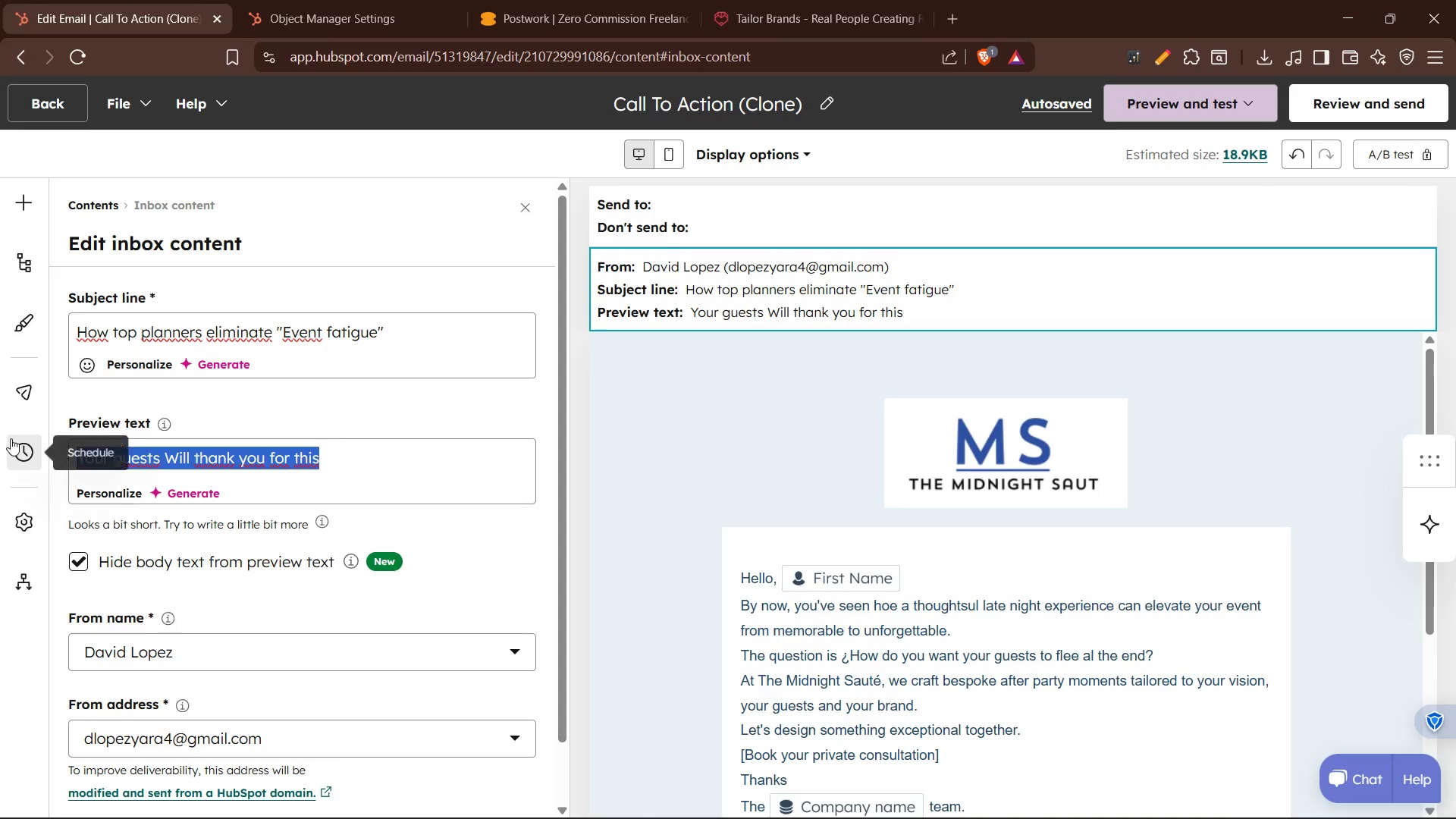 
key(Control+V)
 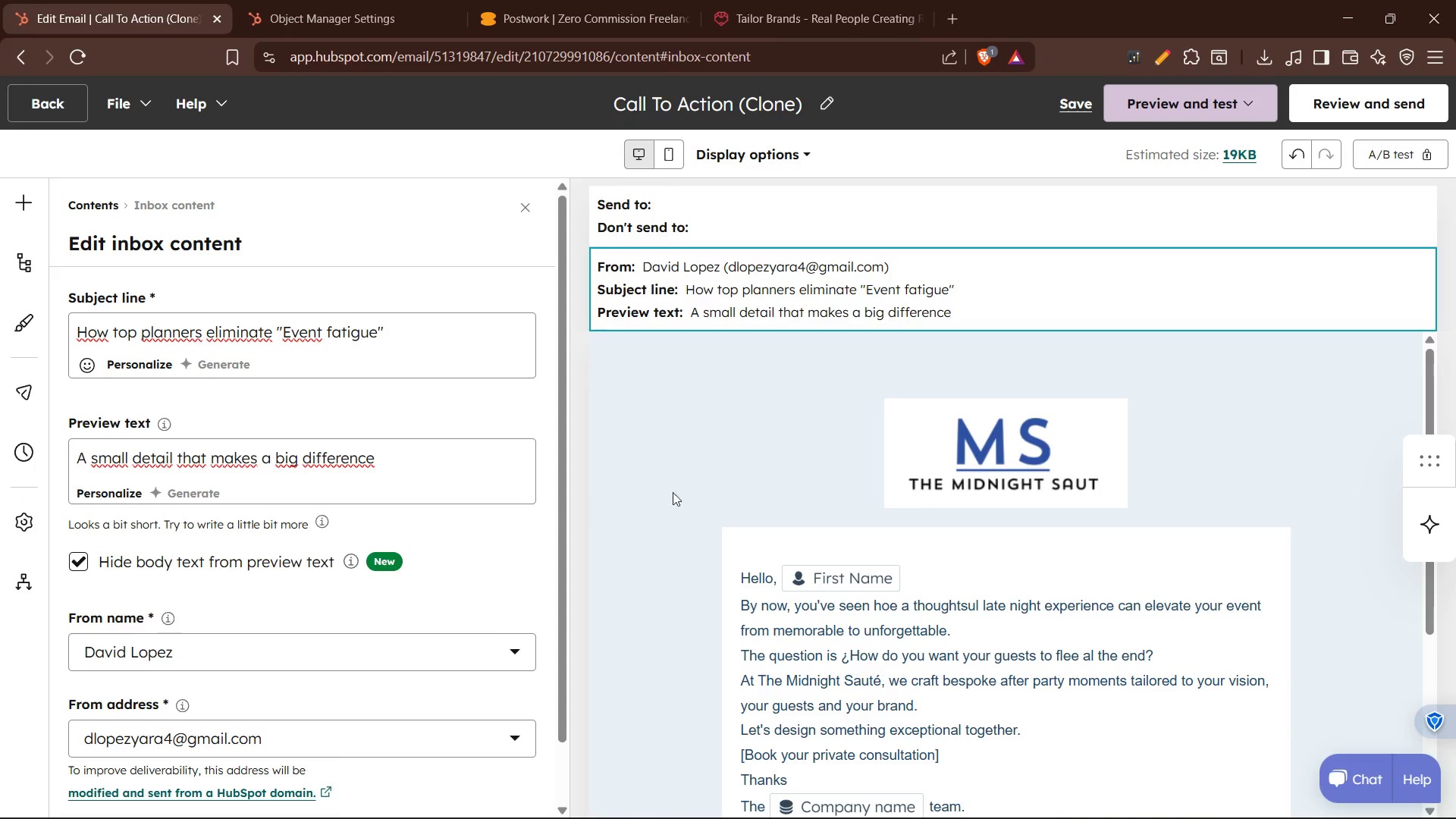 
scroll: coordinate [742, 492], scroll_direction: down, amount: 3.0
 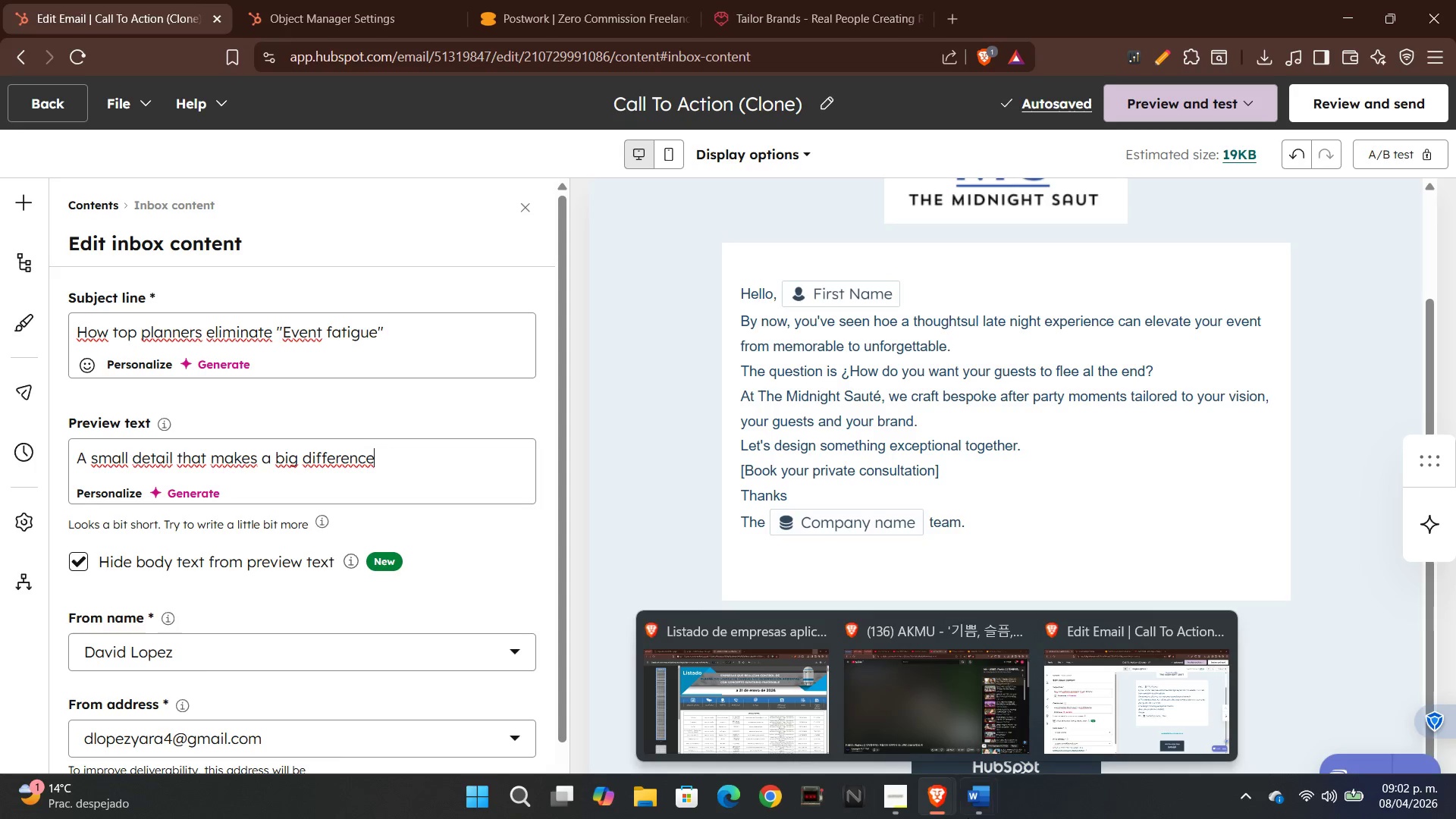 
wait(6.32)
 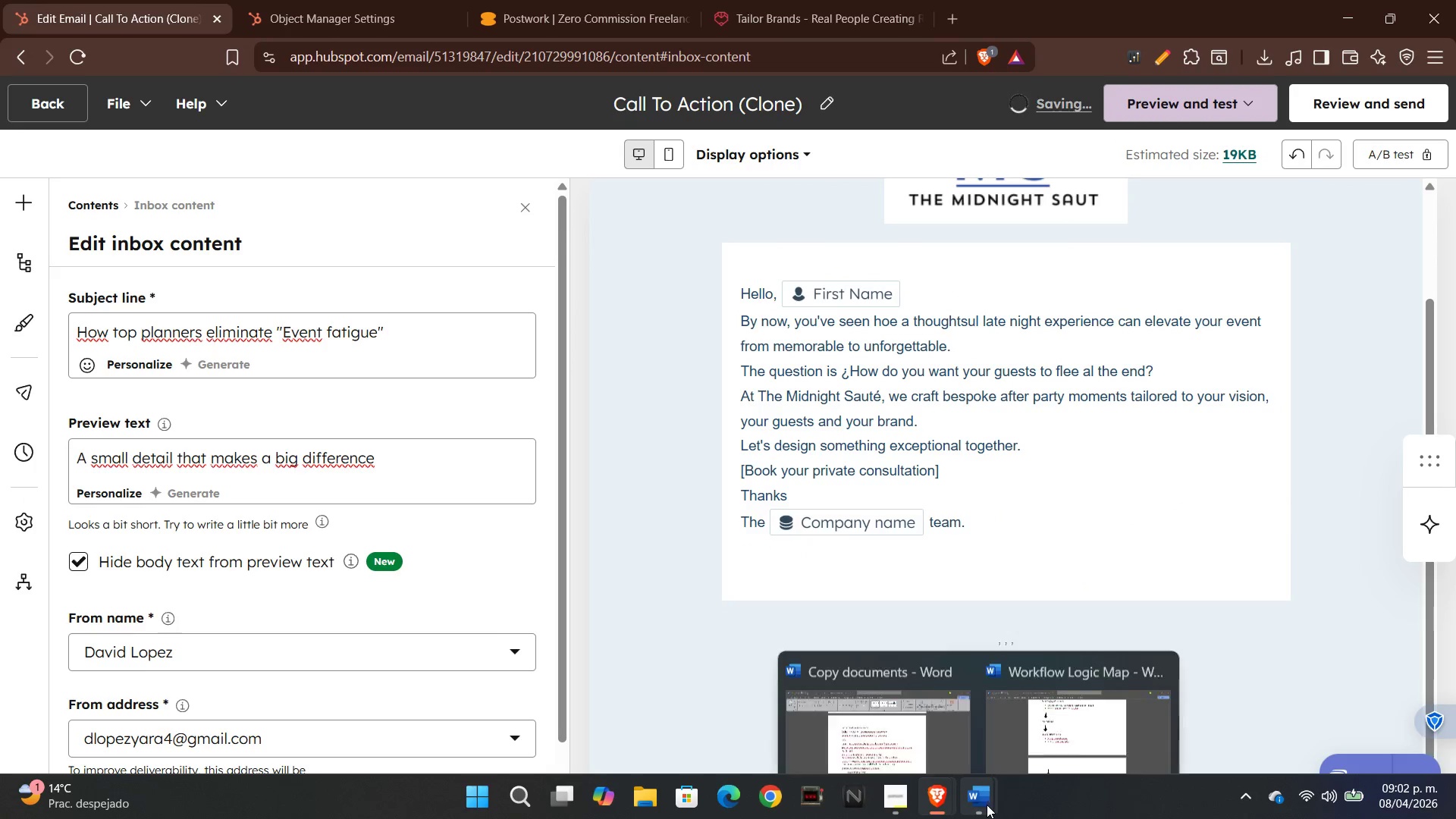 
left_click([878, 716])
 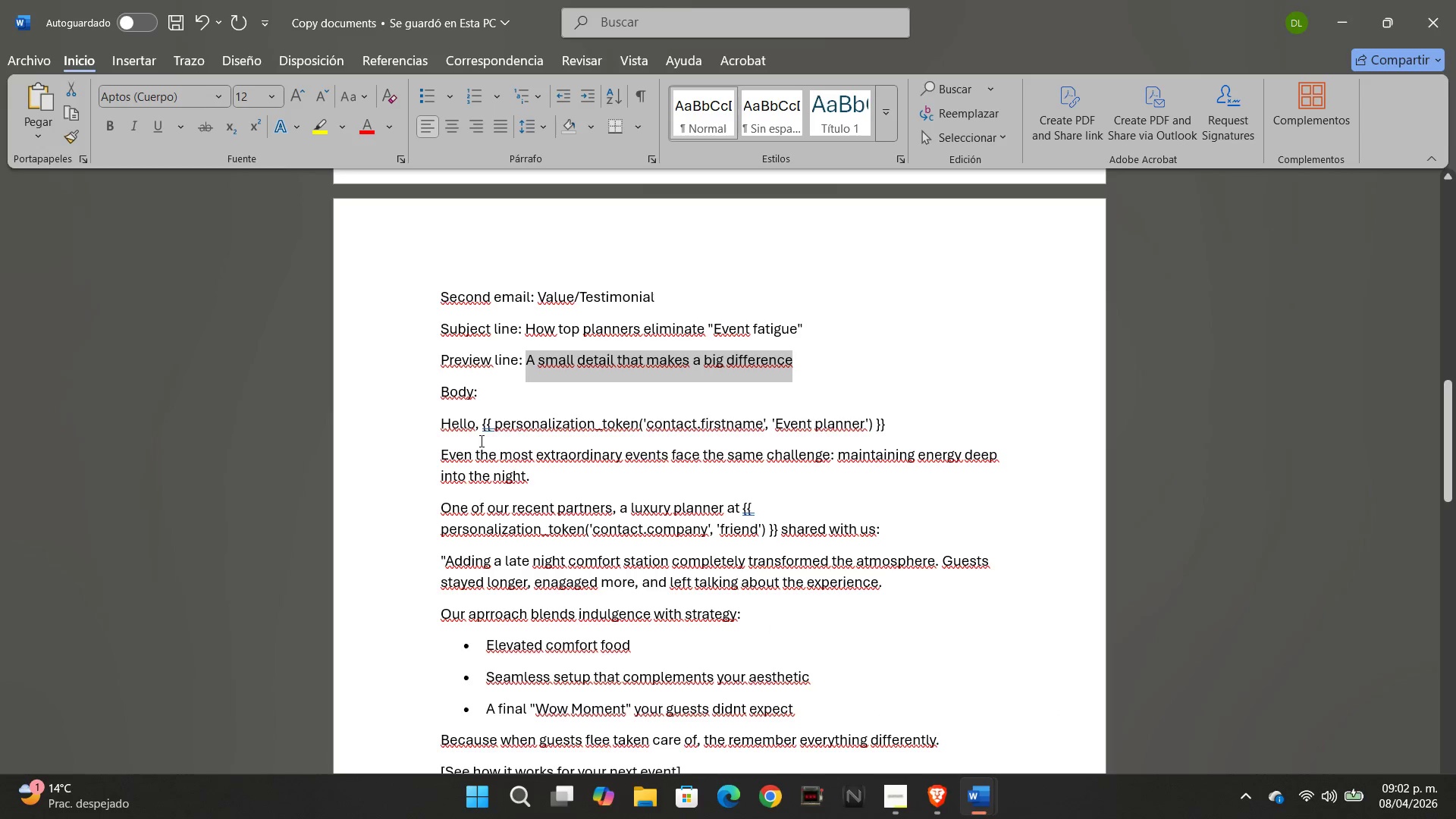 
scroll: coordinate [477, 435], scroll_direction: down, amount: 2.0
 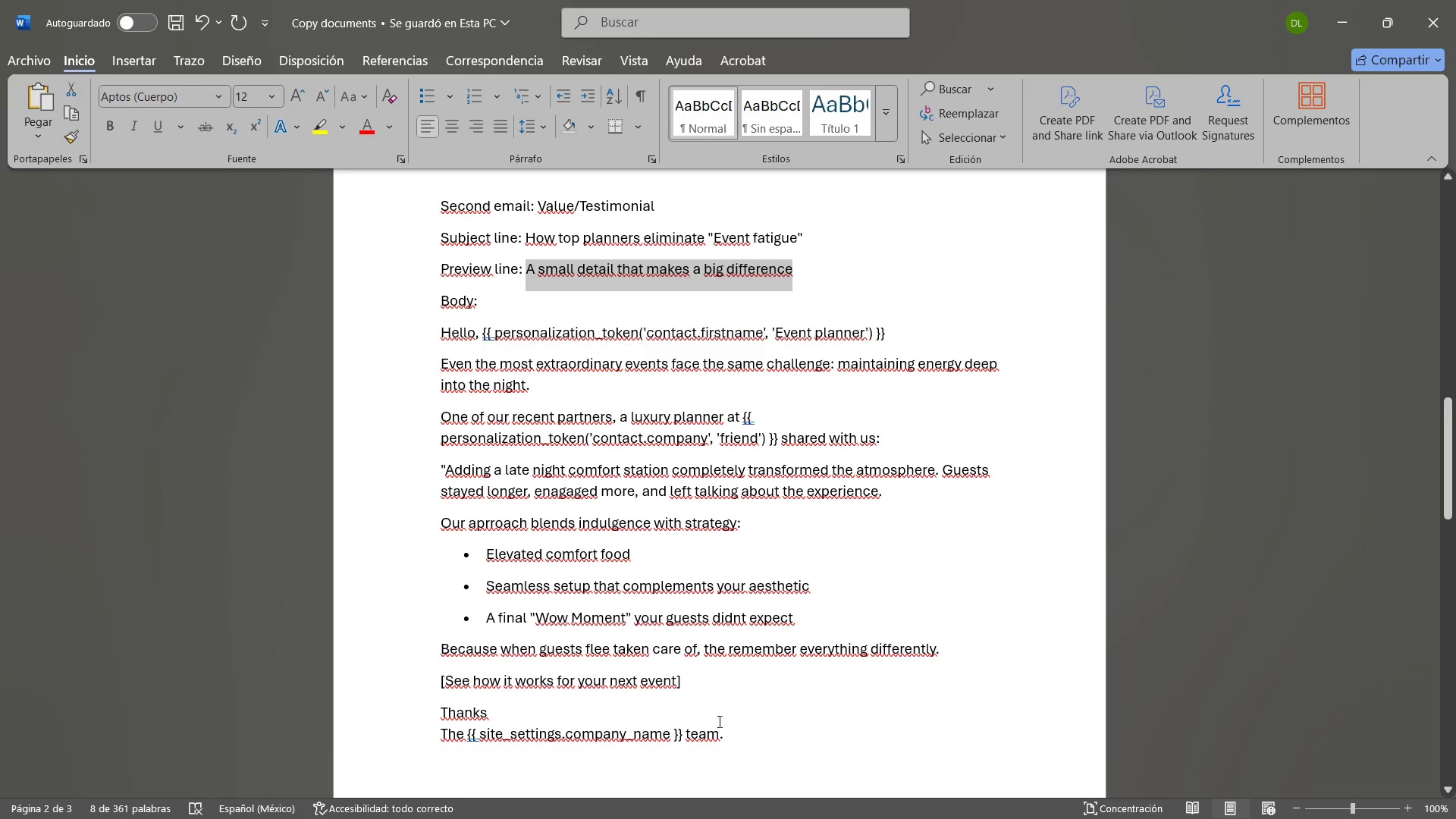 
left_click_drag(start_coordinate=[728, 733], to_coordinate=[414, 347])
 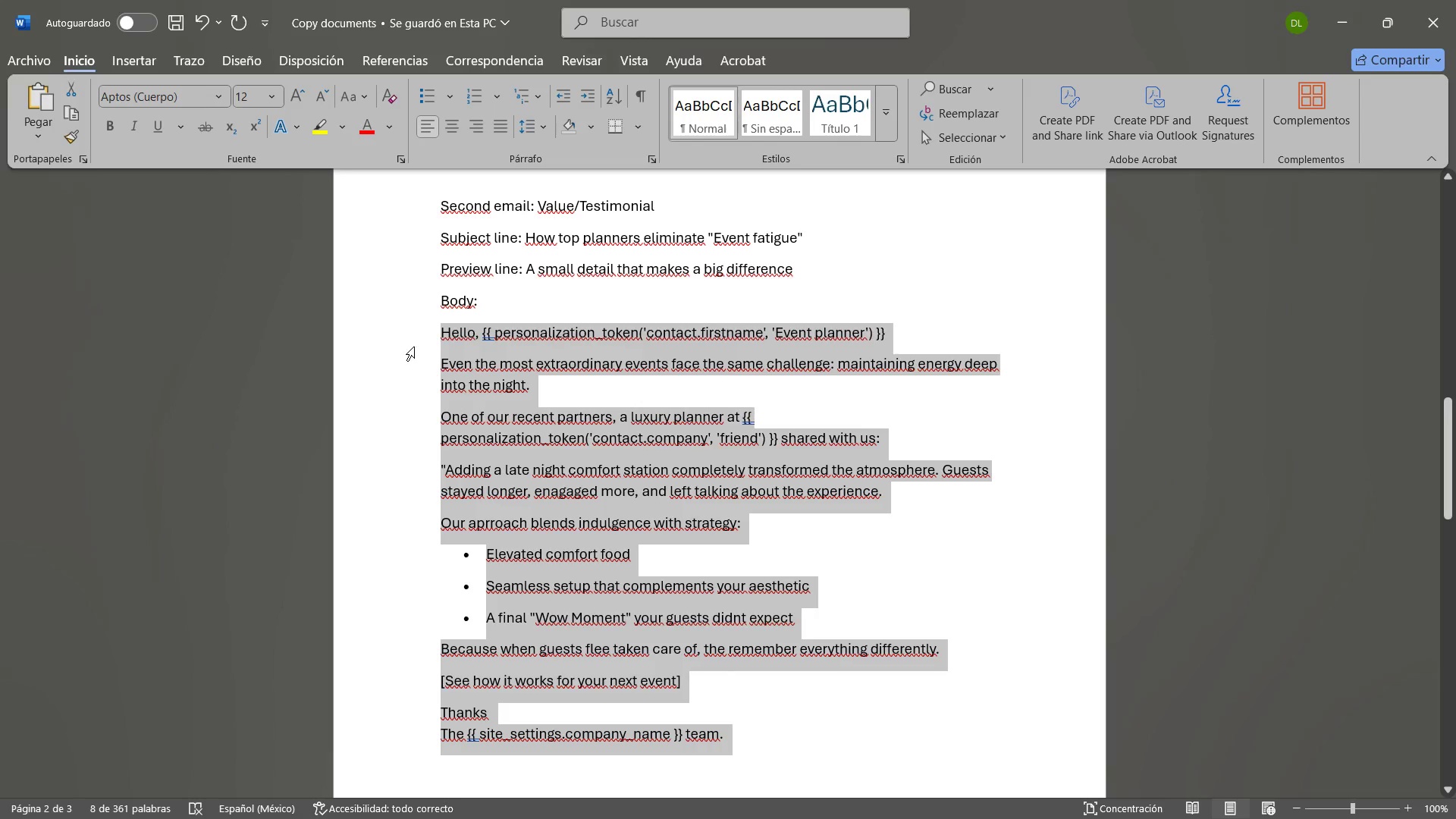 
key(Control+C)
 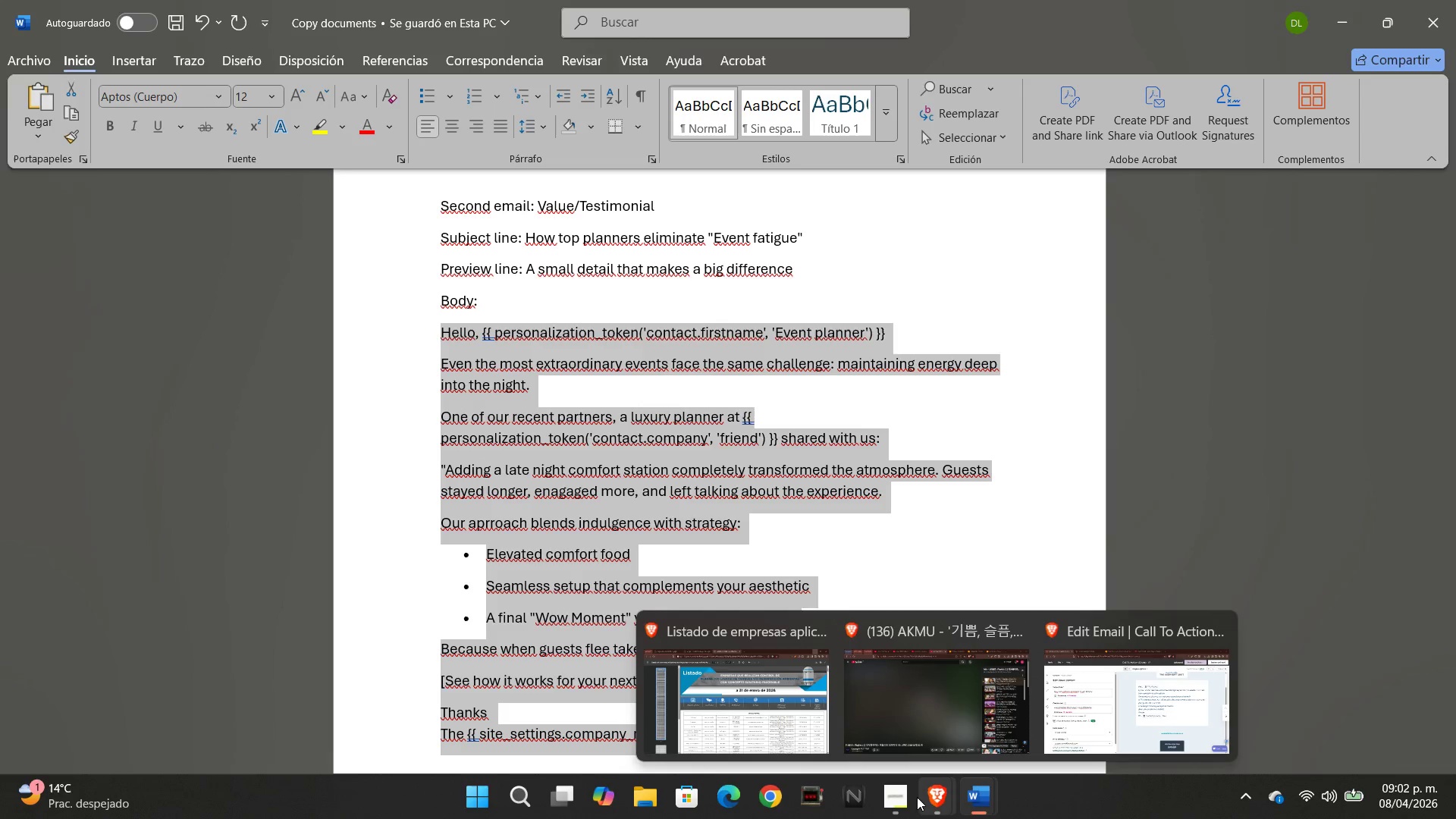 
left_click([1114, 728])
 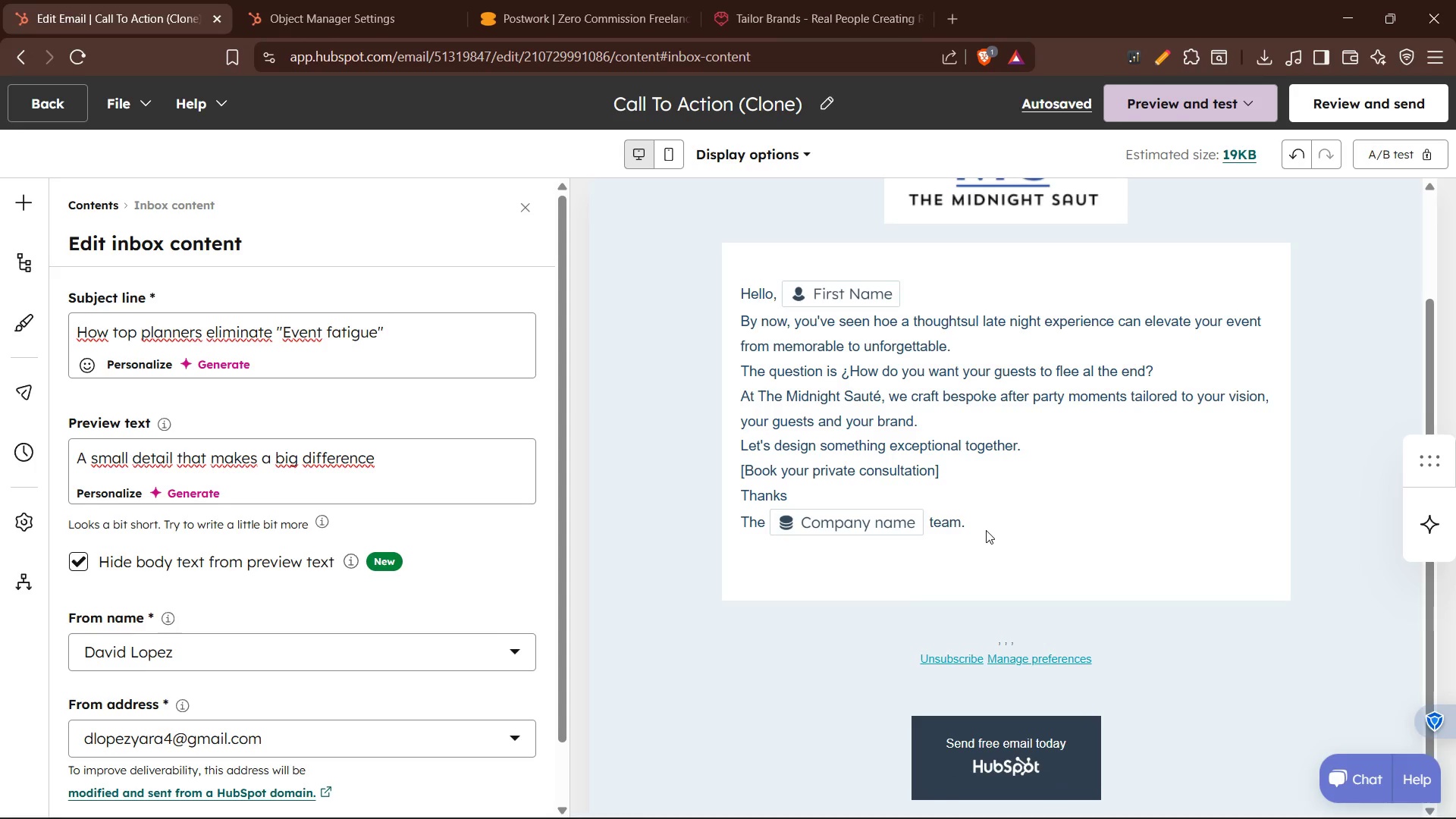 
left_click([981, 526])
 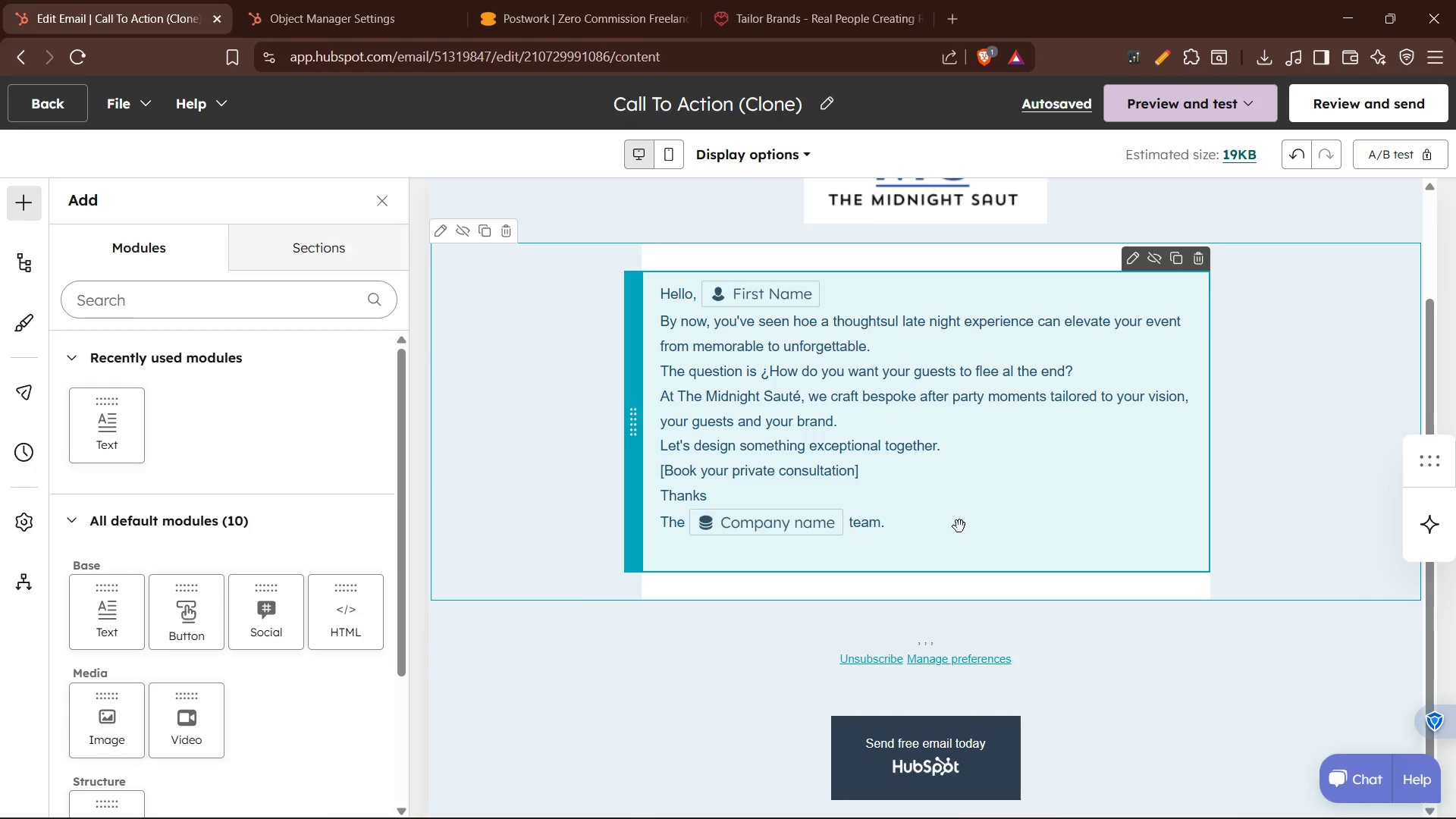 
left_click([911, 526])
 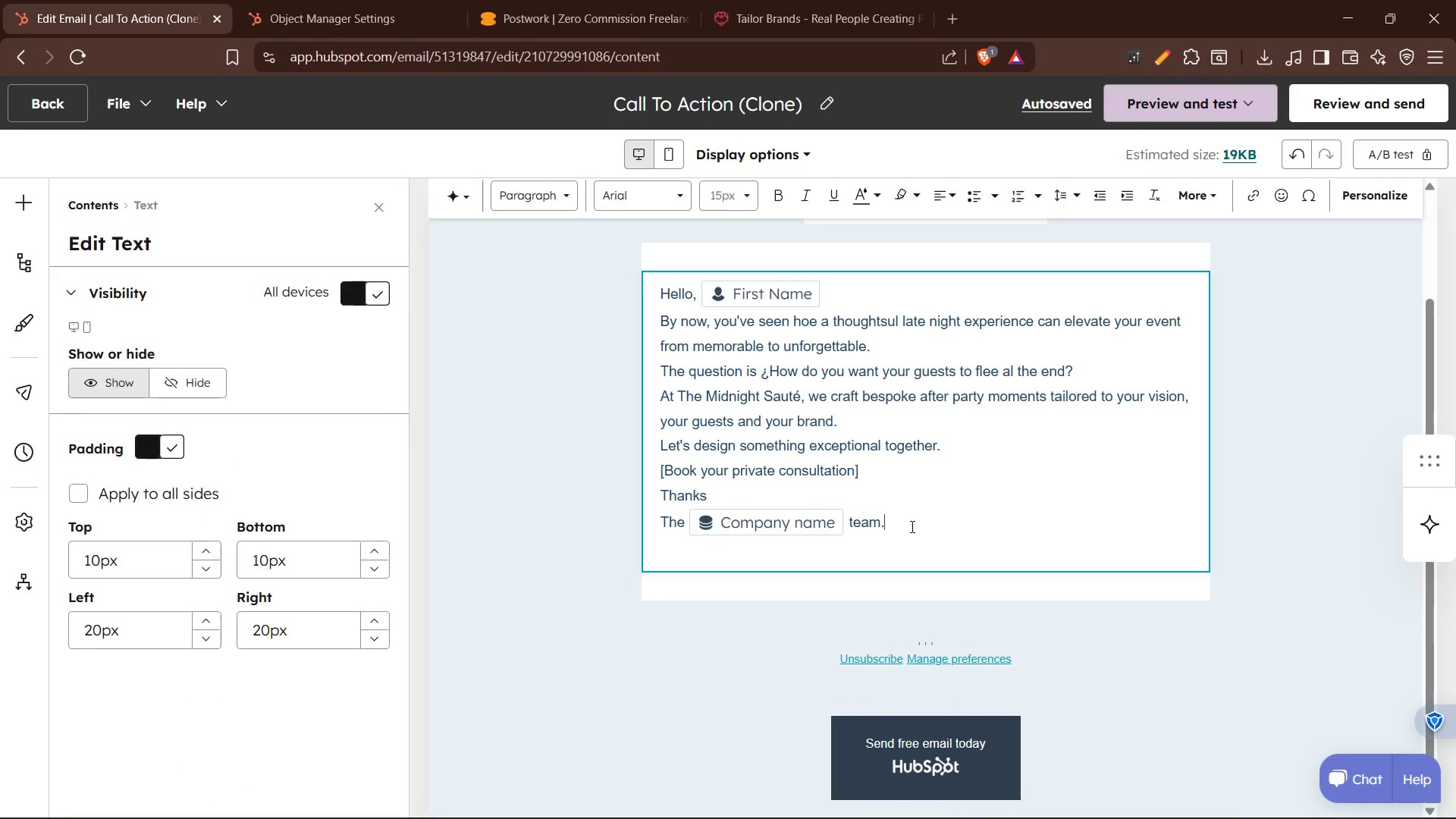 
left_click_drag(start_coordinate=[911, 526], to_coordinate=[655, 297])
 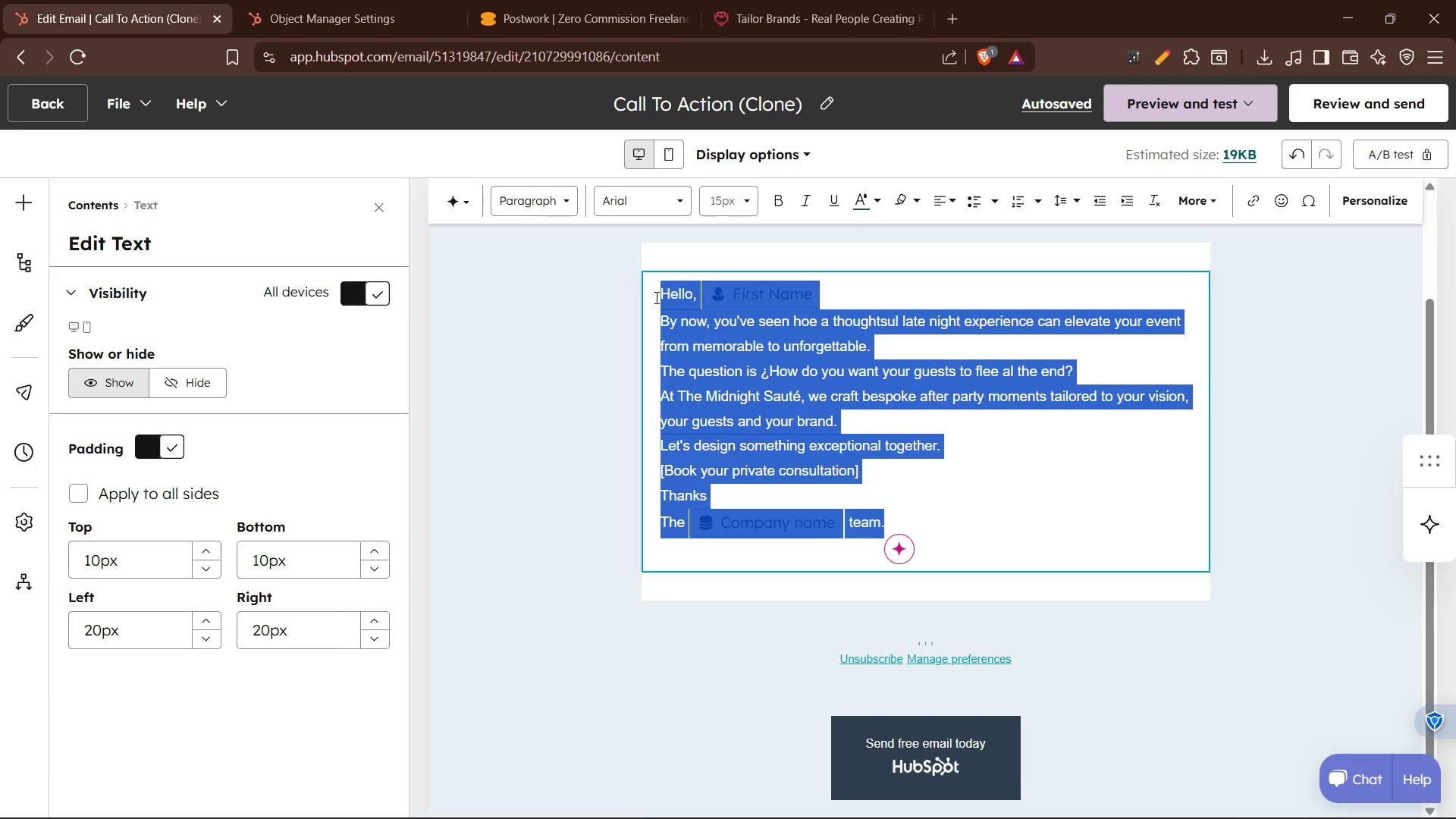 
key(Control+V)
 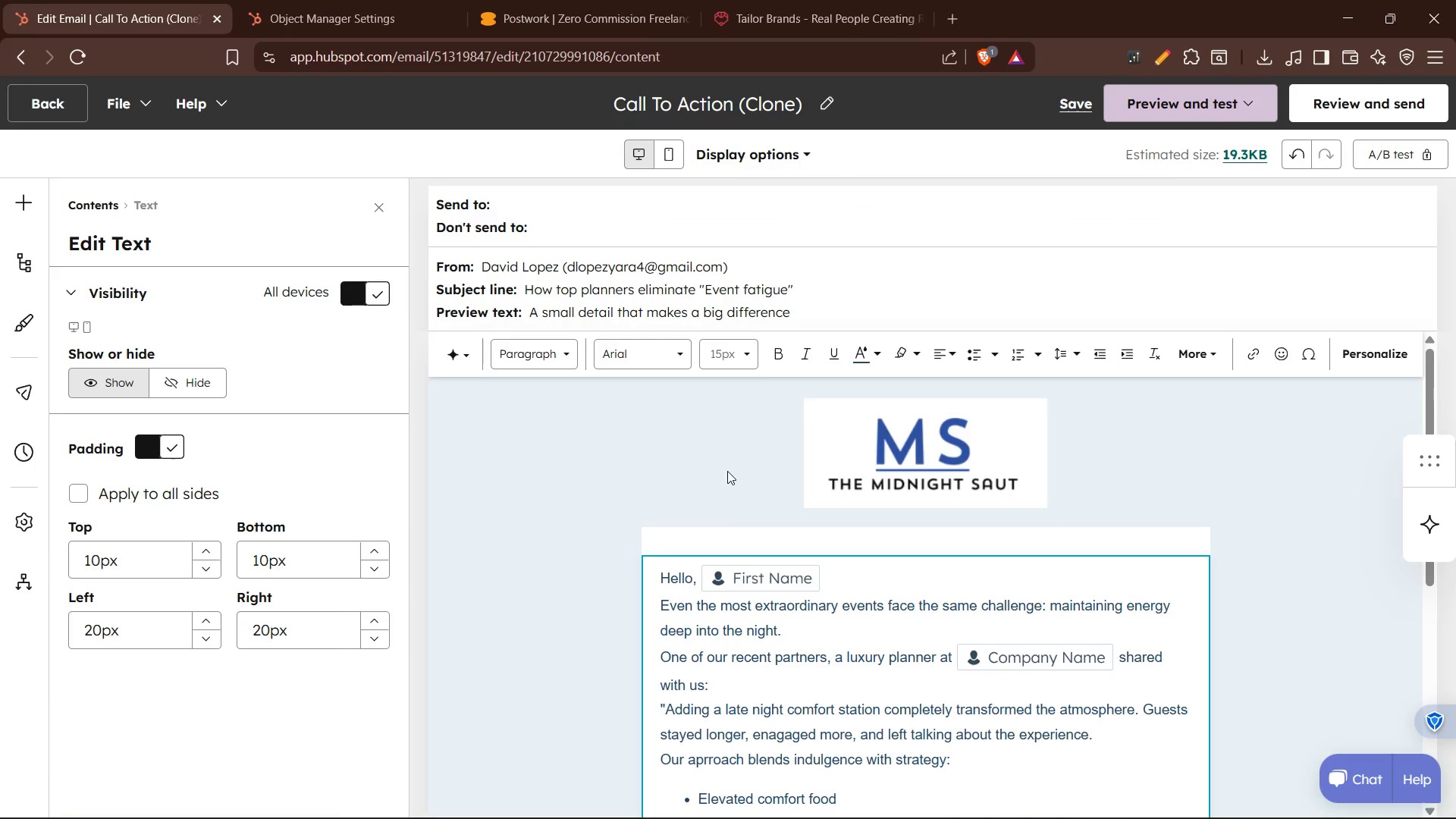 
scroll: coordinate [727, 471], scroll_direction: down, amount: 3.0
 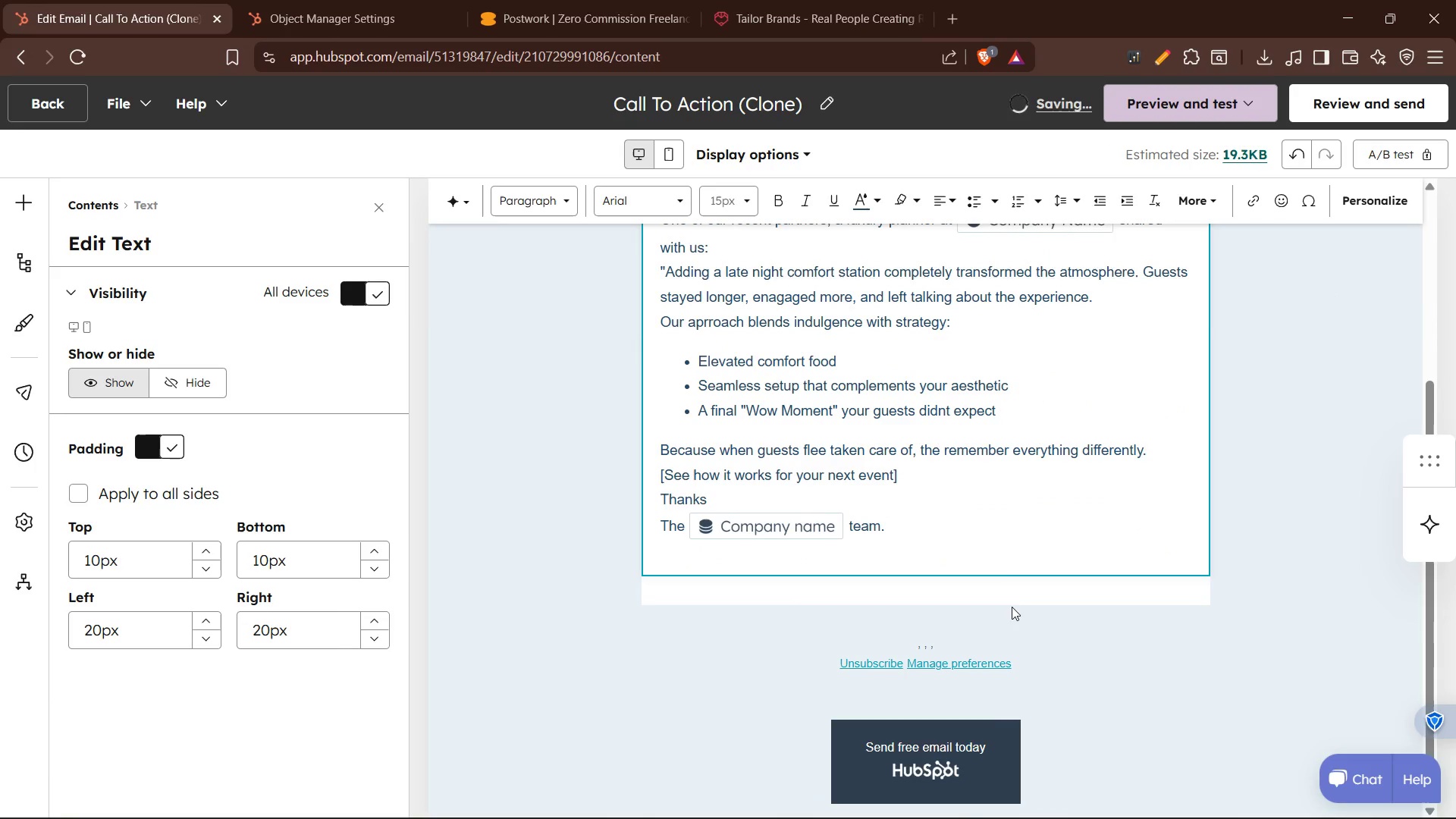 
scroll: coordinate [989, 551], scroll_direction: up, amount: 2.0
 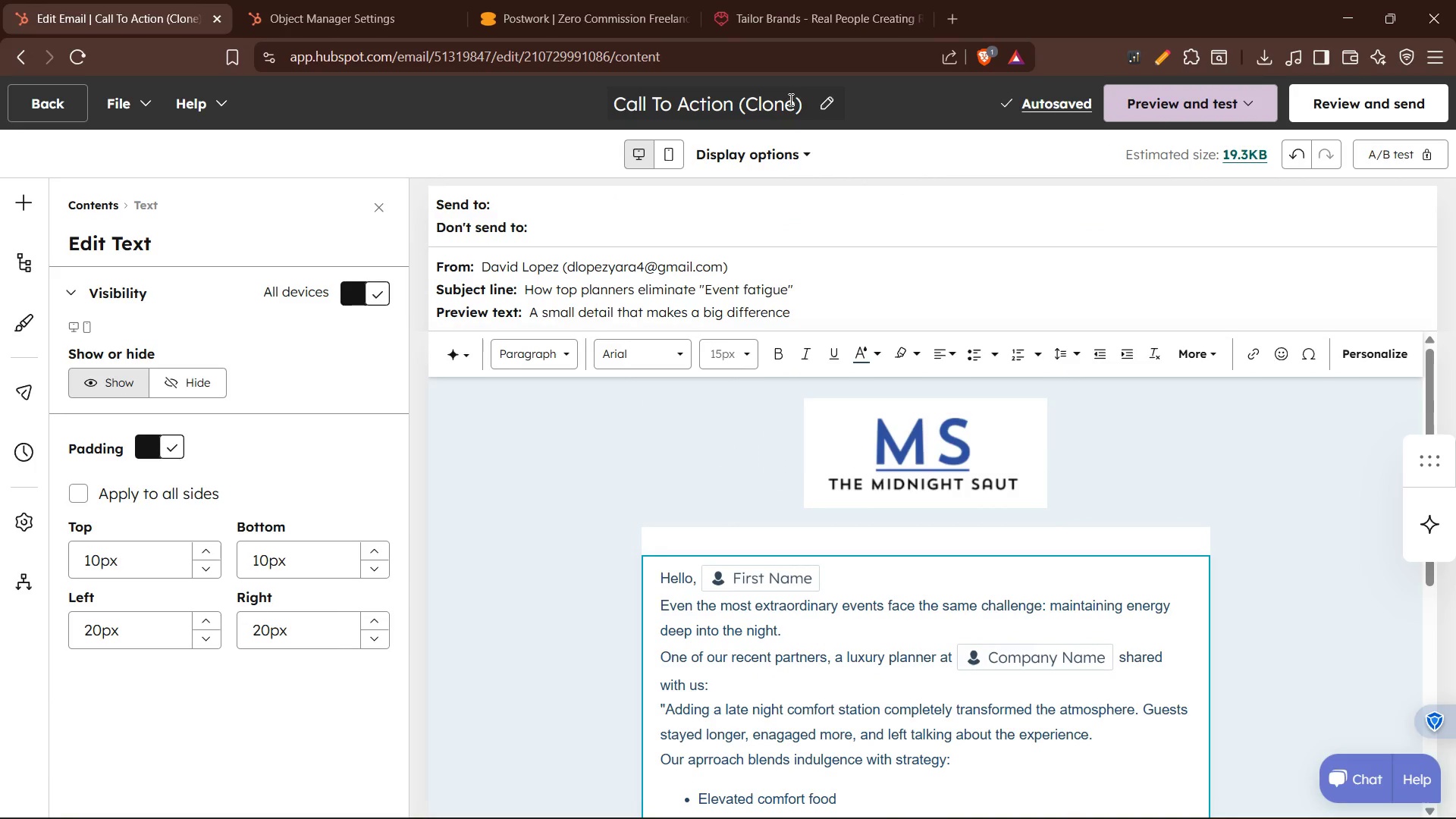 
left_click([807, 105])
 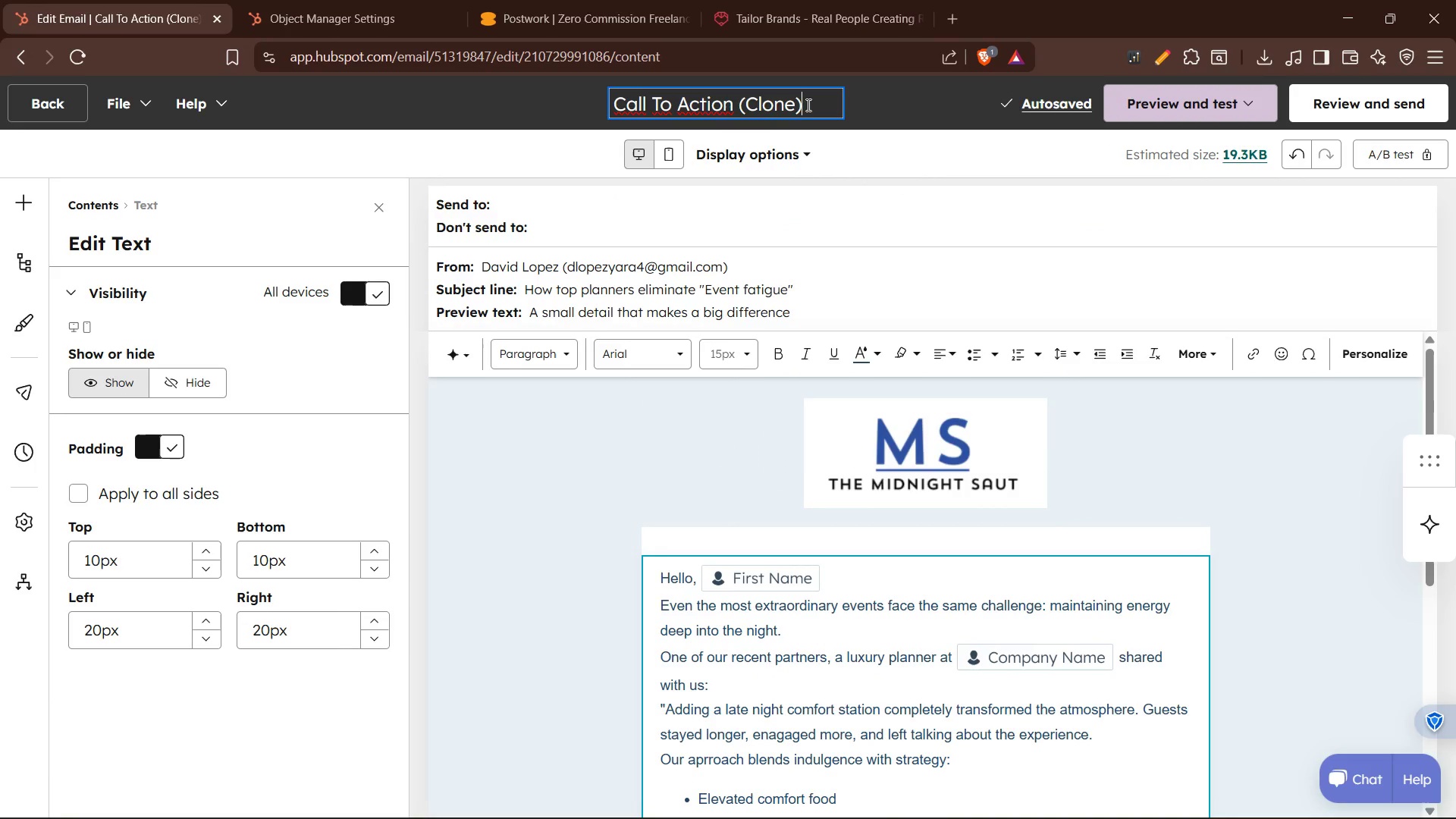 
left_click_drag(start_coordinate=[807, 105], to_coordinate=[582, 108])
 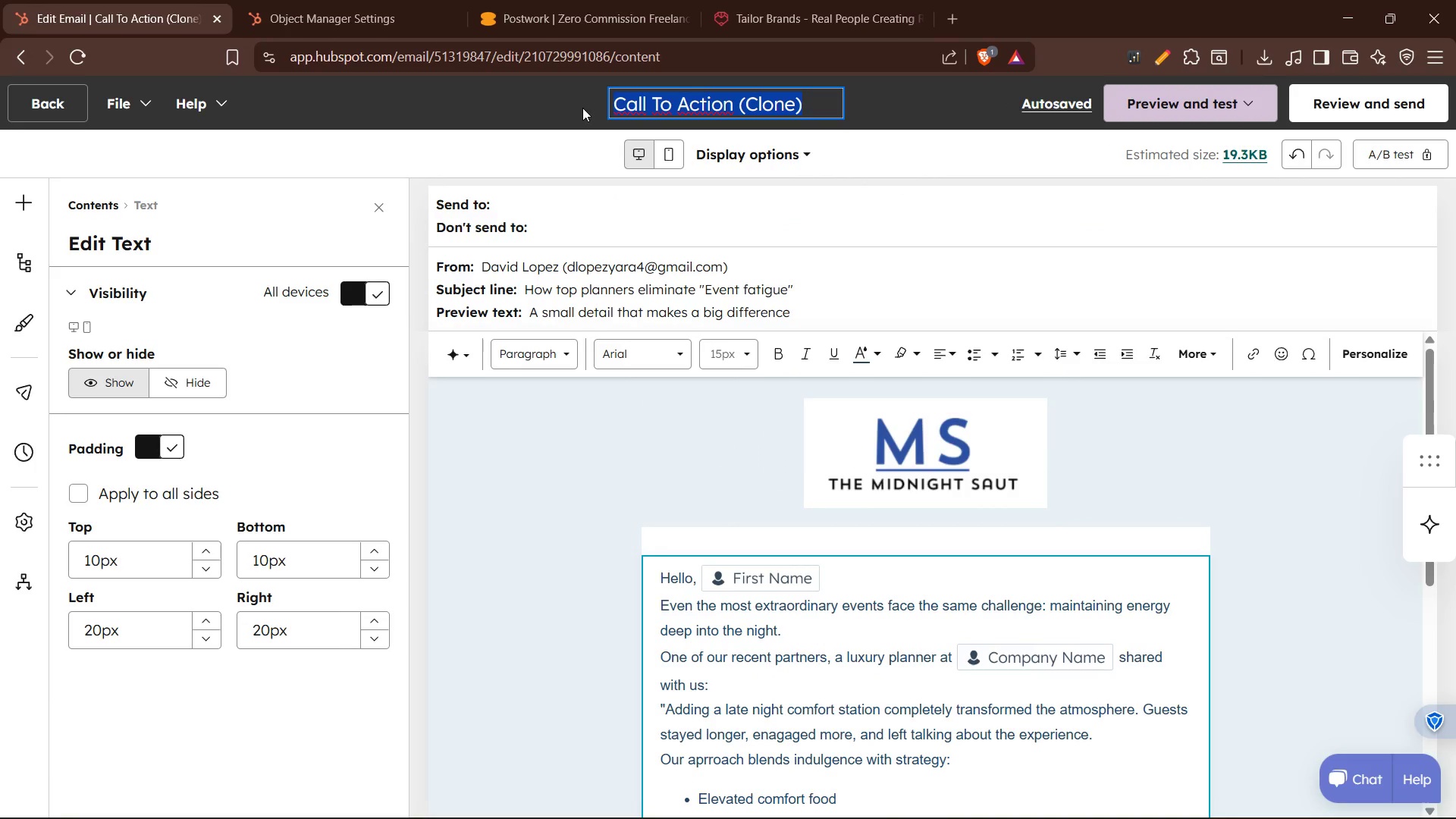 
type(Value)
 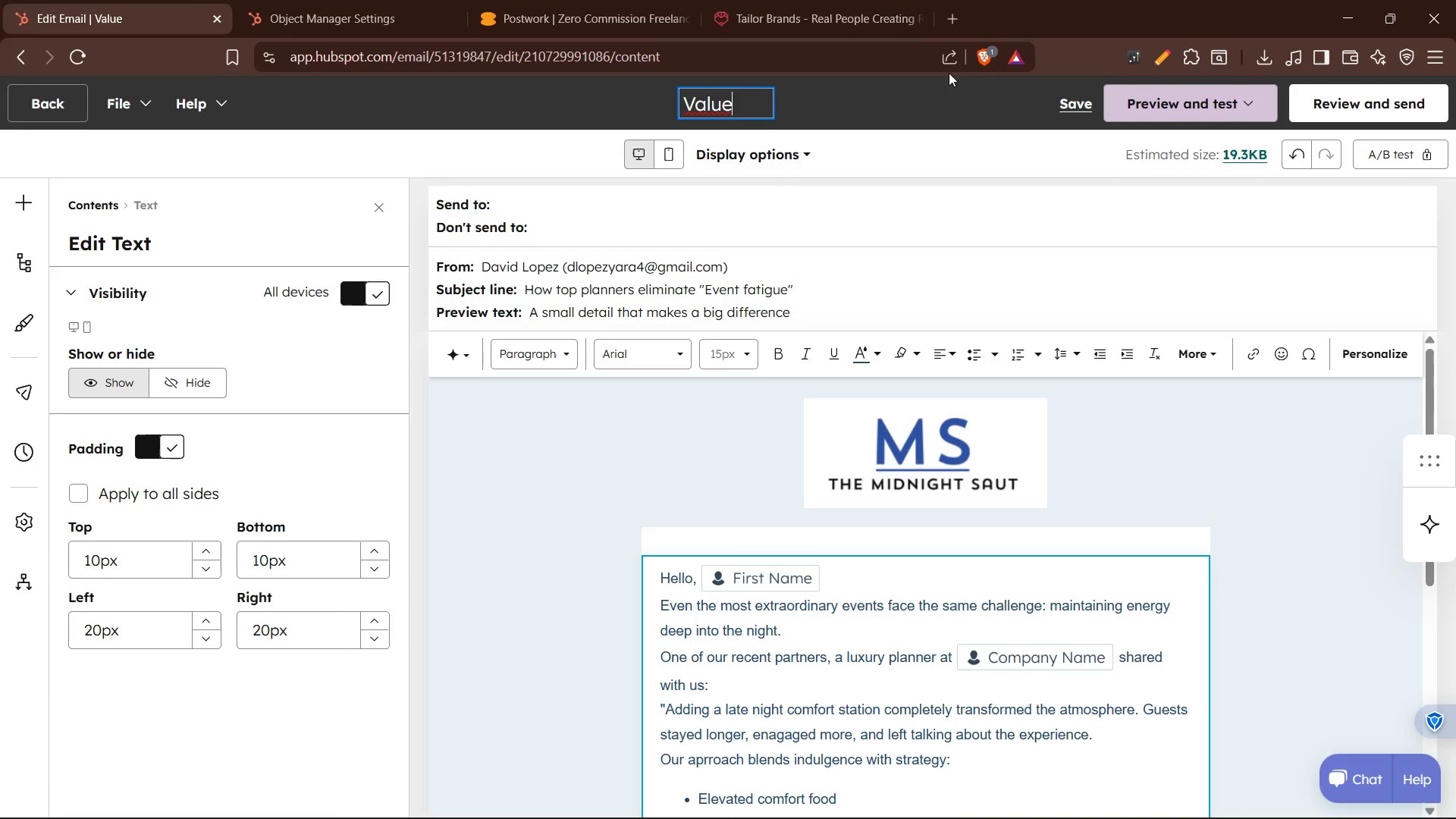 
left_click([1084, 98])
 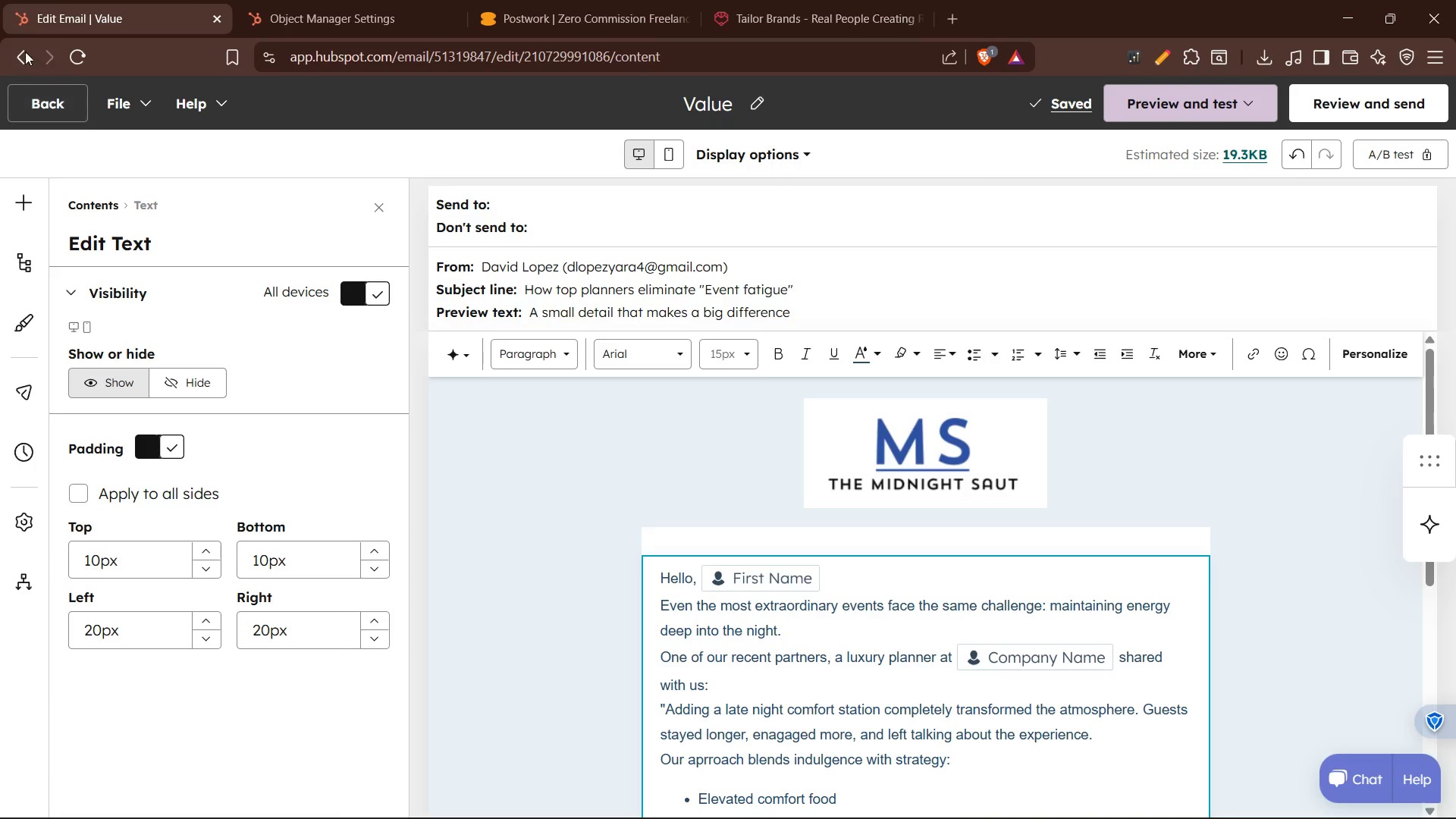 
left_click([40, 92])
 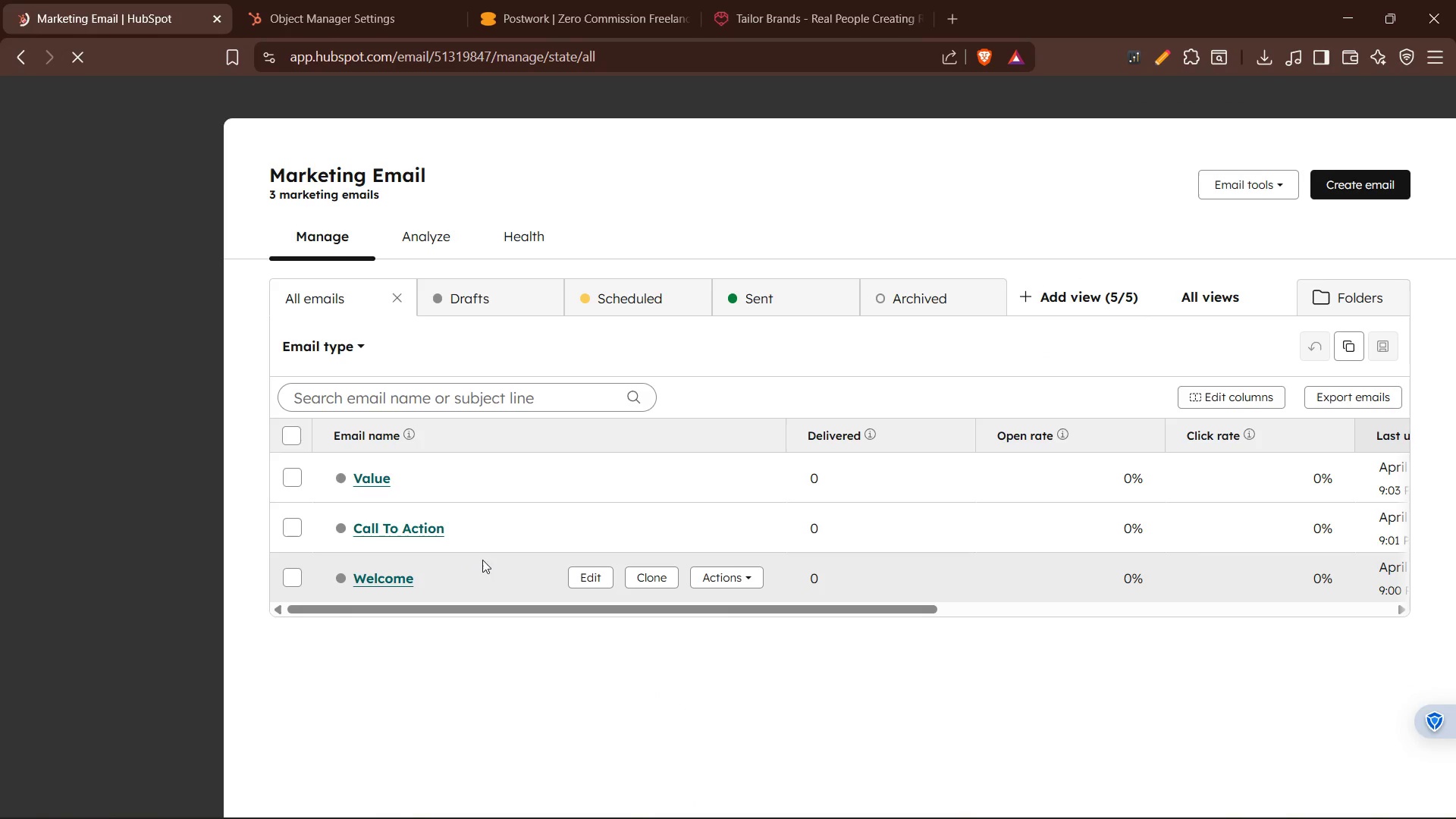 
wait(5.03)
 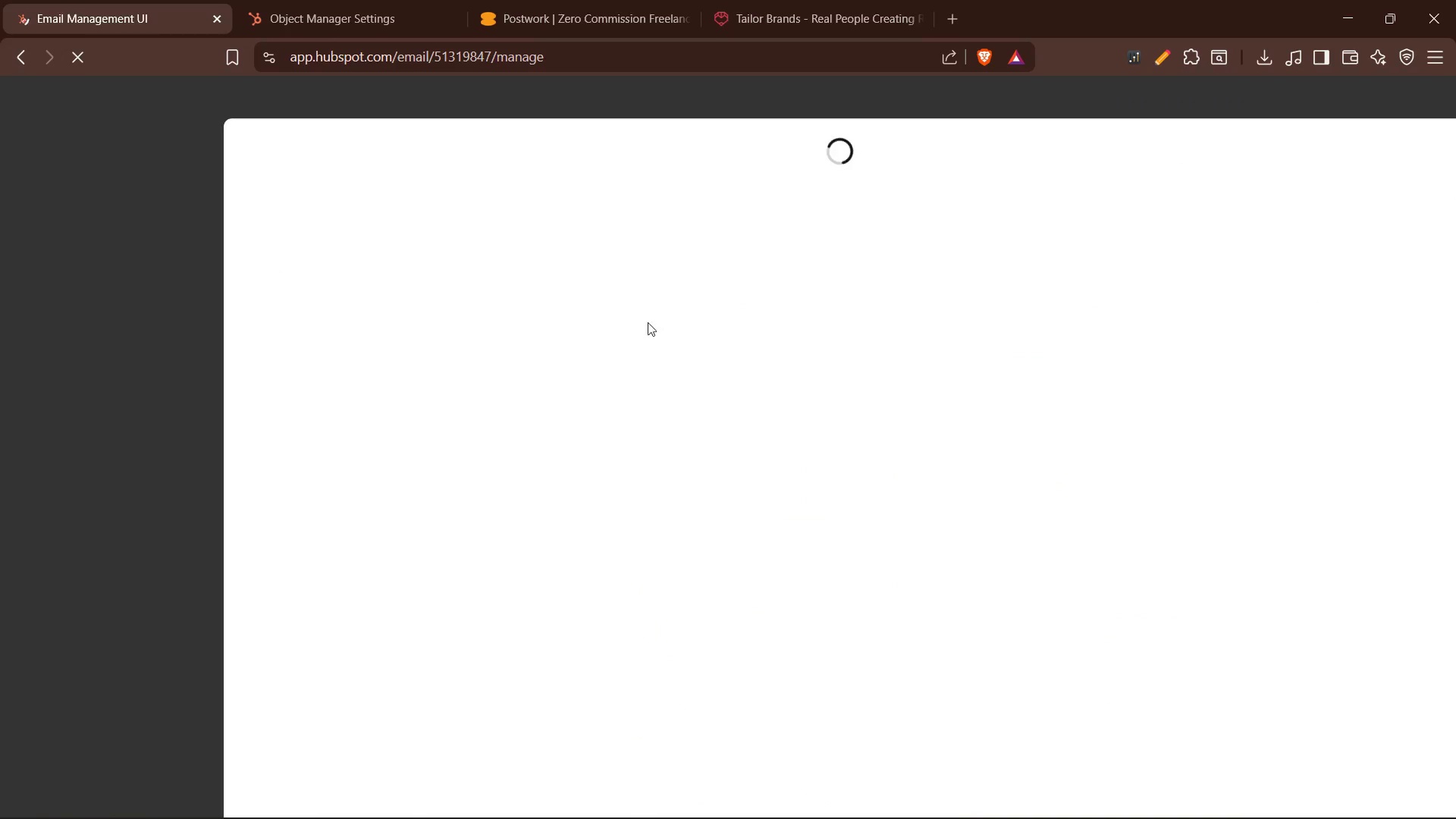 
left_click([590, 576])
 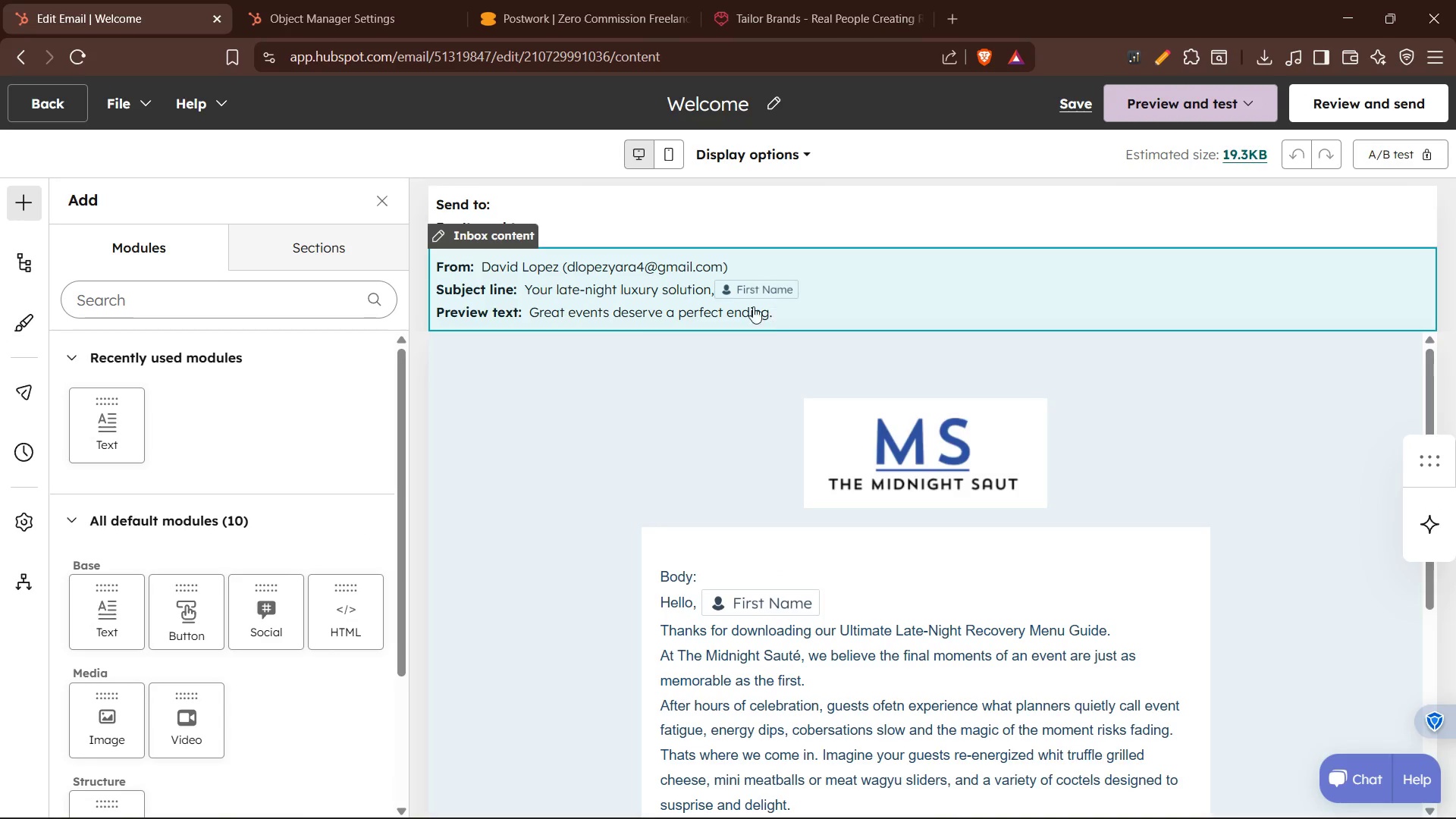 
wait(7.8)
 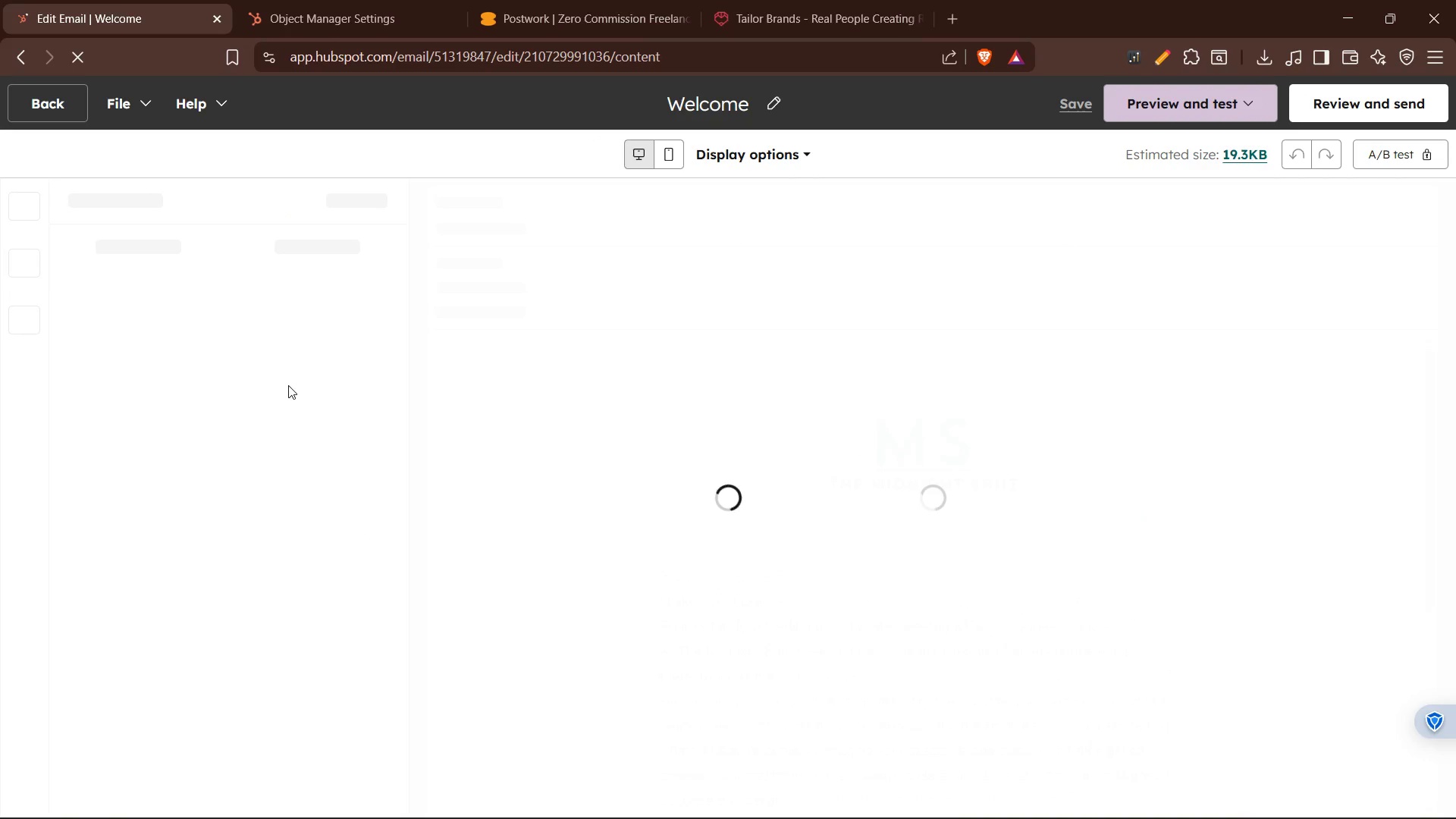 
left_click([39, 92])
 